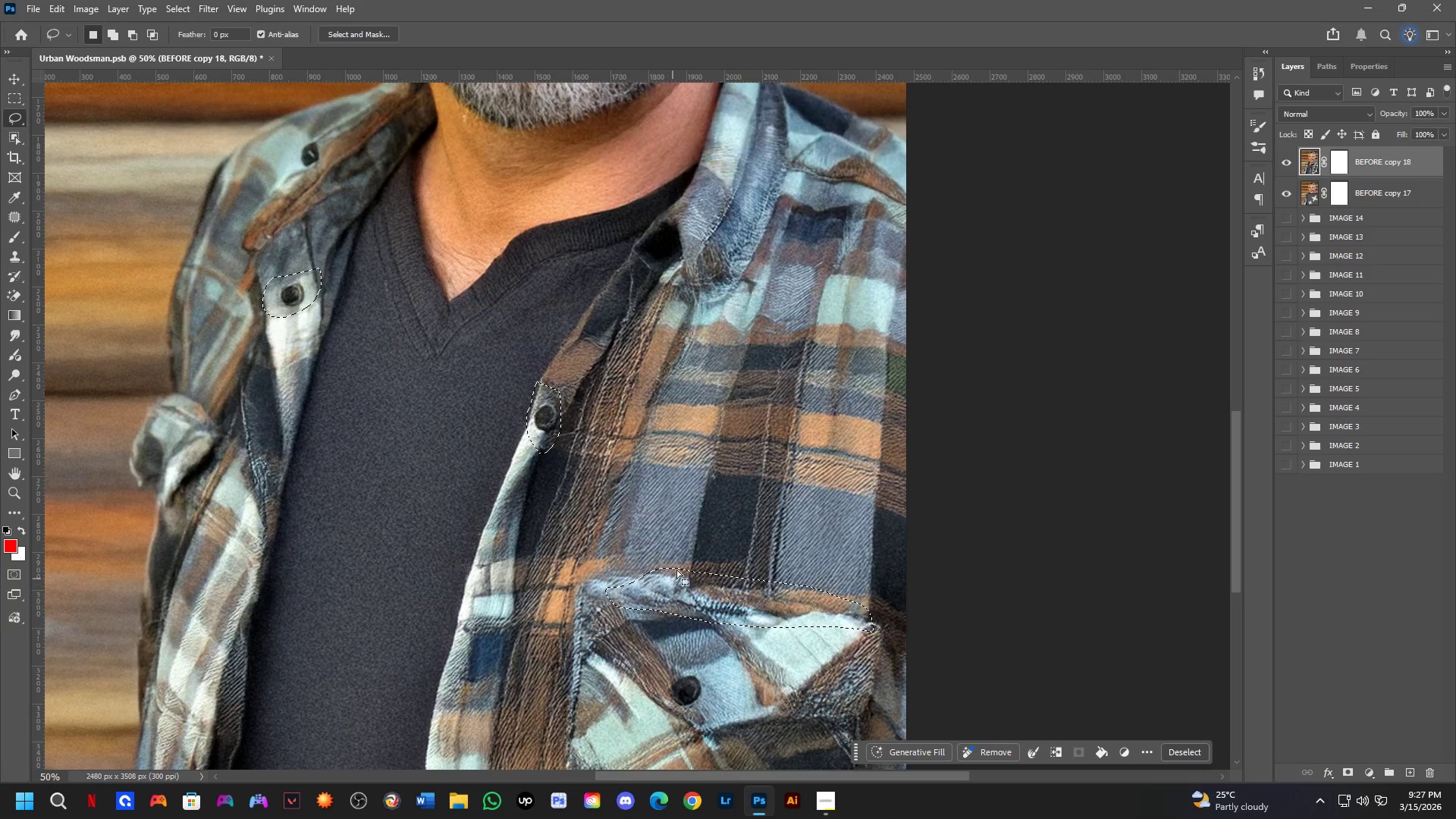 
hold_key(key=Space, duration=0.55)
 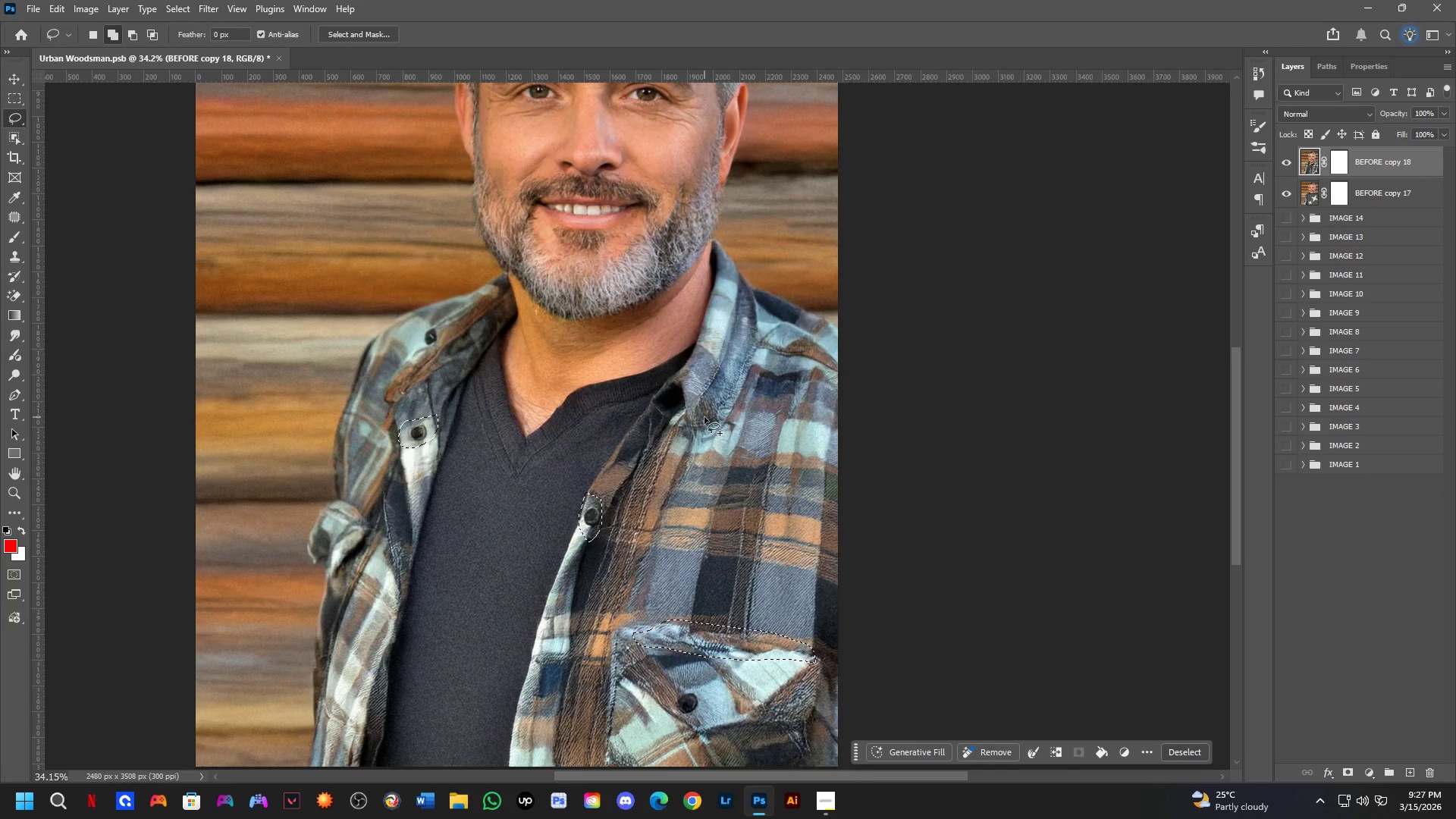 
left_click_drag(start_coordinate=[696, 411], to_coordinate=[698, 472])
 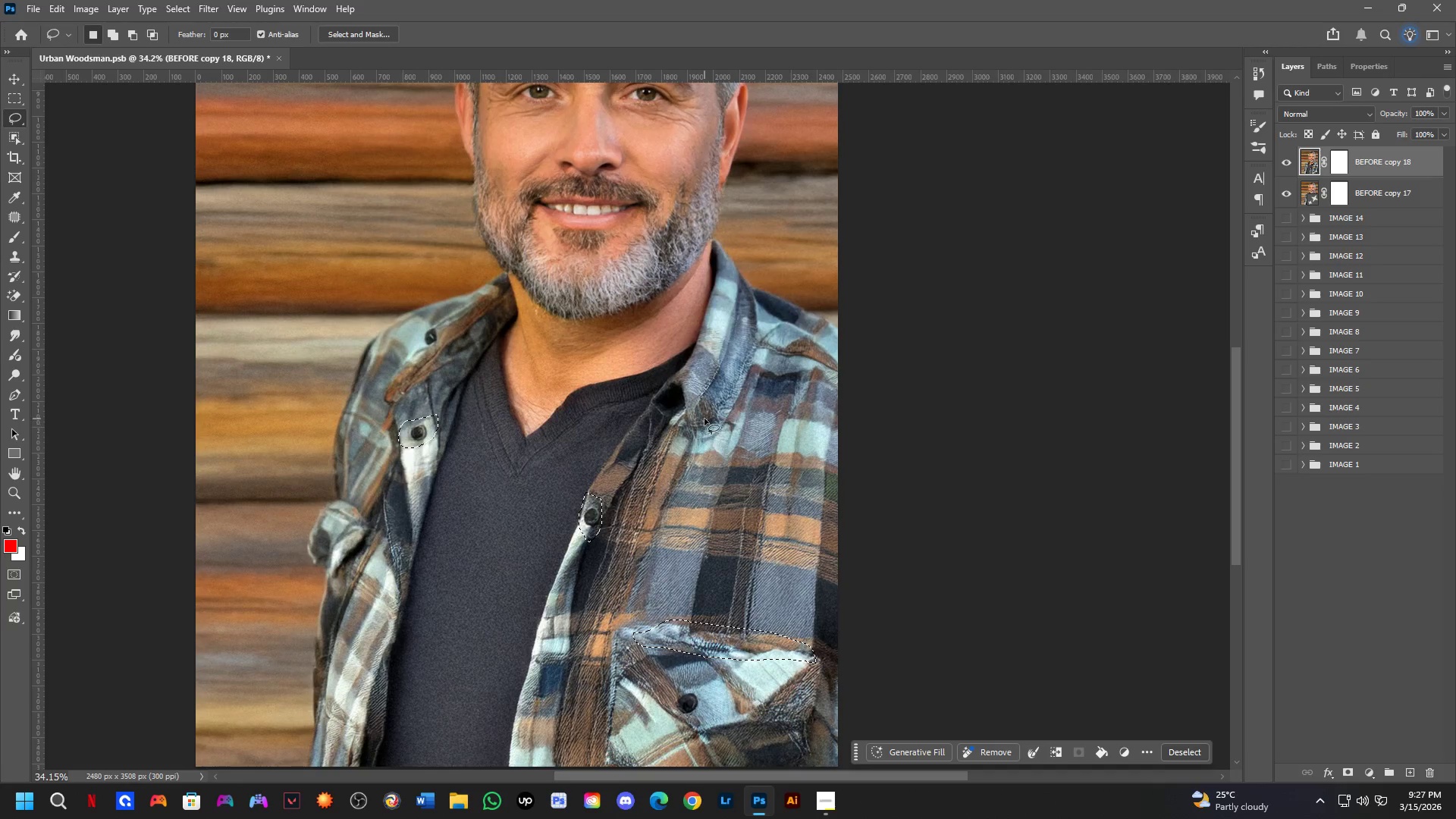 
scroll: coordinate [686, 539], scroll_direction: down, amount: 4.0
 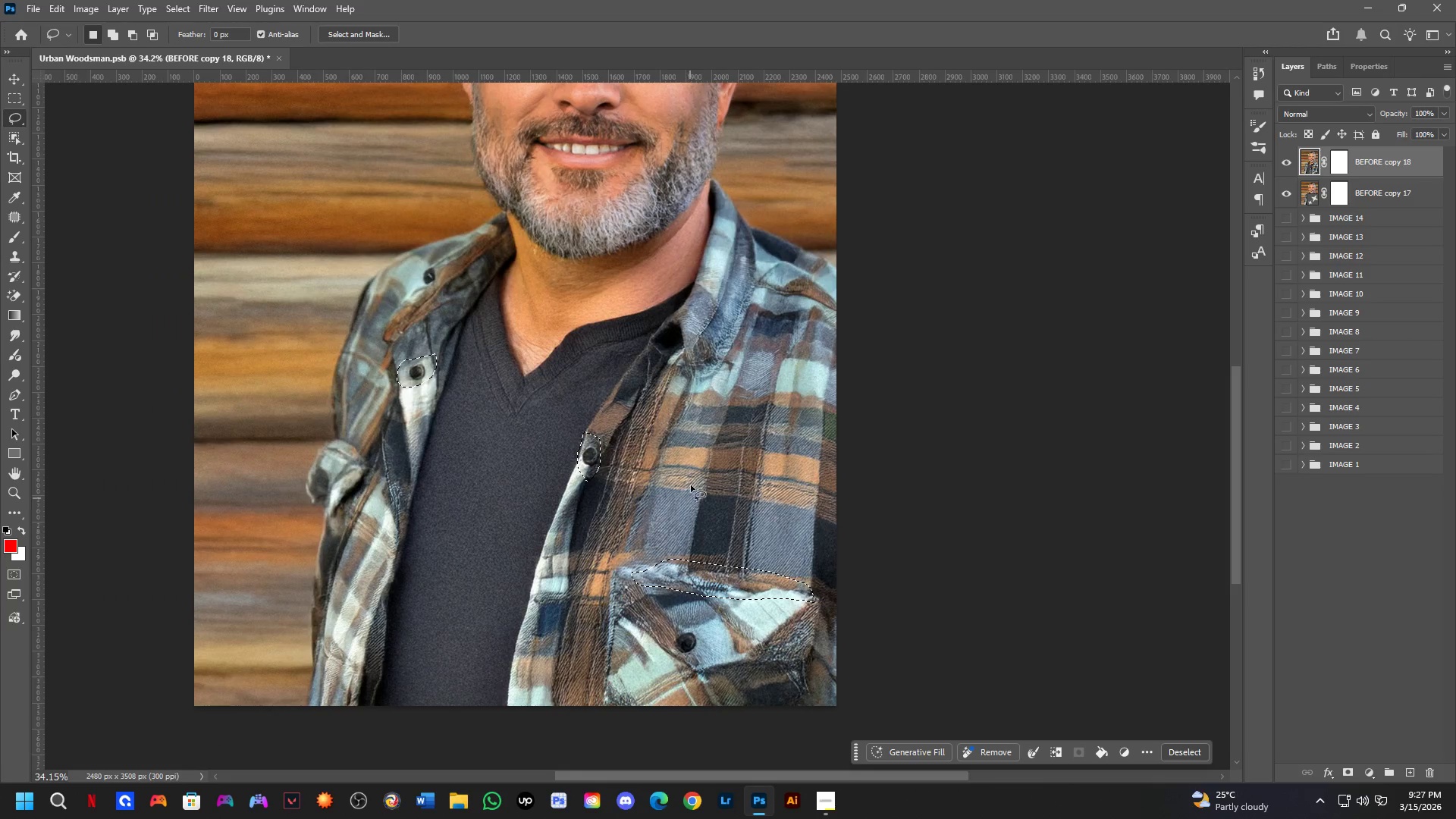 
key(Shift+ShiftLeft)
 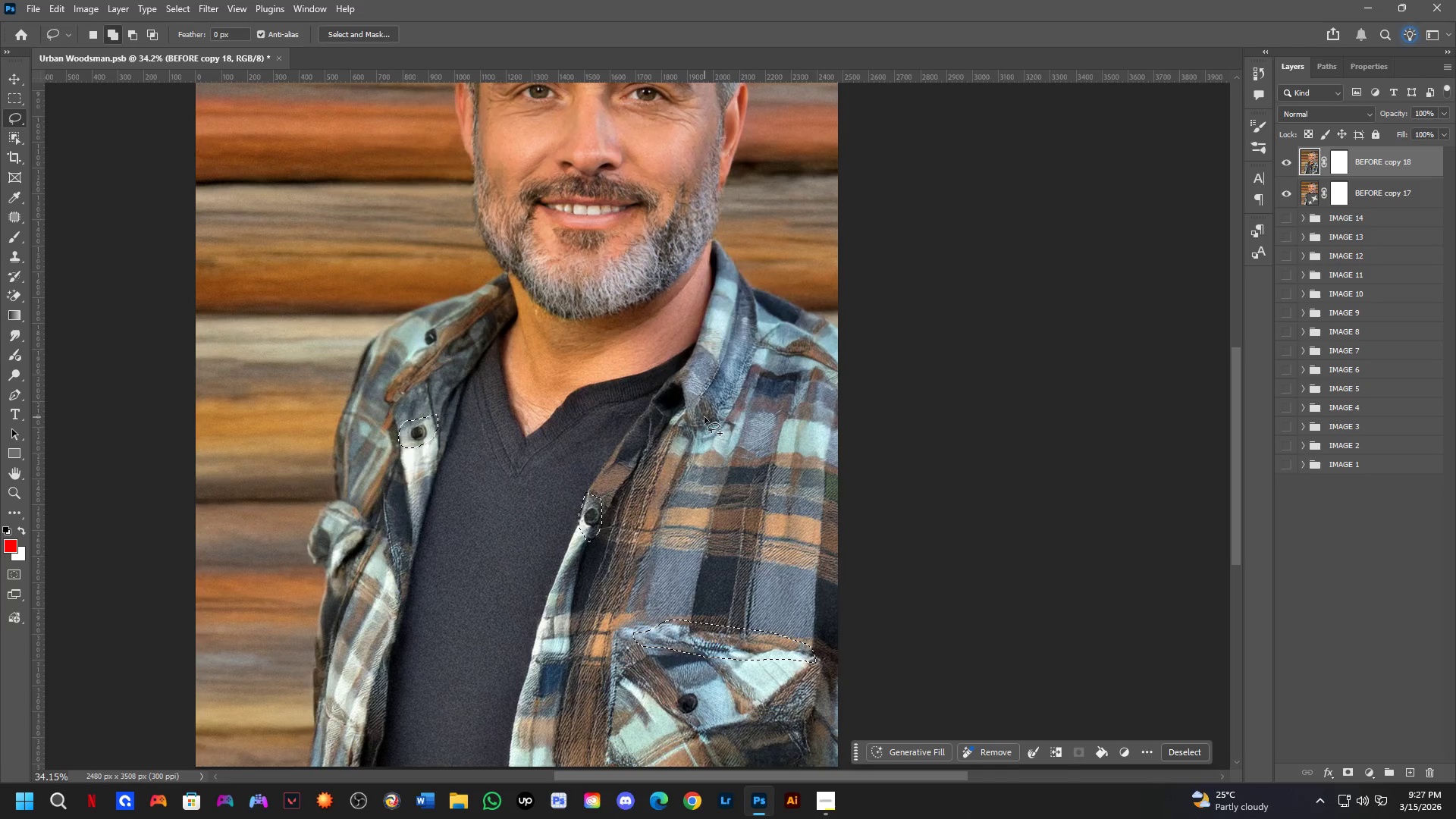 
left_click_drag(start_coordinate=[704, 417], to_coordinate=[716, 412])
 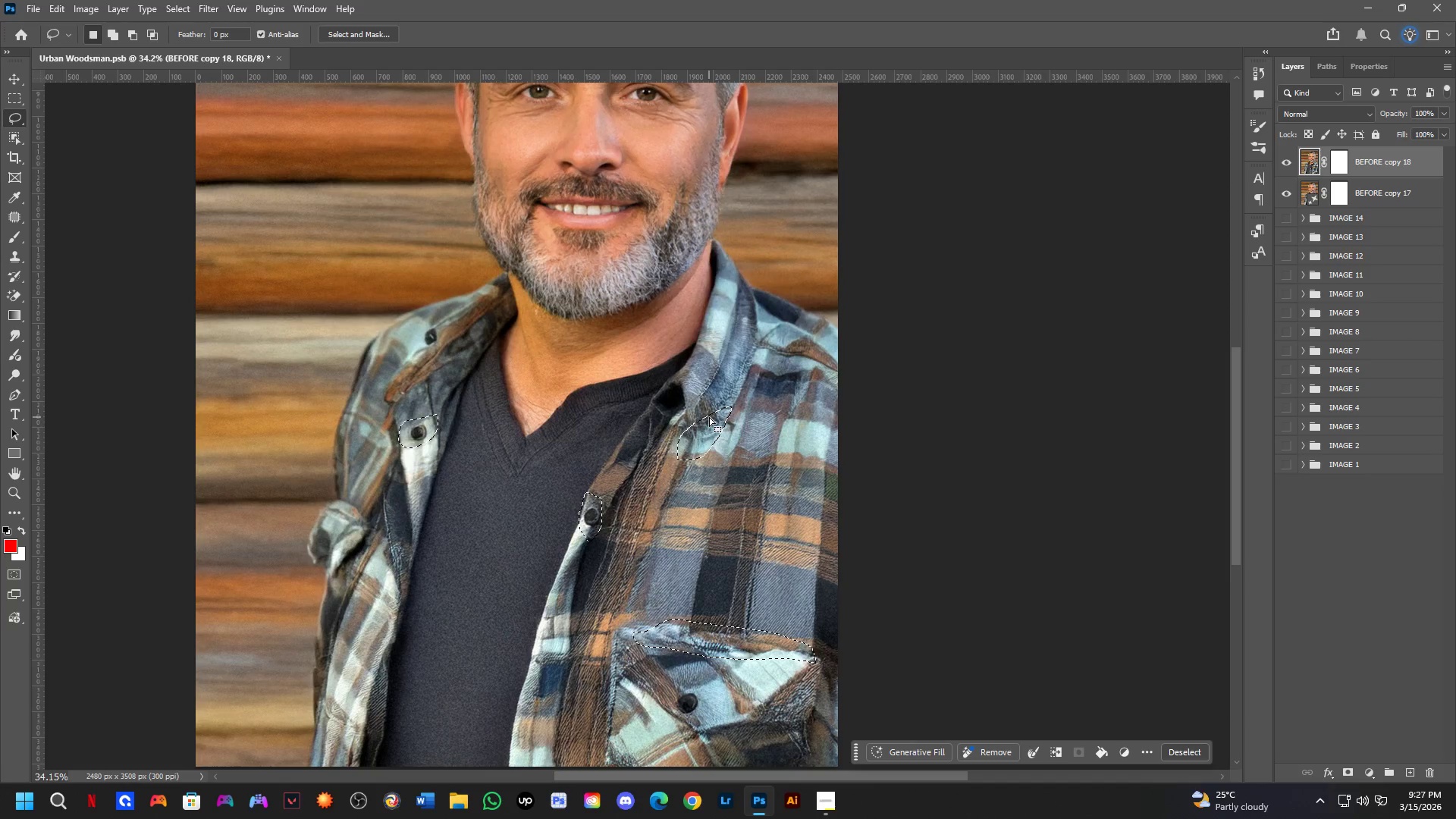 
key(Shift+ShiftLeft)
 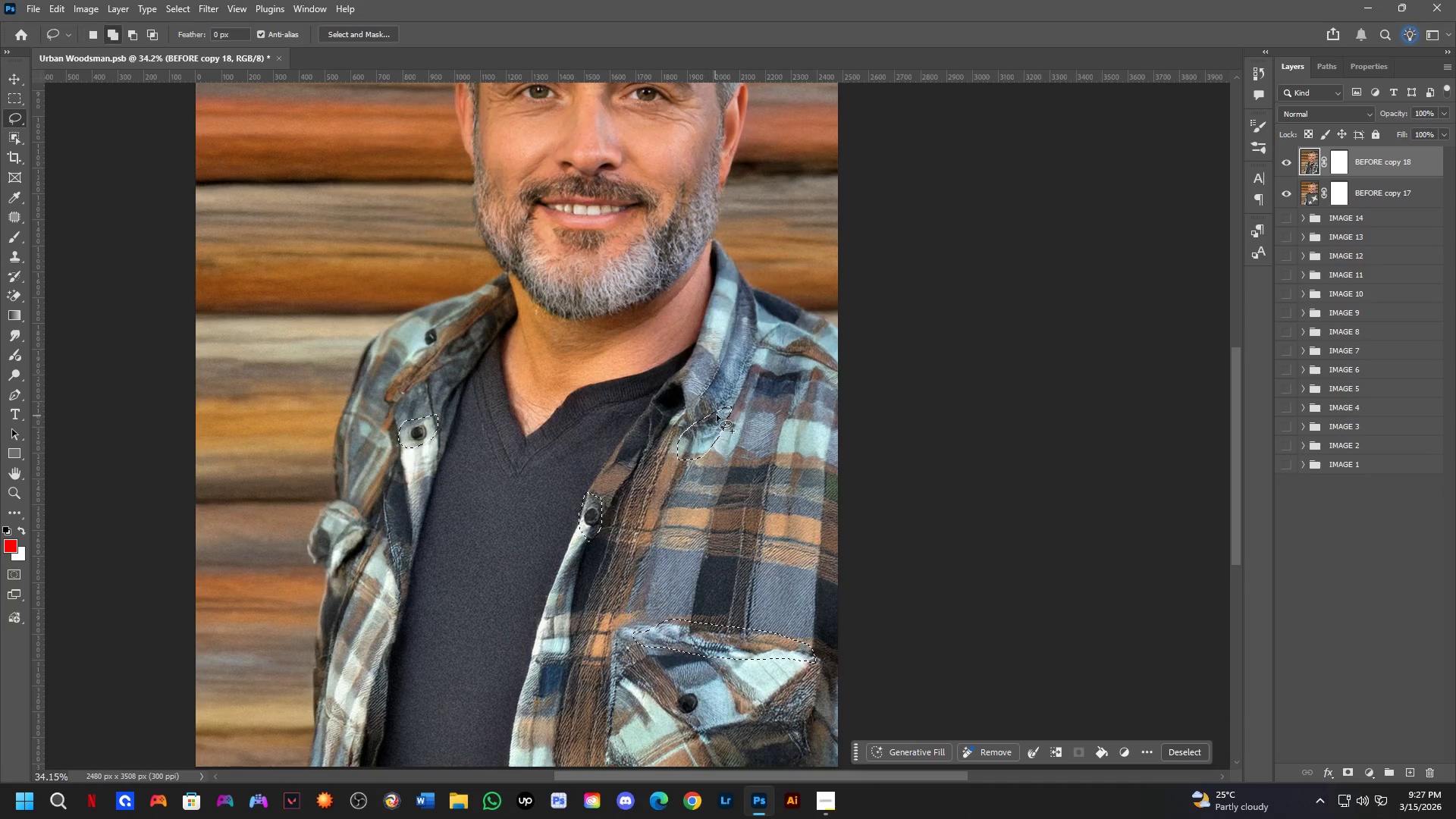 
left_click_drag(start_coordinate=[722, 412], to_coordinate=[694, 456])
 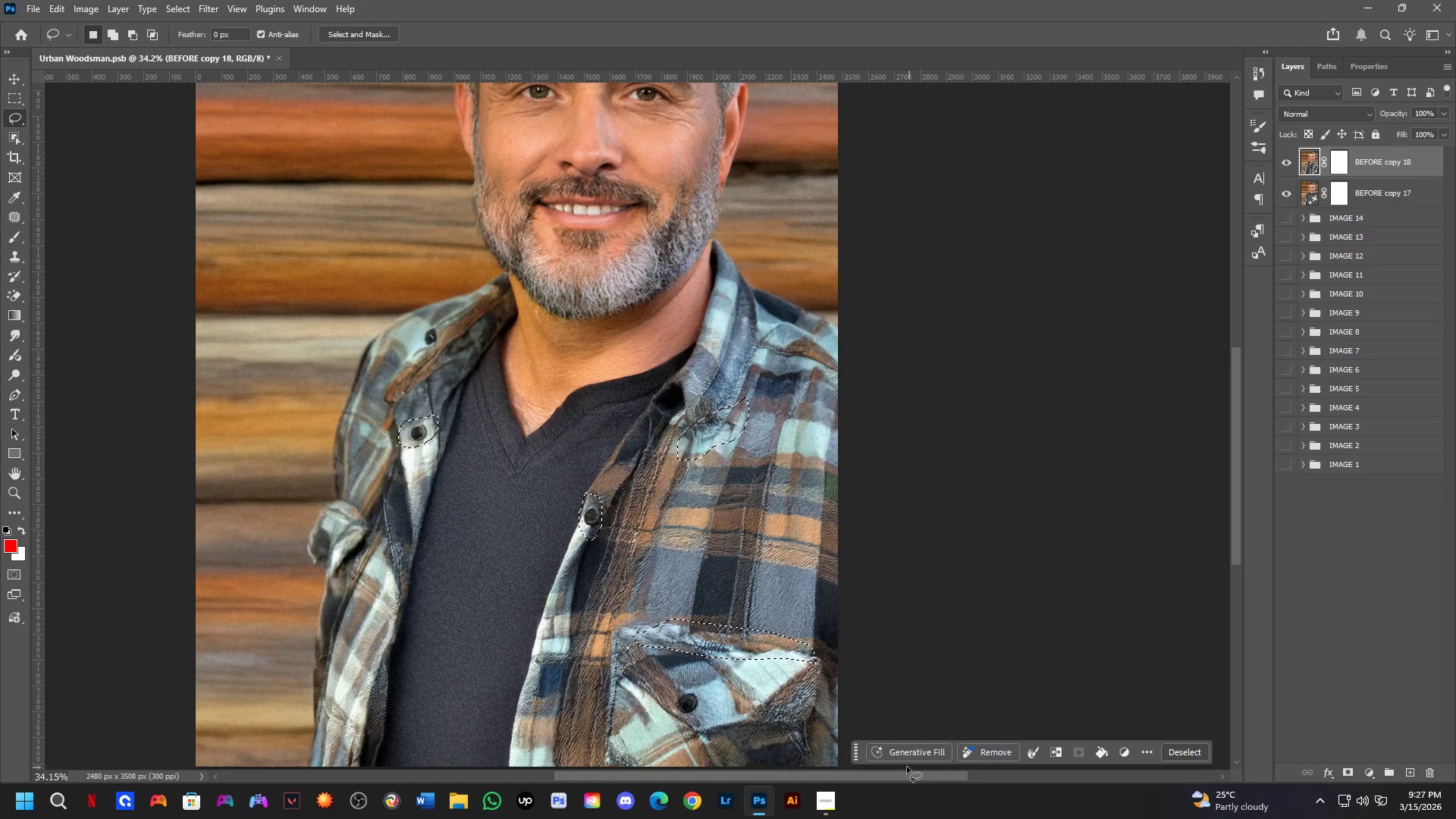 
left_click_drag(start_coordinate=[903, 760], to_coordinate=[915, 760])
 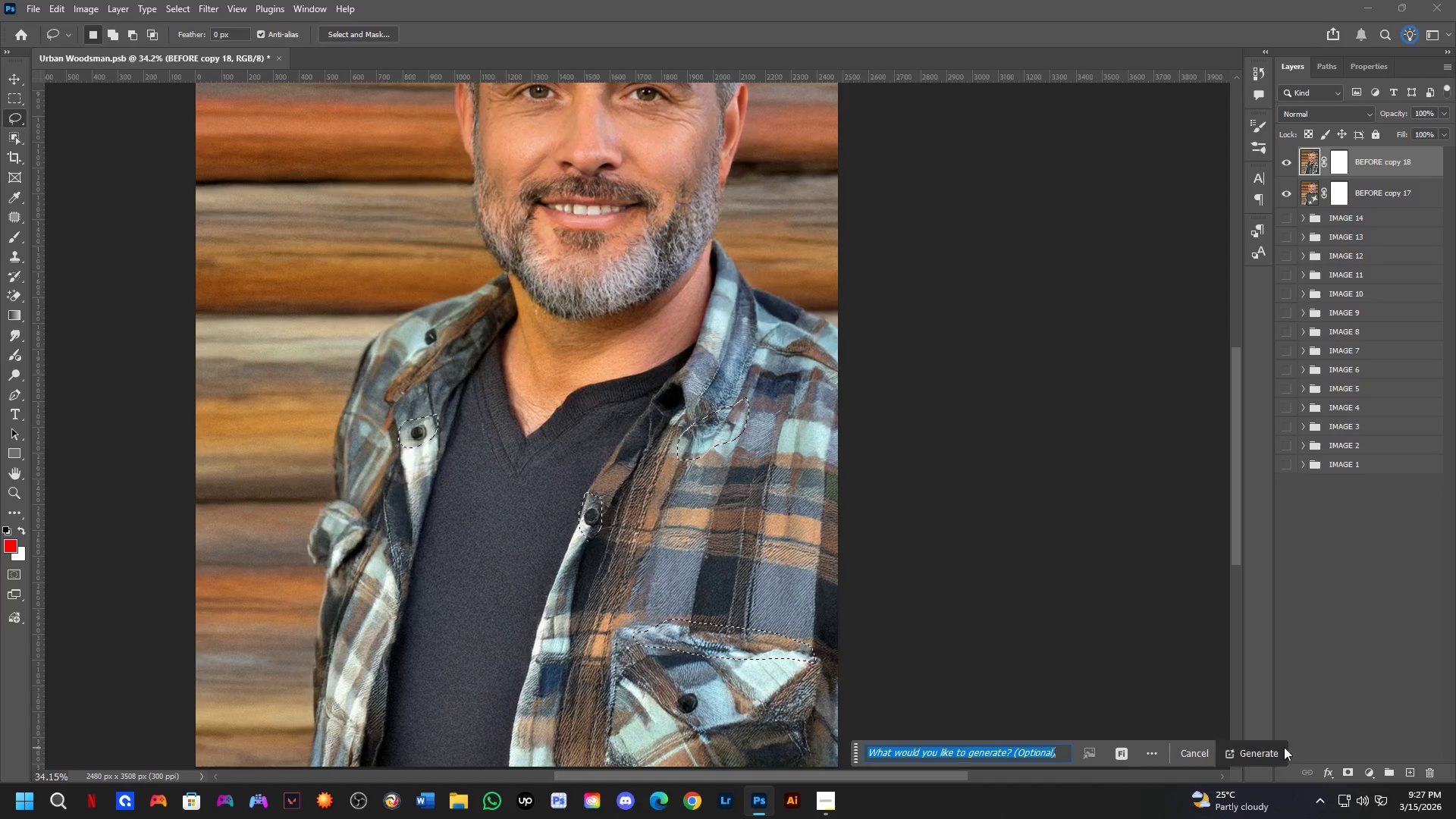 
left_click([1266, 748])
 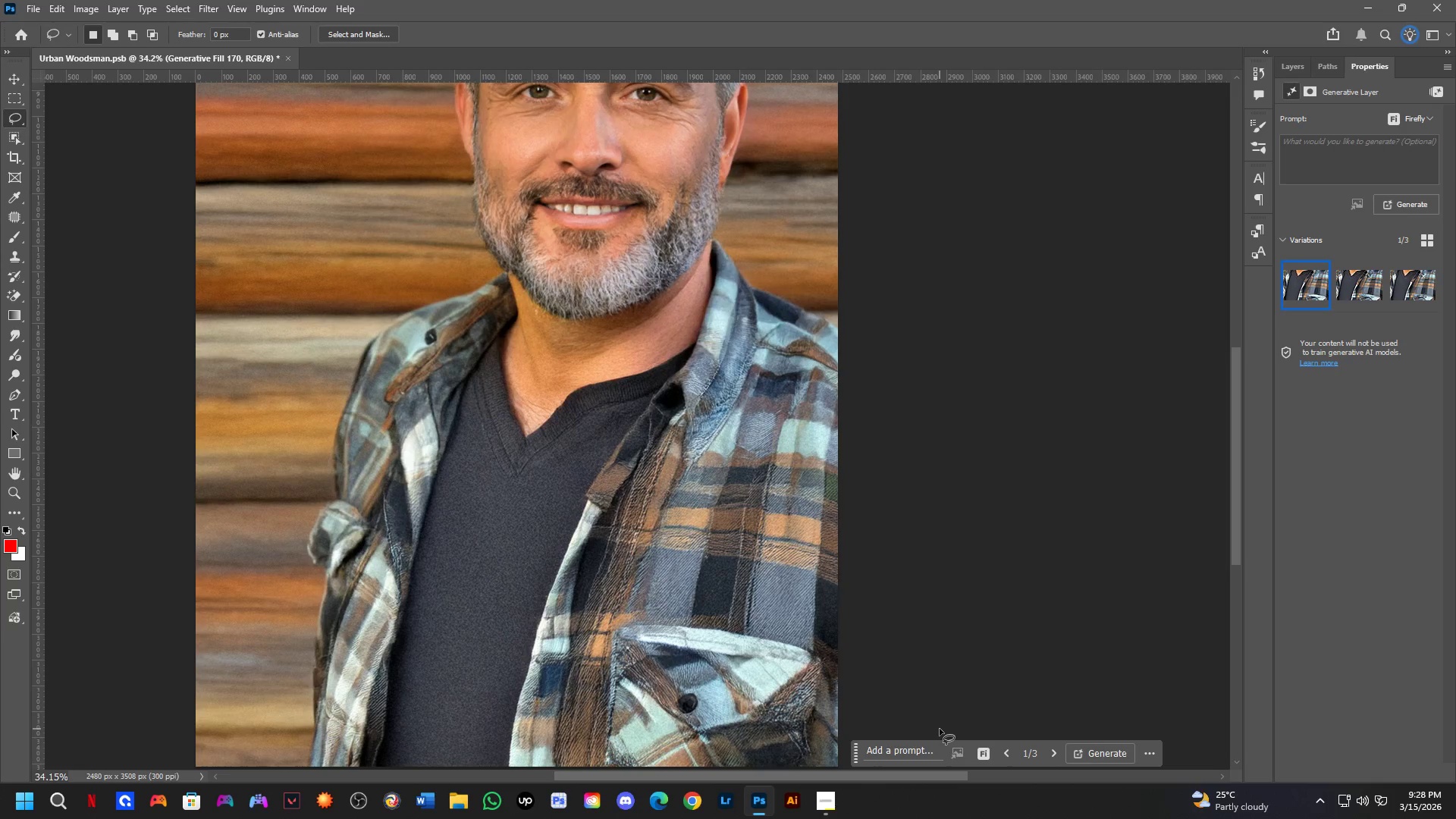 
wait(37.25)
 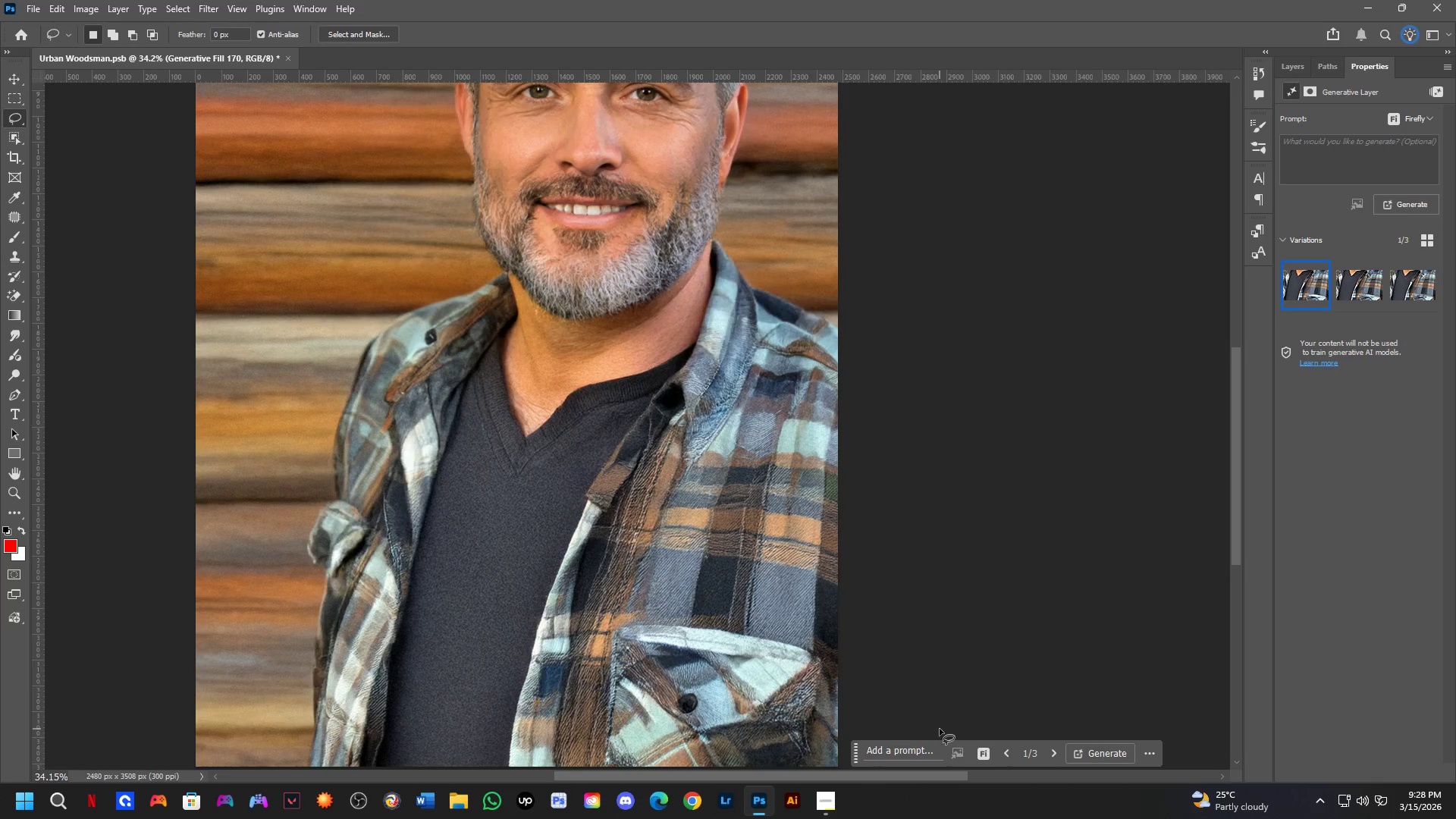 
scroll: coordinate [635, 510], scroll_direction: down, amount: 3.0
 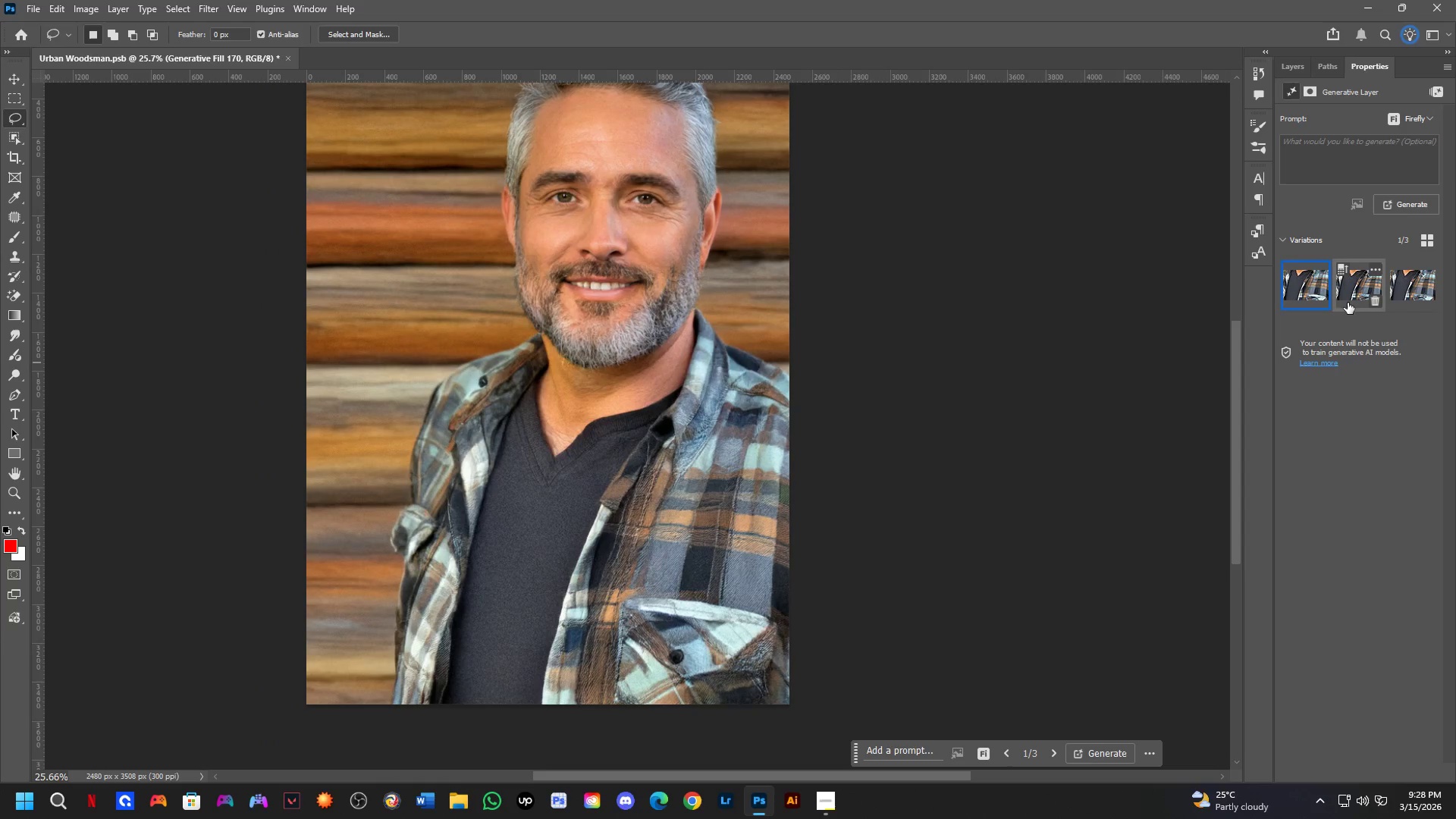 
left_click_drag(start_coordinate=[1351, 300], to_coordinate=[1351, 297])
 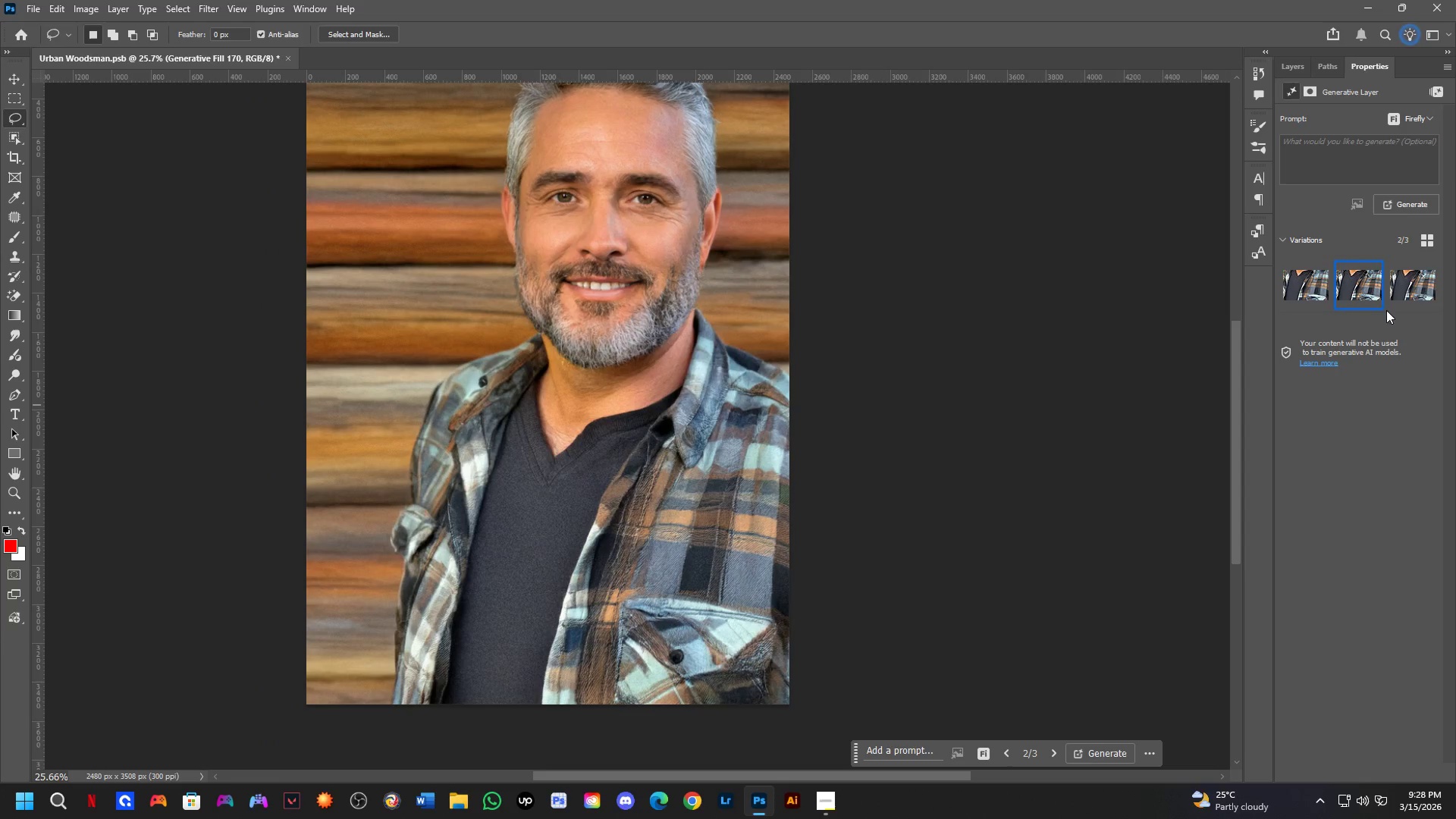 
left_click([1409, 289])
 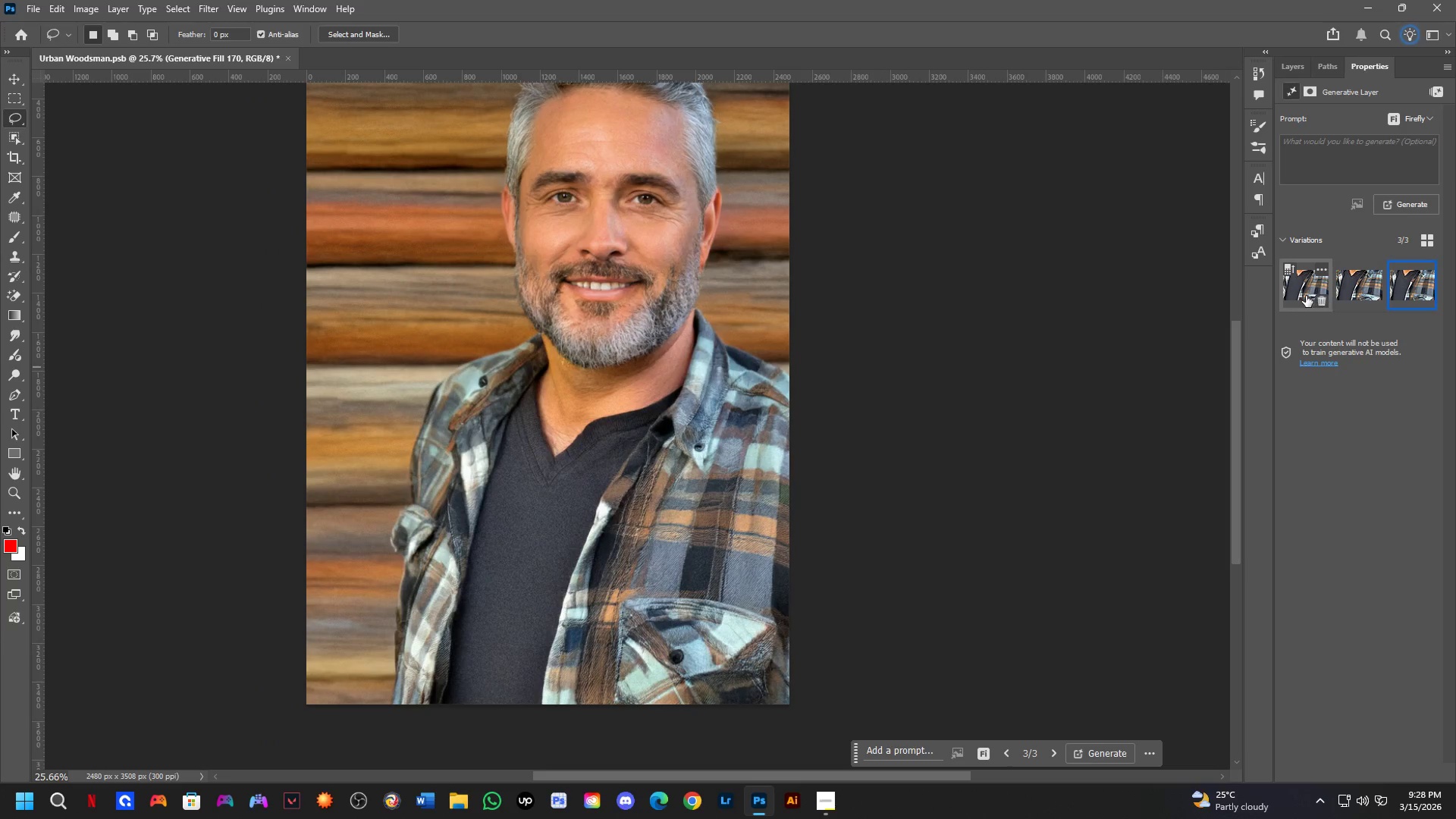 
double_click([1341, 298])
 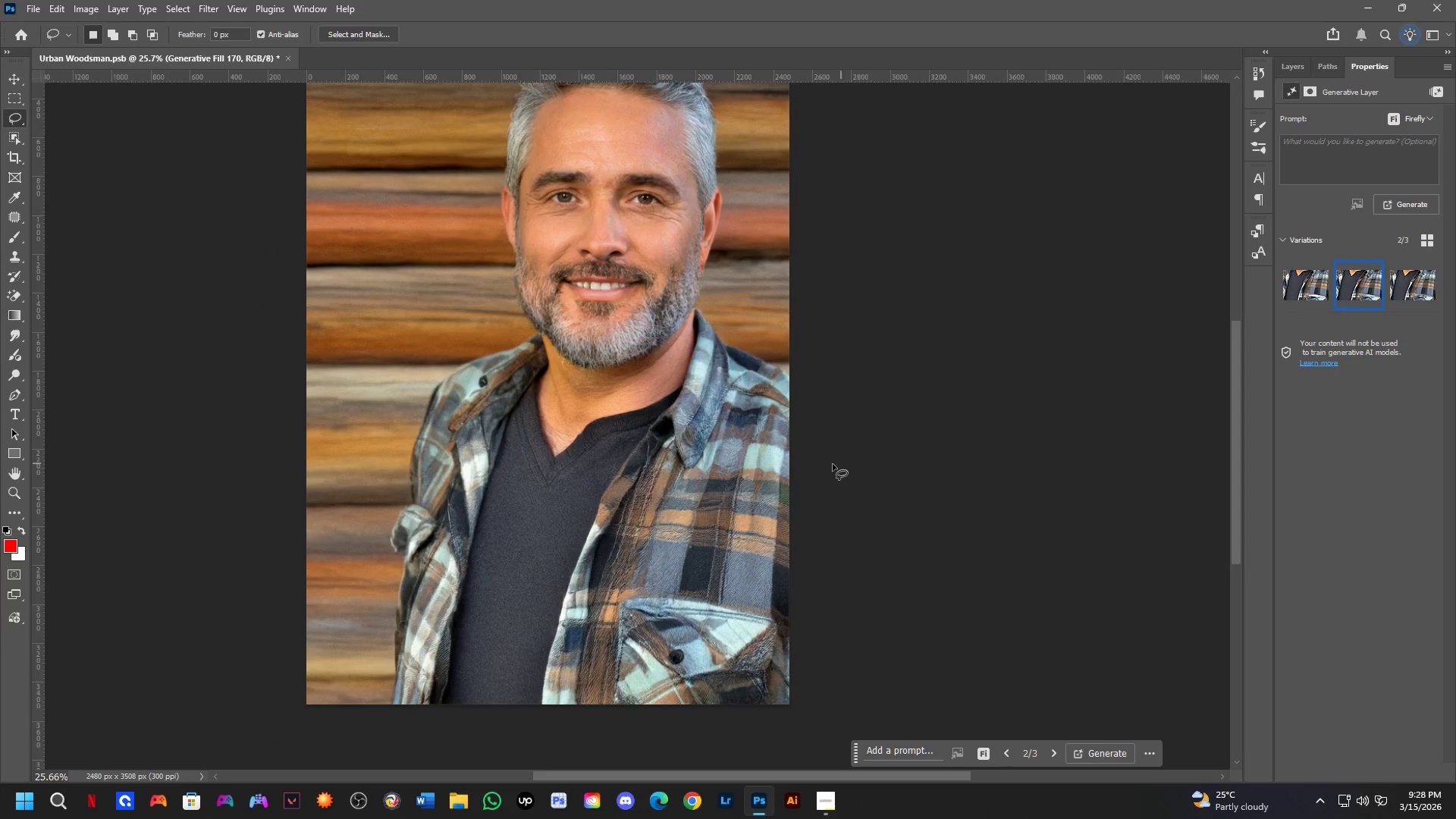 
hold_key(key=Space, duration=0.55)
 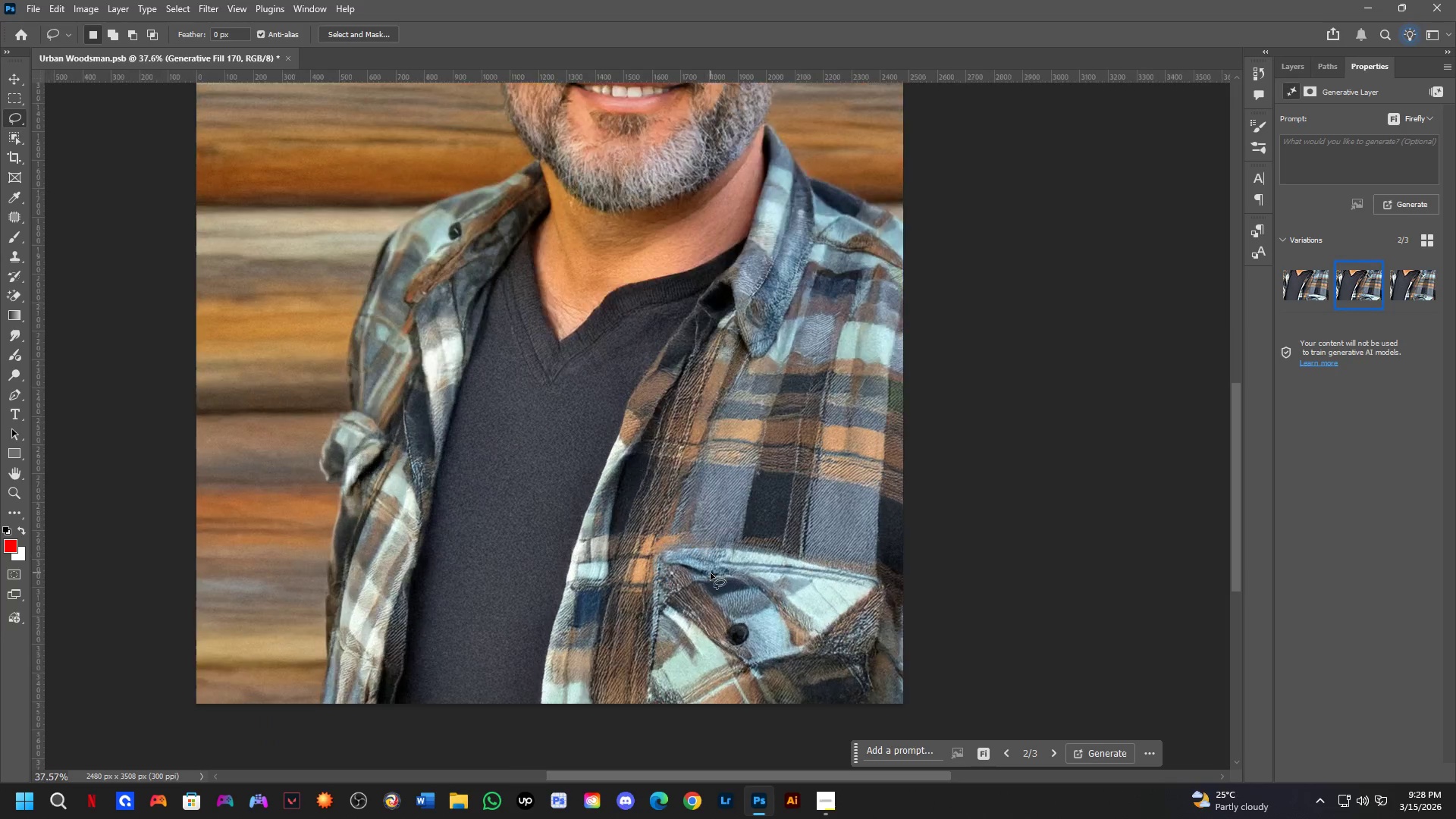 
left_click_drag(start_coordinate=[671, 530], to_coordinate=[723, 486])
 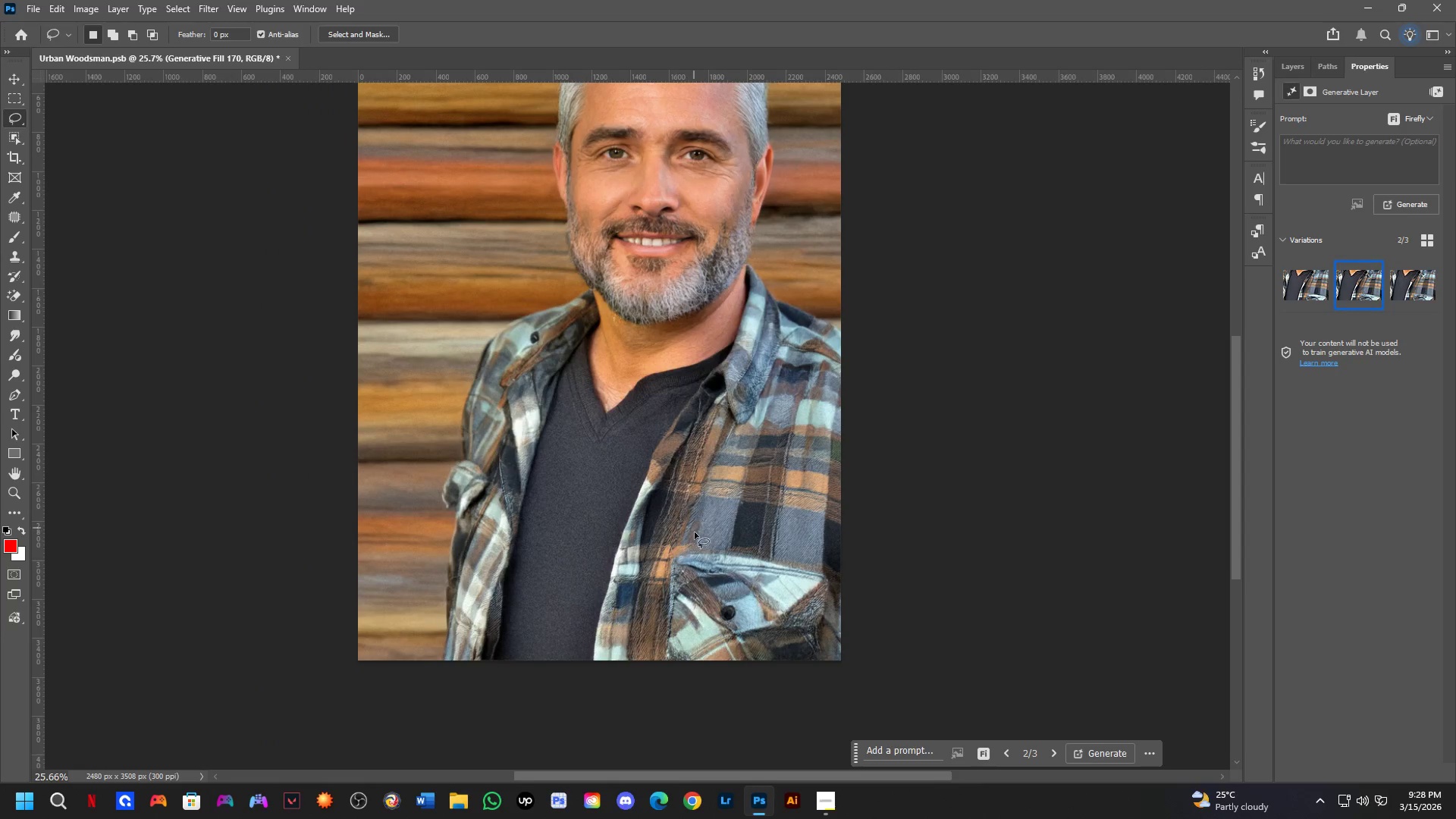 
scroll: coordinate [711, 573], scroll_direction: up, amount: 4.0
 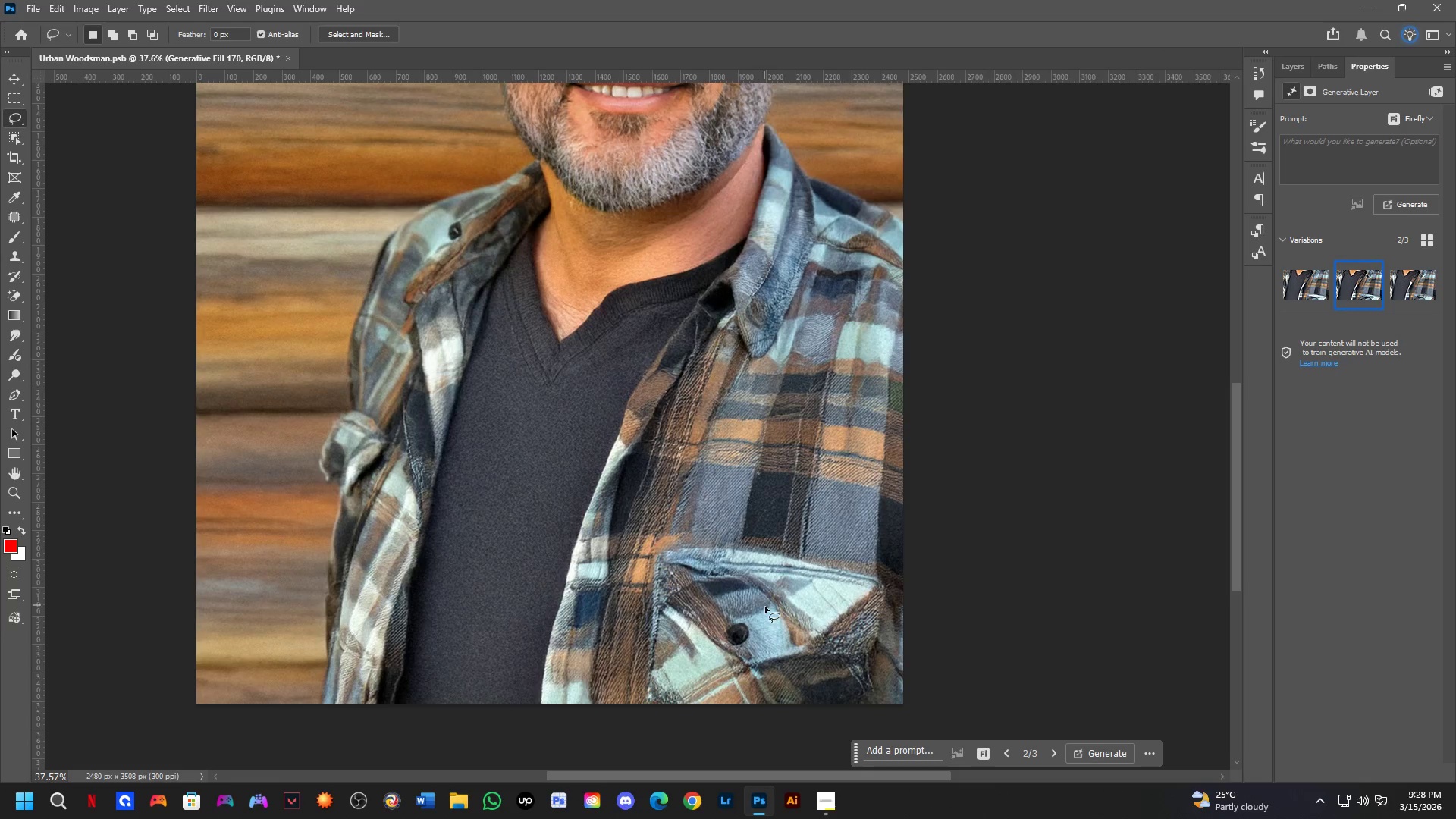 
left_click_drag(start_coordinate=[757, 617], to_coordinate=[780, 615])
 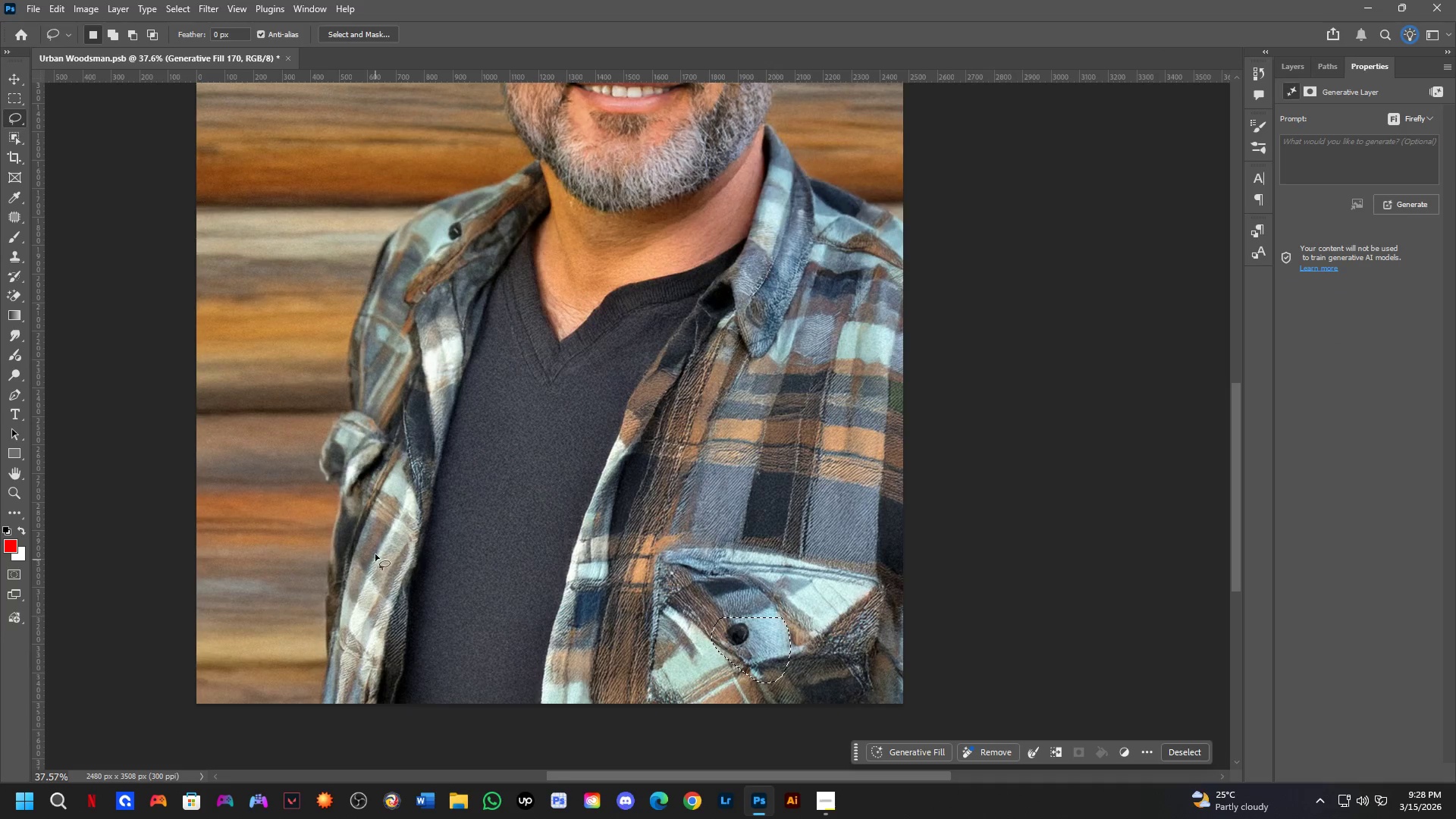 
hold_key(key=Space, duration=0.48)
 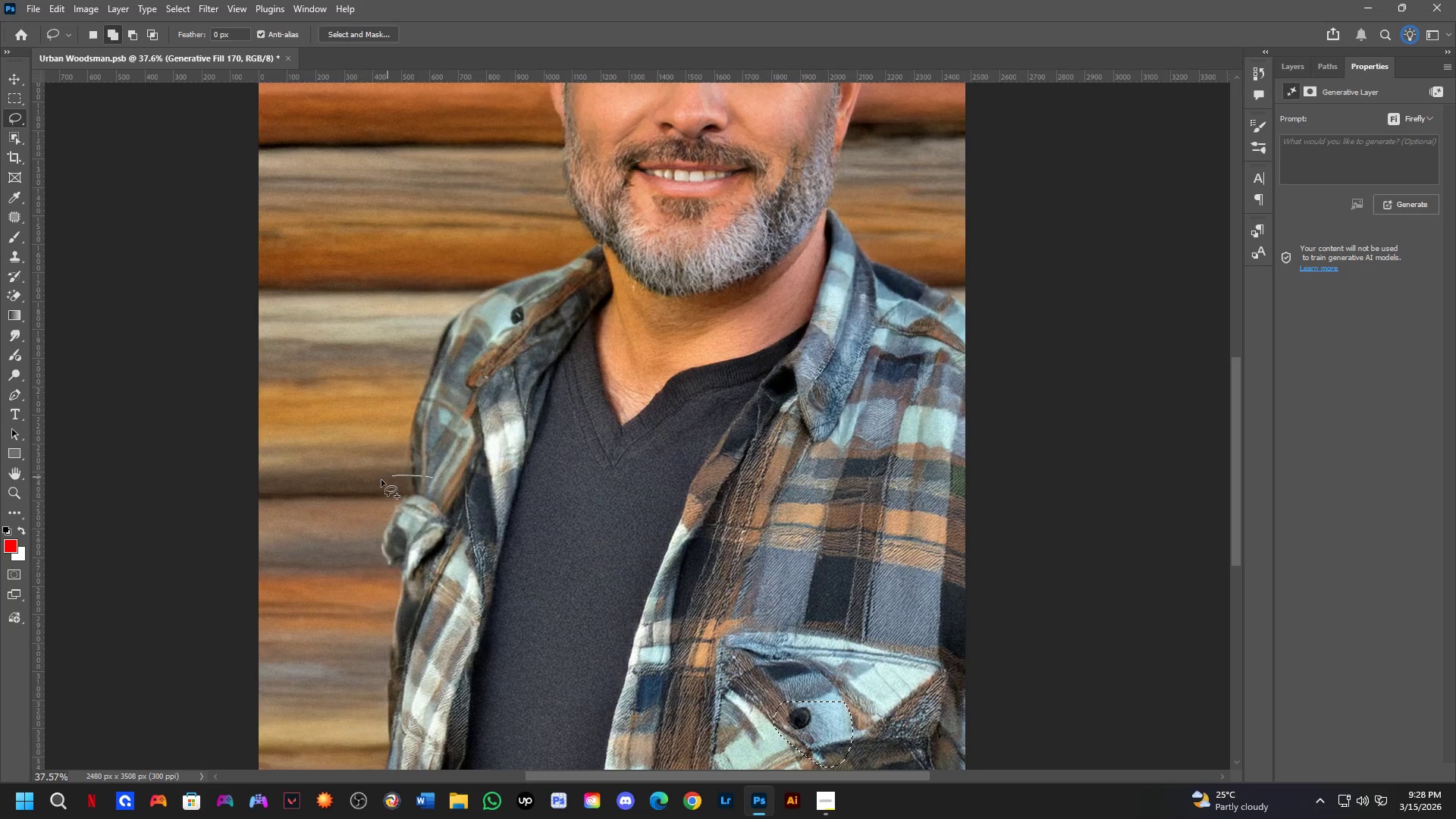 
left_click_drag(start_coordinate=[389, 532], to_coordinate=[451, 616])
 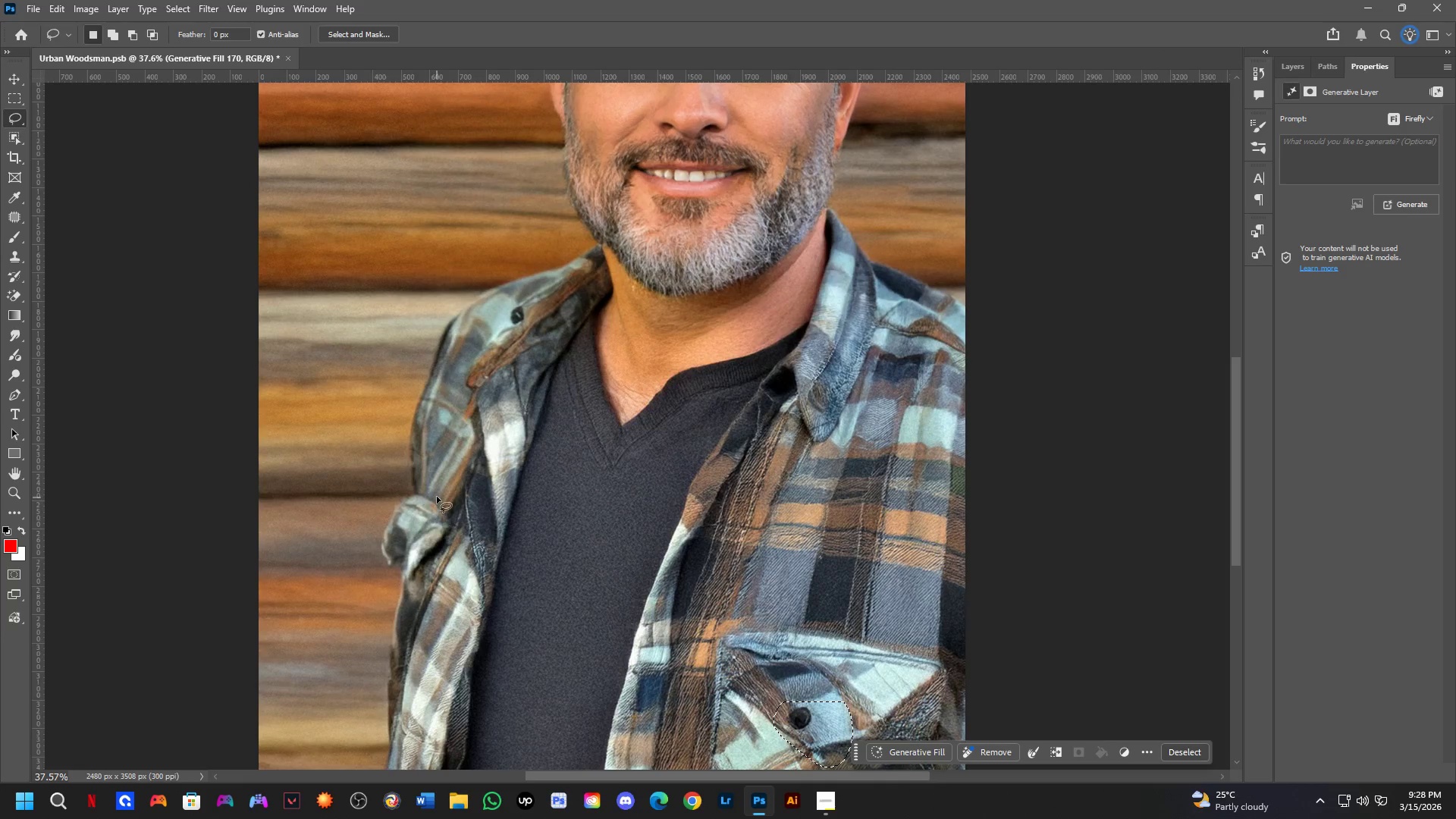 
key(Shift+ShiftLeft)
 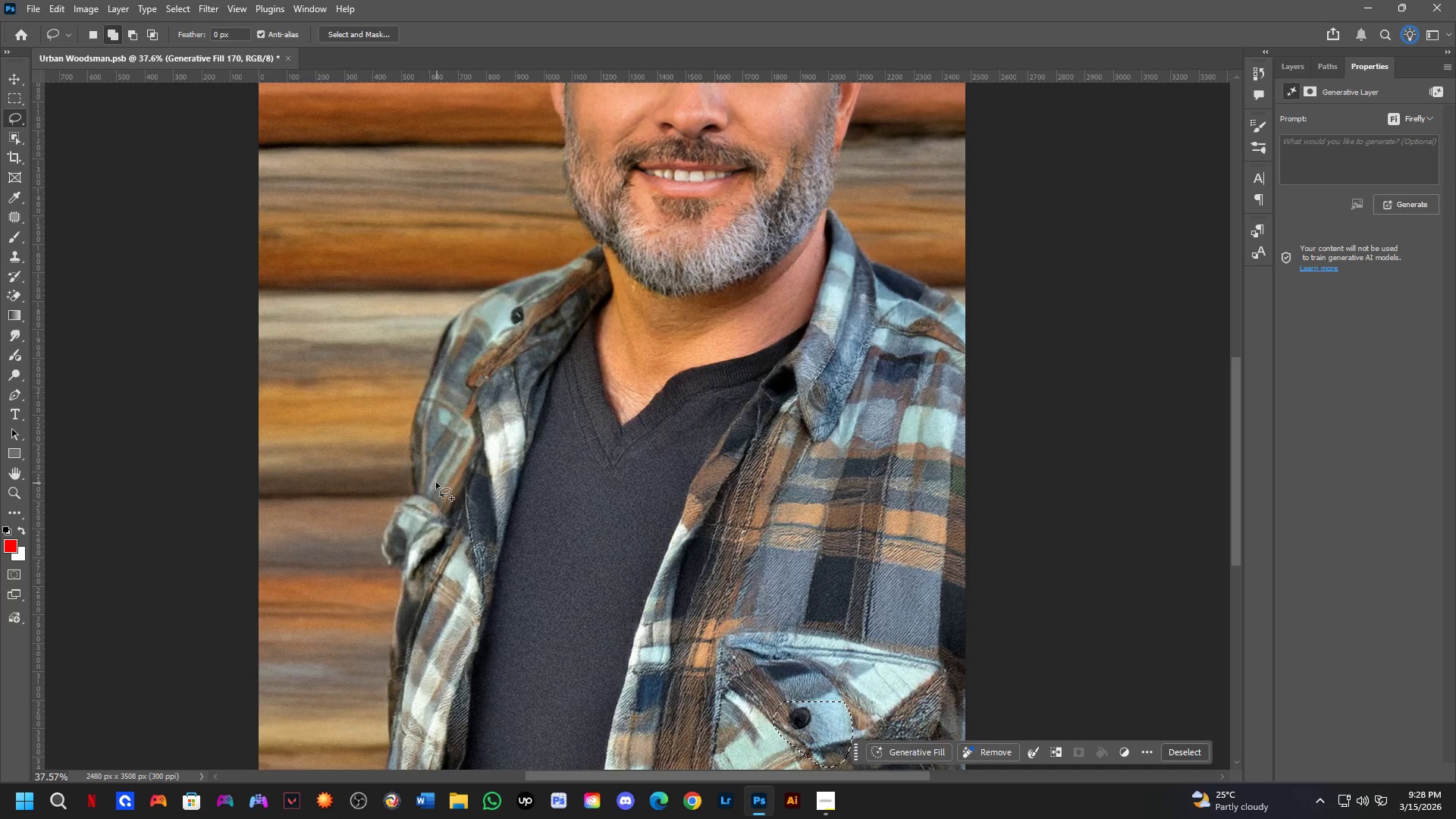 
left_click_drag(start_coordinate=[433, 478], to_coordinate=[448, 489])
 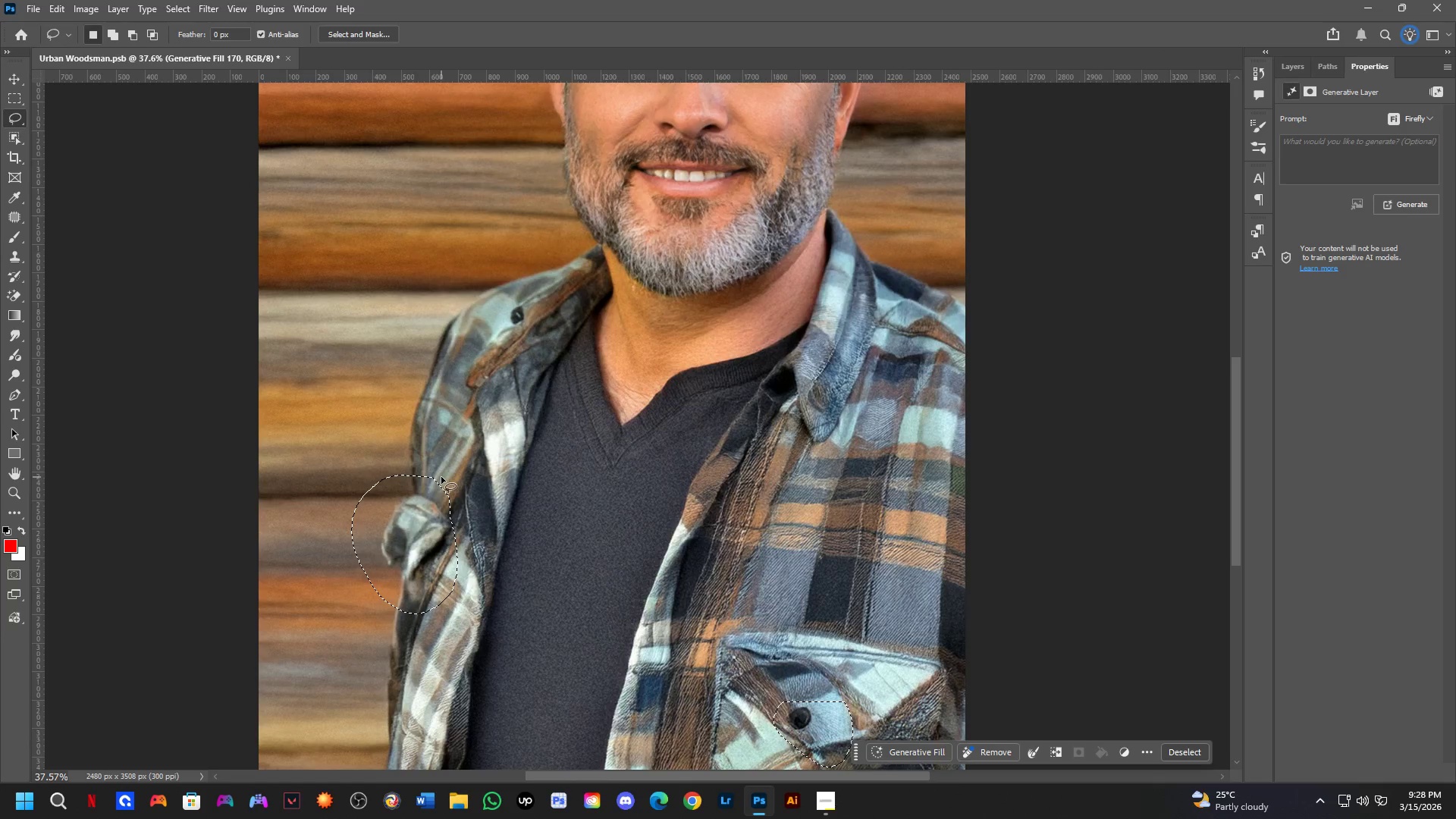 
hold_key(key=Space, duration=0.55)
 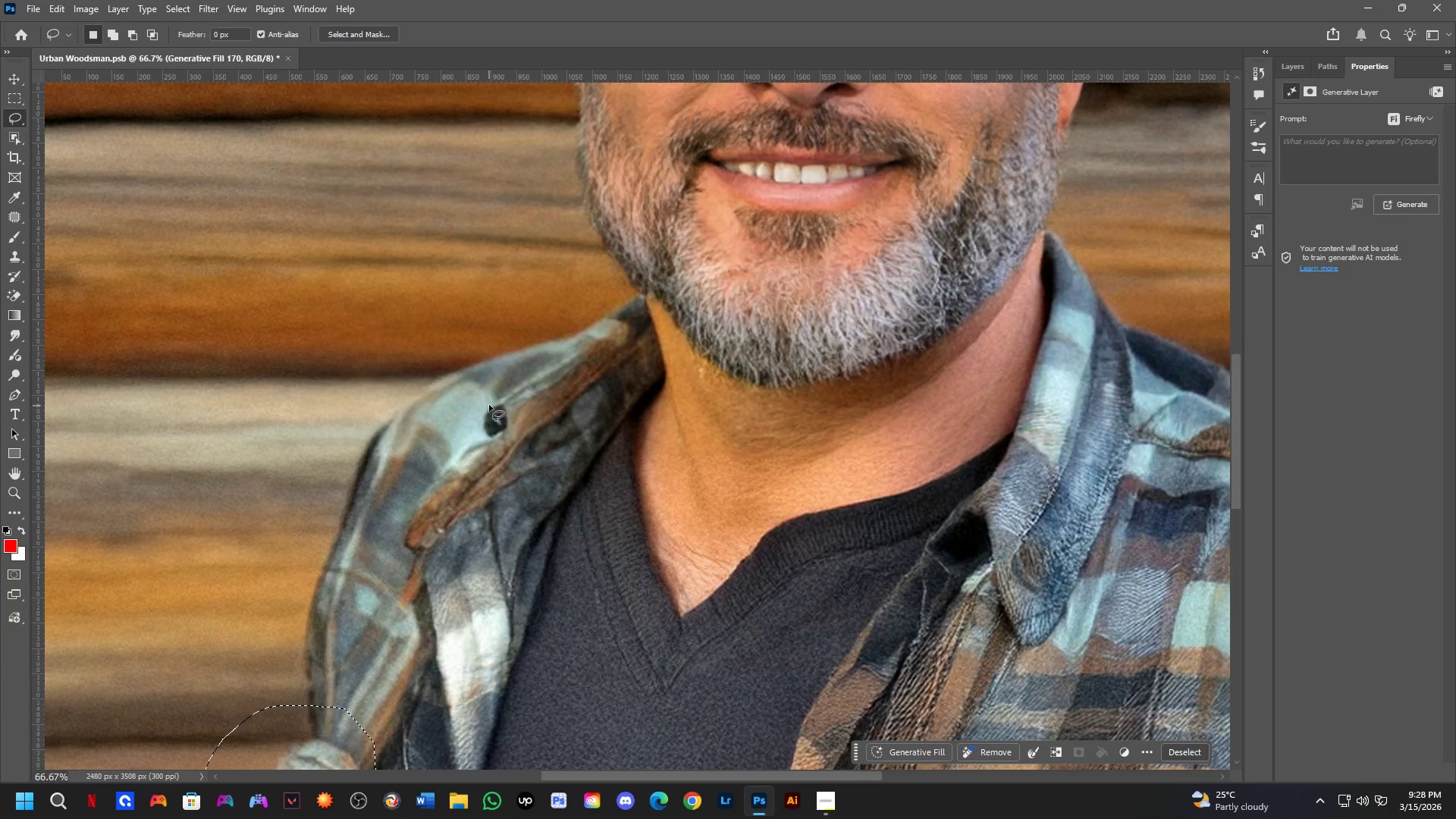 
left_click_drag(start_coordinate=[488, 410], to_coordinate=[496, 469])
 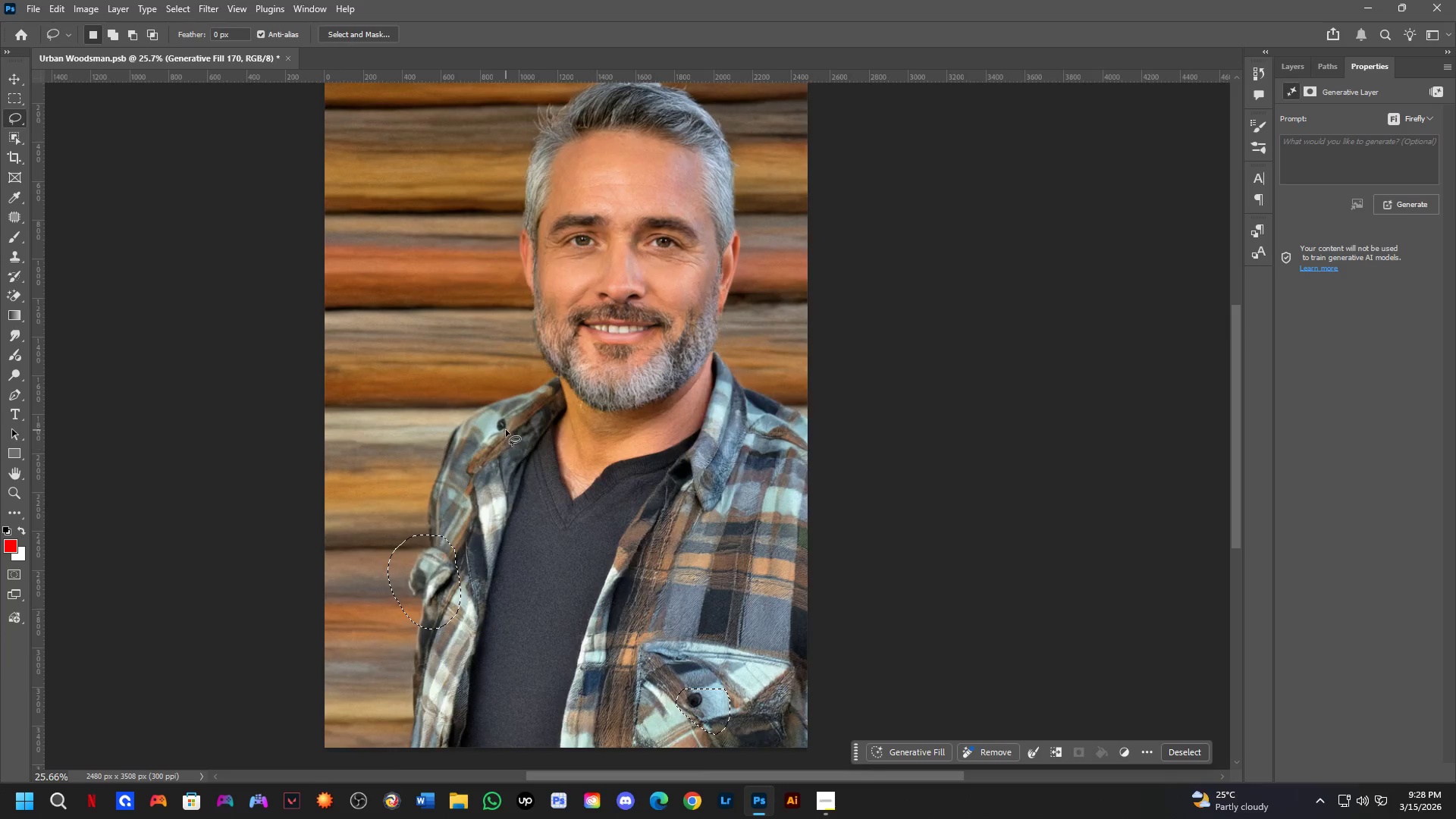 
scroll: coordinate [440, 476], scroll_direction: down, amount: 4.0
 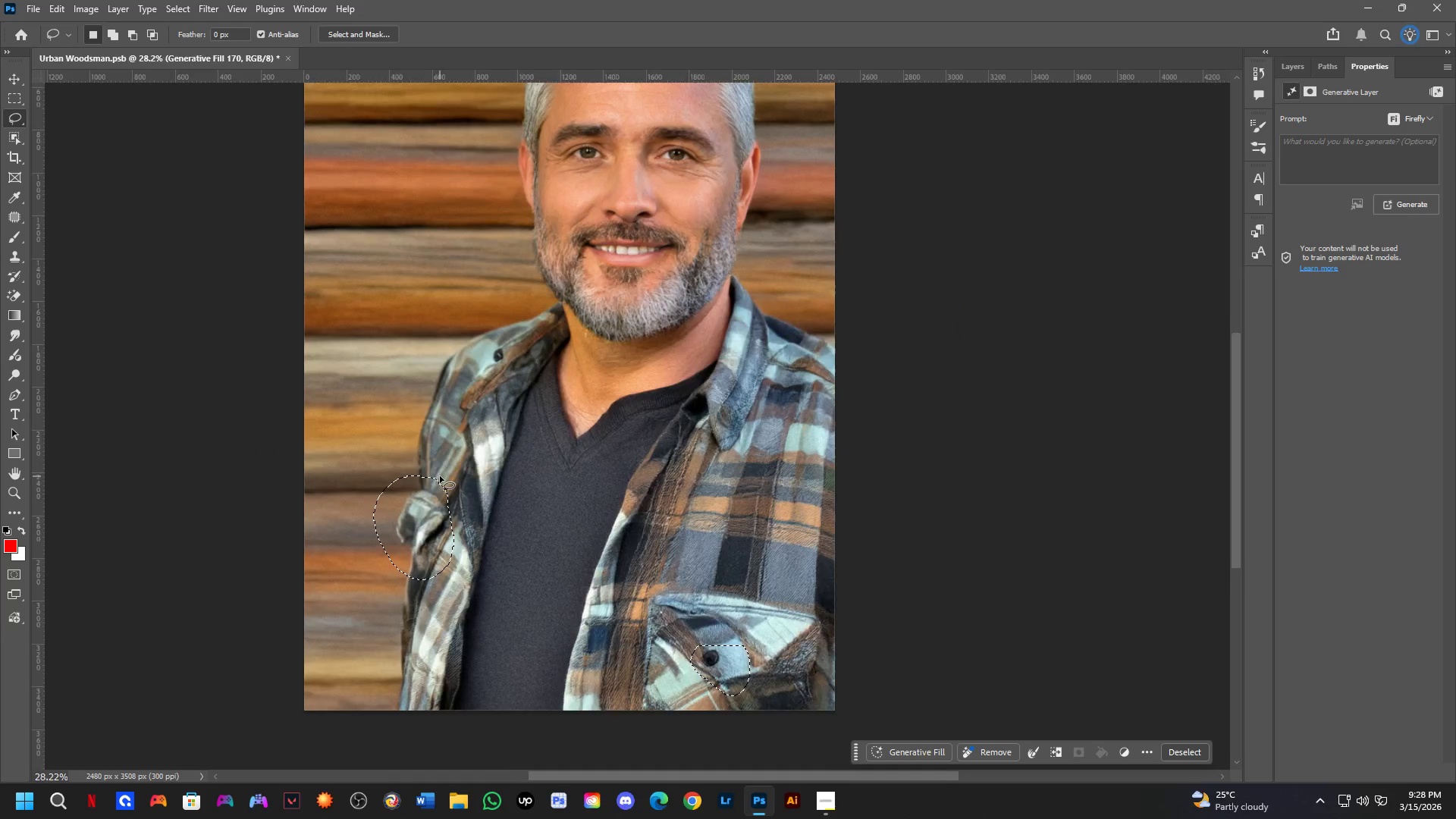 
key(Shift+ShiftLeft)
 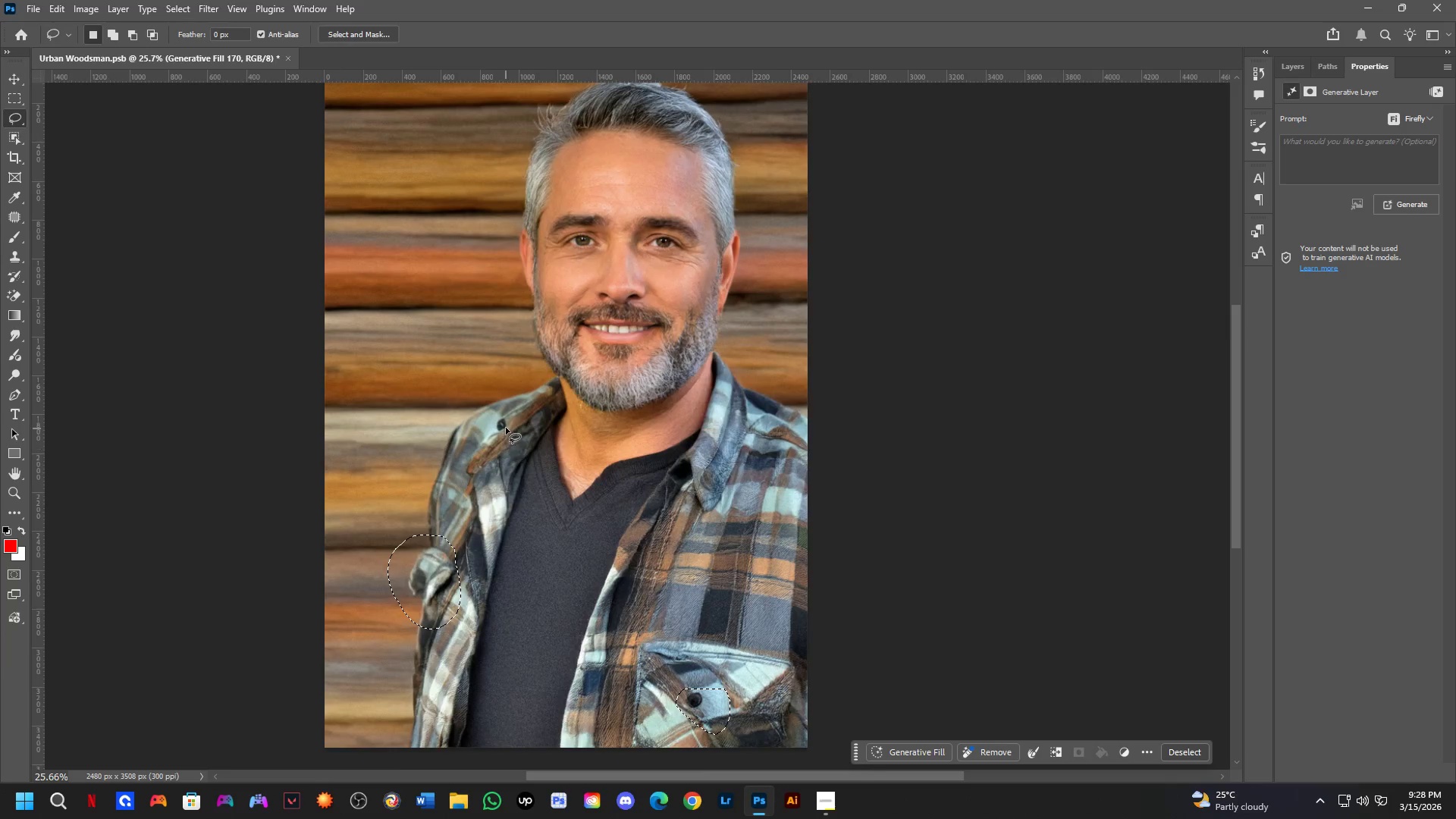 
key(Shift+ShiftLeft)
 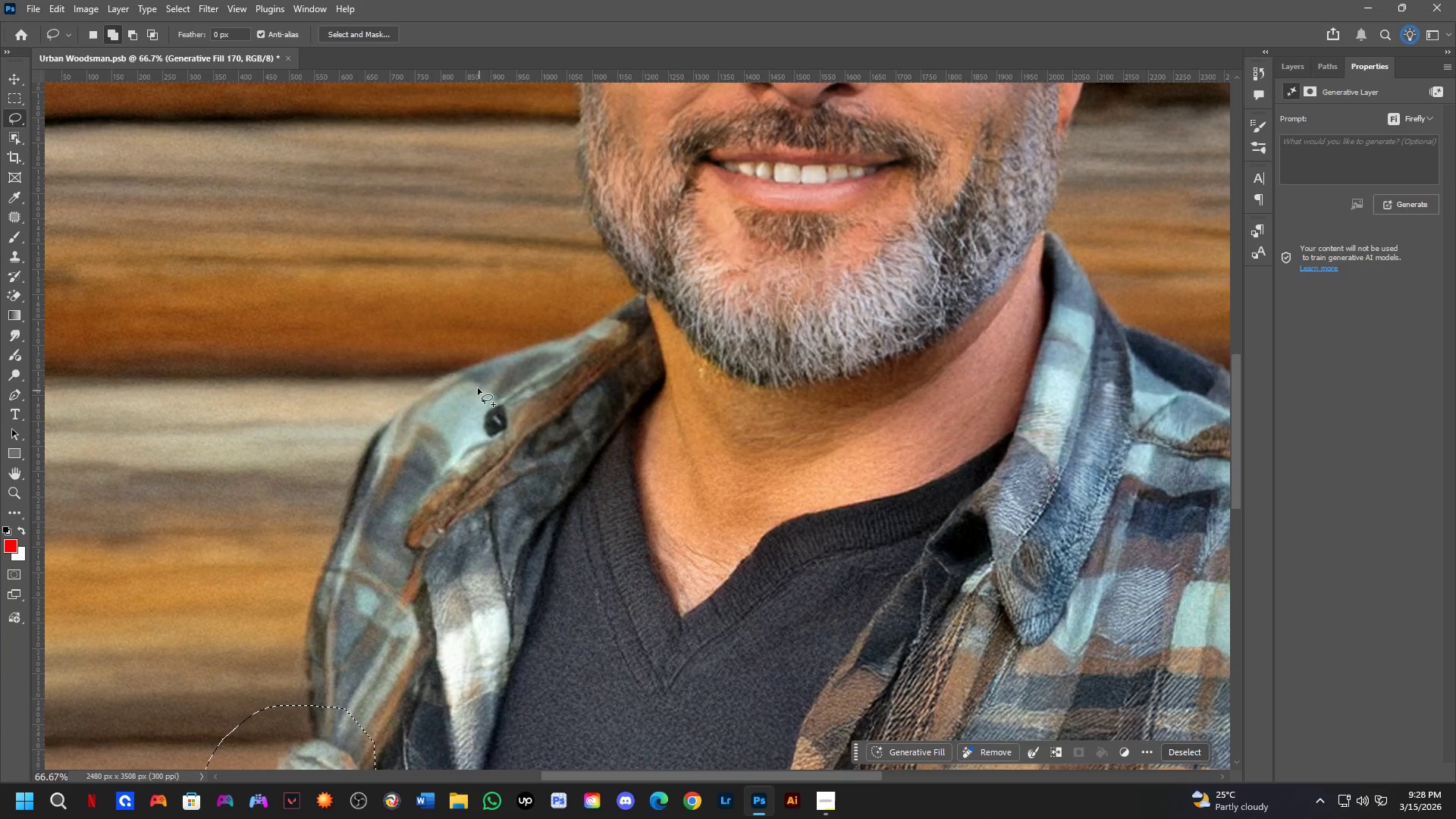 
left_click_drag(start_coordinate=[474, 388], to_coordinate=[533, 359])
 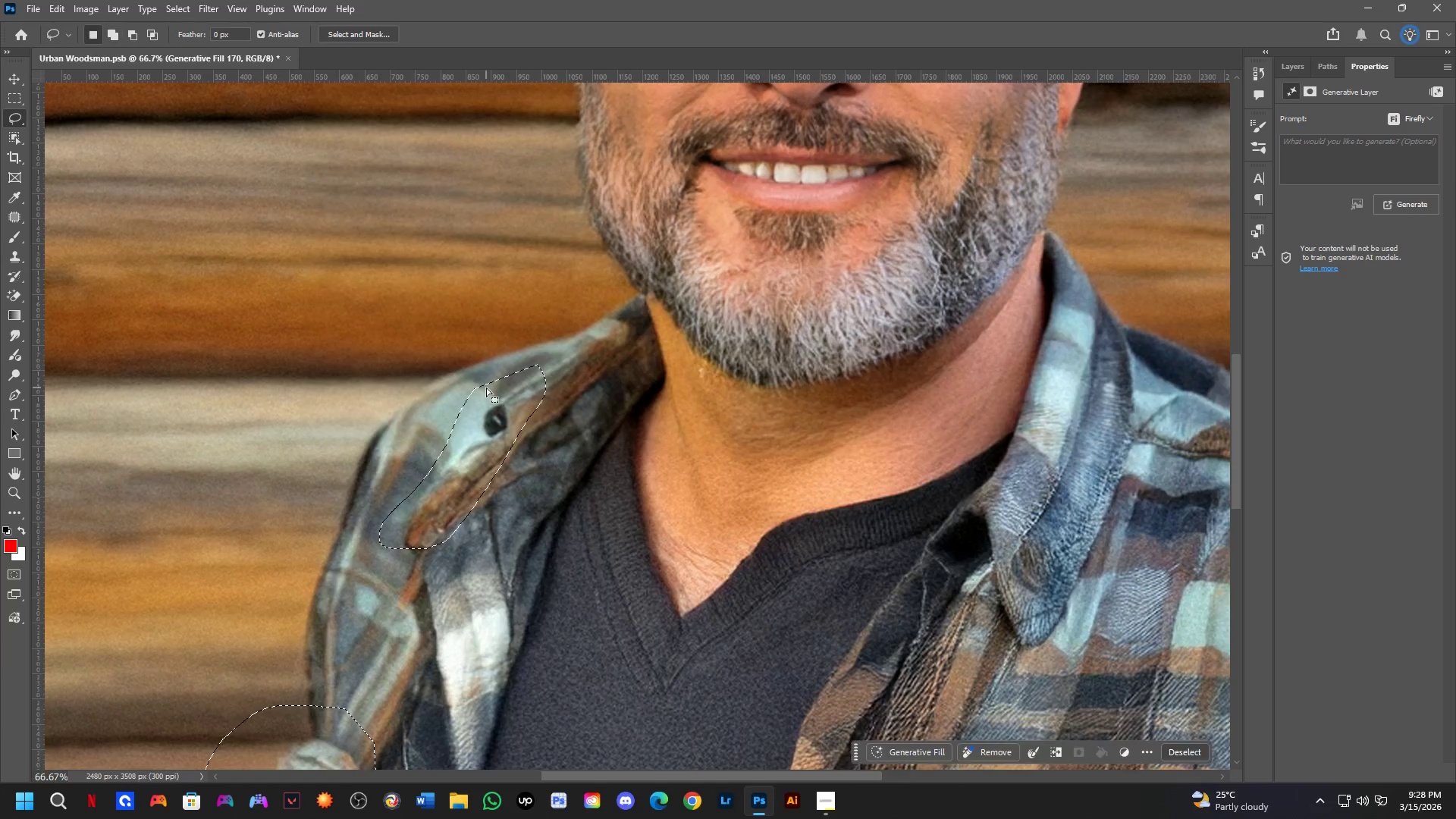 
scroll: coordinate [505, 427], scroll_direction: up, amount: 3.0
 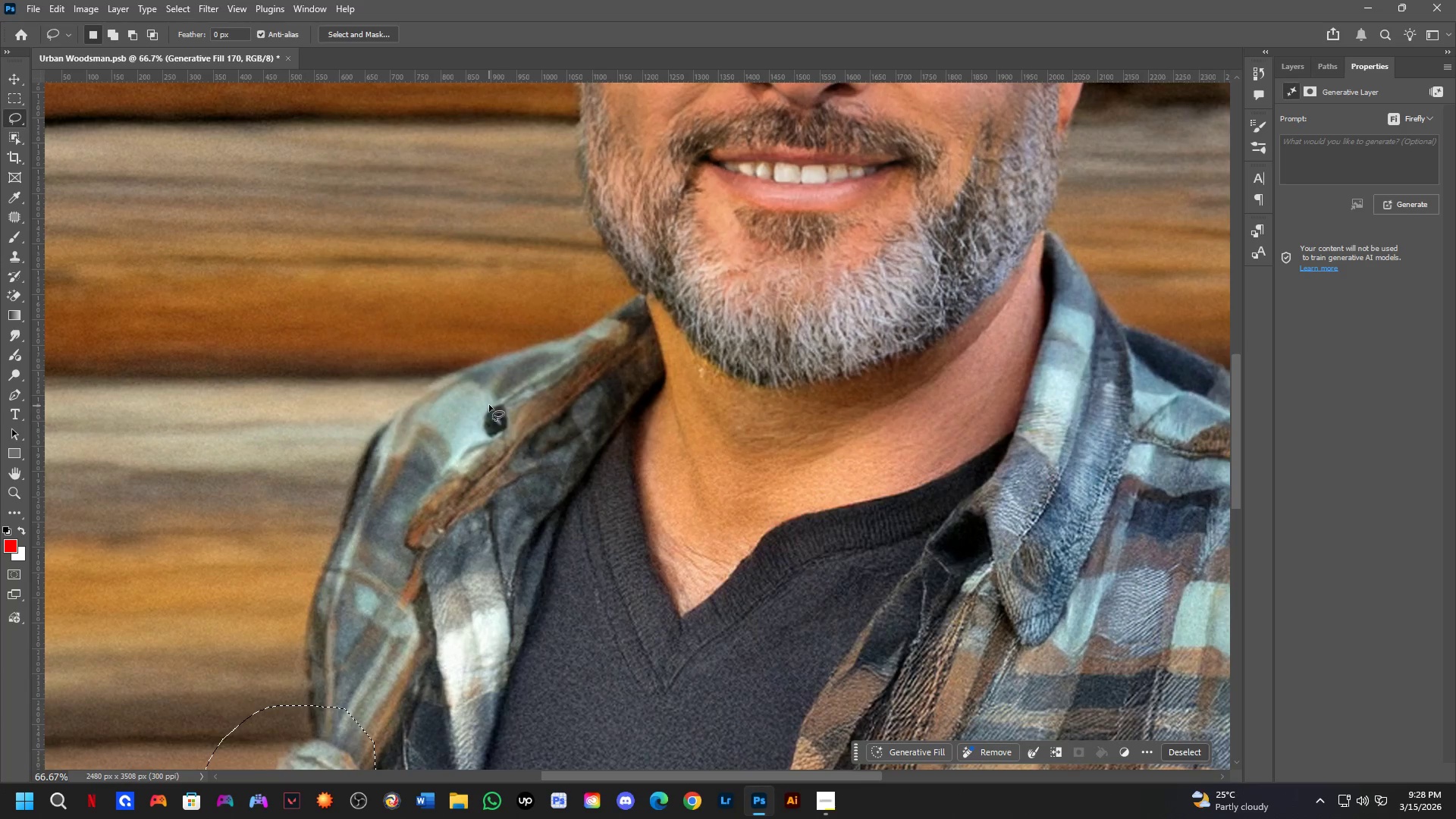 
key(Shift+ShiftLeft)
 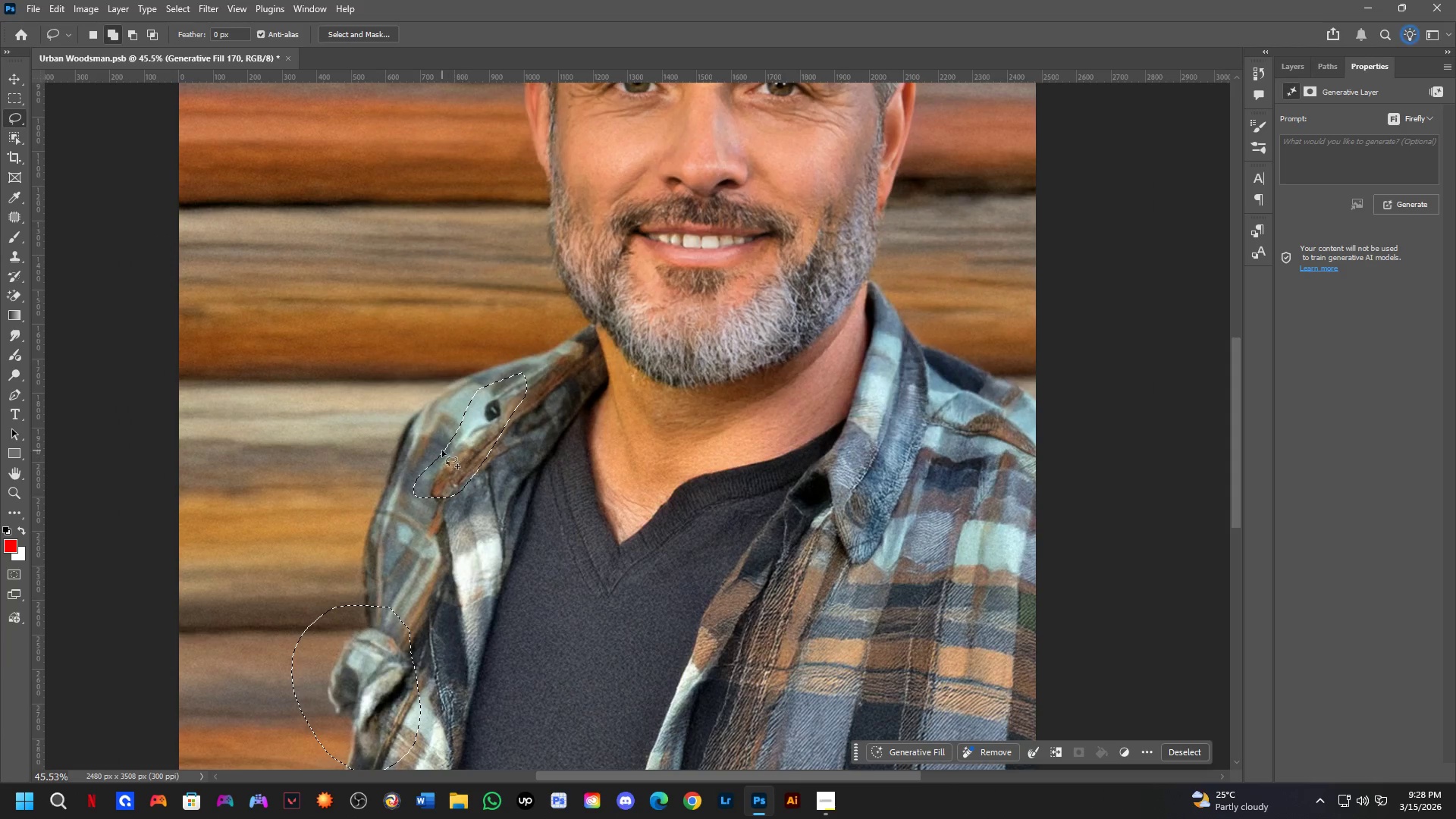 
scroll: coordinate [486, 390], scroll_direction: down, amount: 4.0
 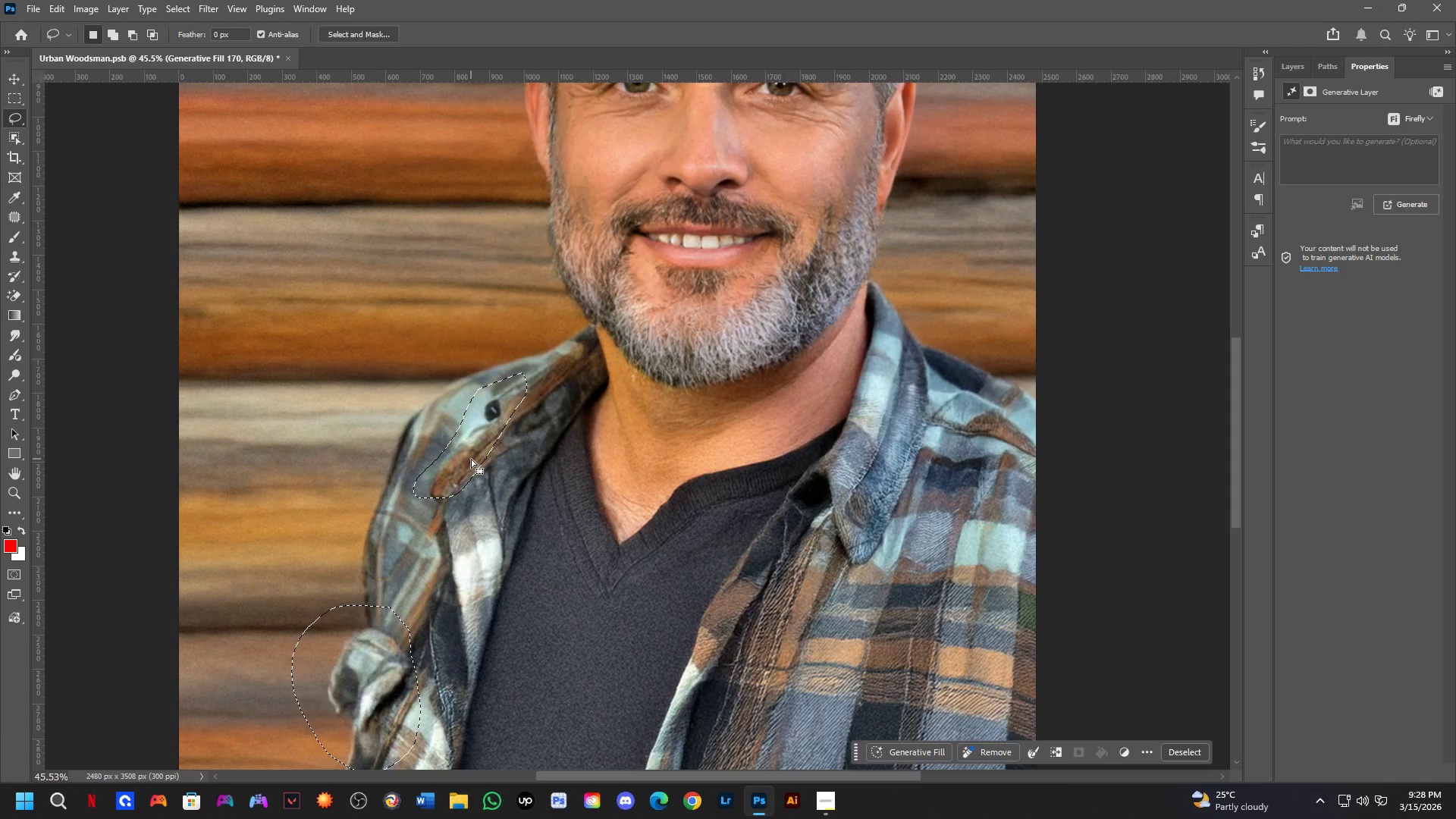 
left_click_drag(start_coordinate=[436, 456], to_coordinate=[463, 454])
 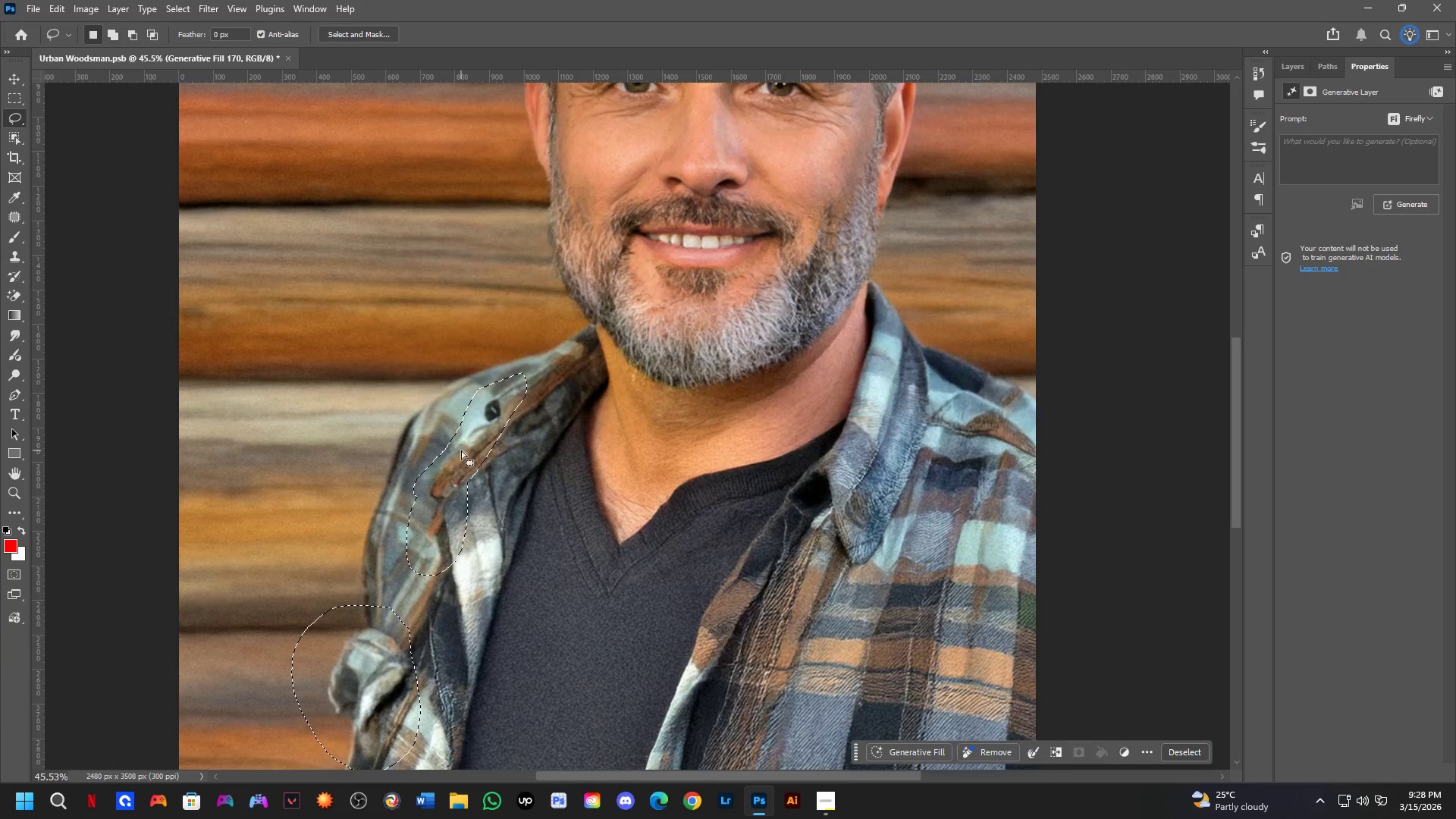 
scroll: coordinate [494, 475], scroll_direction: down, amount: 4.0
 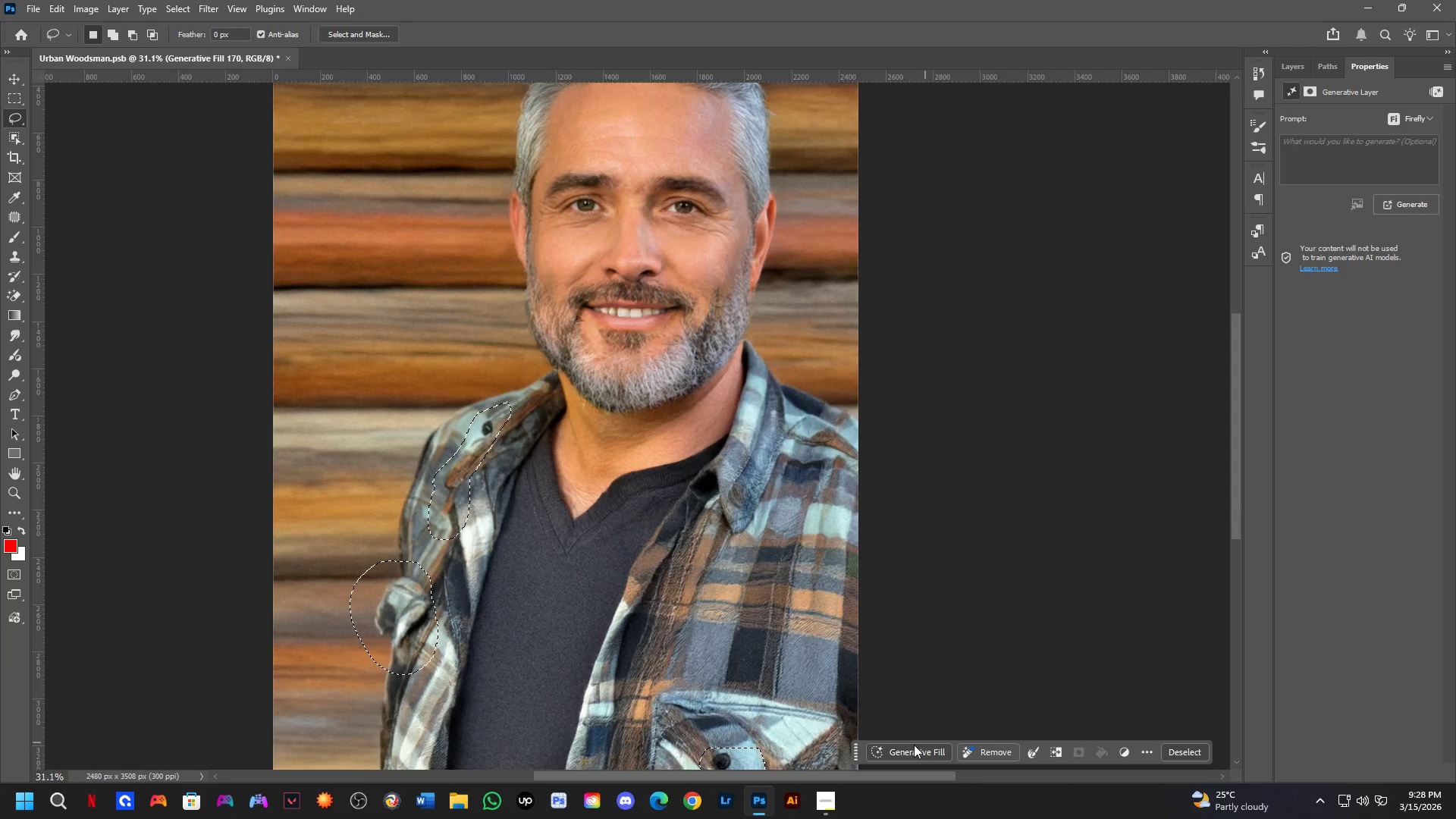 
left_click_drag(start_coordinate=[912, 752], to_coordinate=[924, 745])
 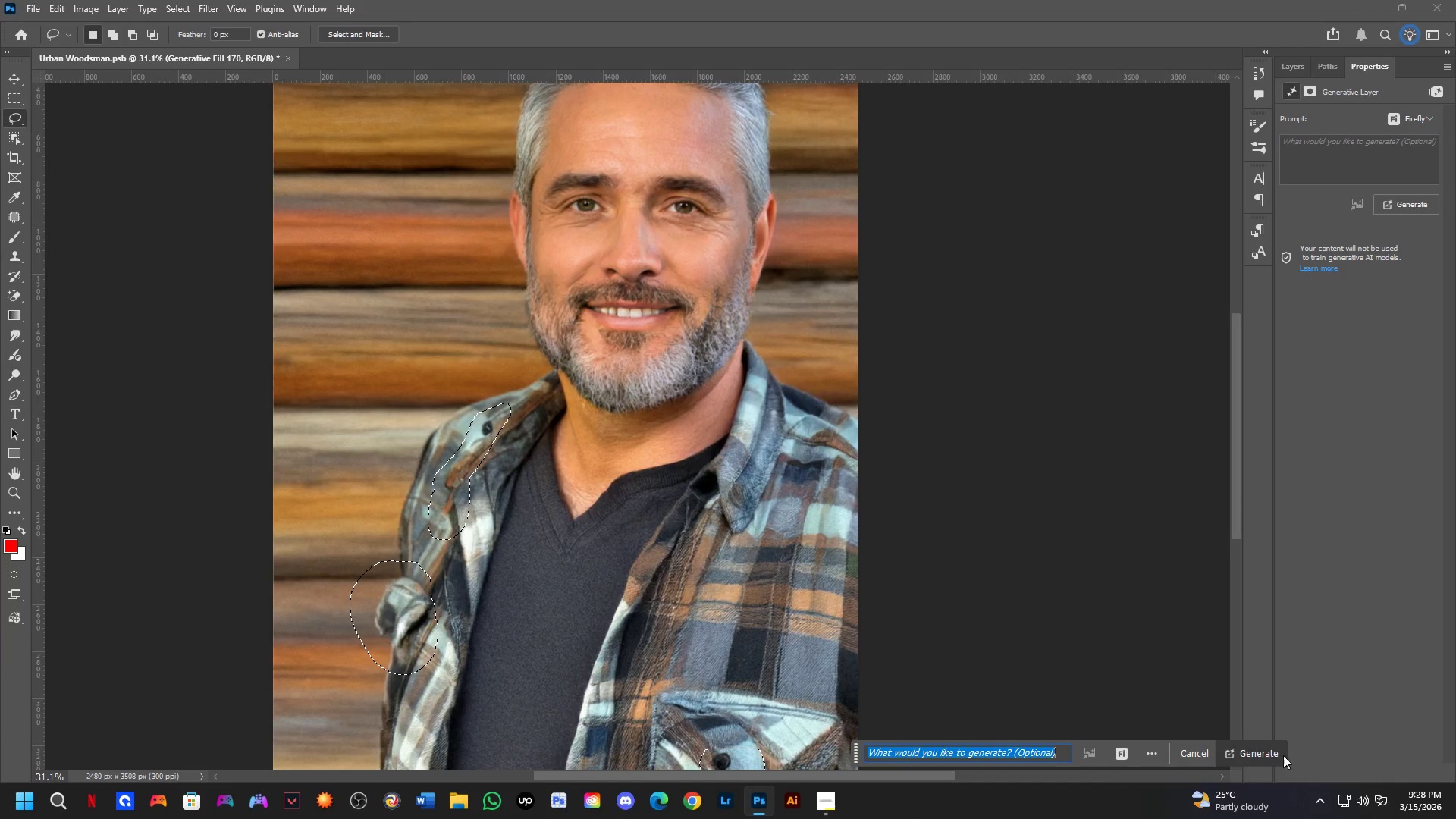 
left_click([1264, 751])
 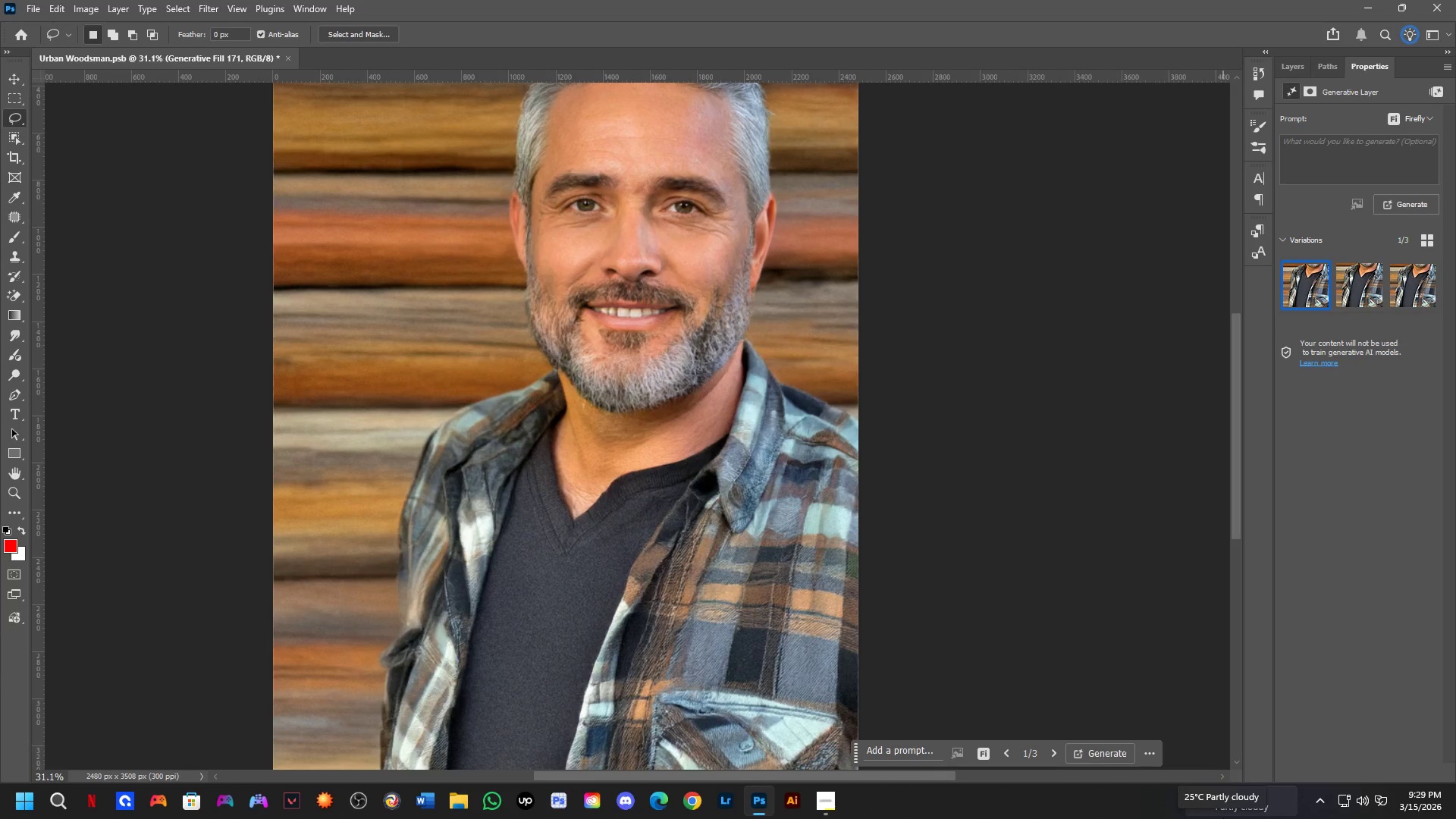 
wait(34.91)
 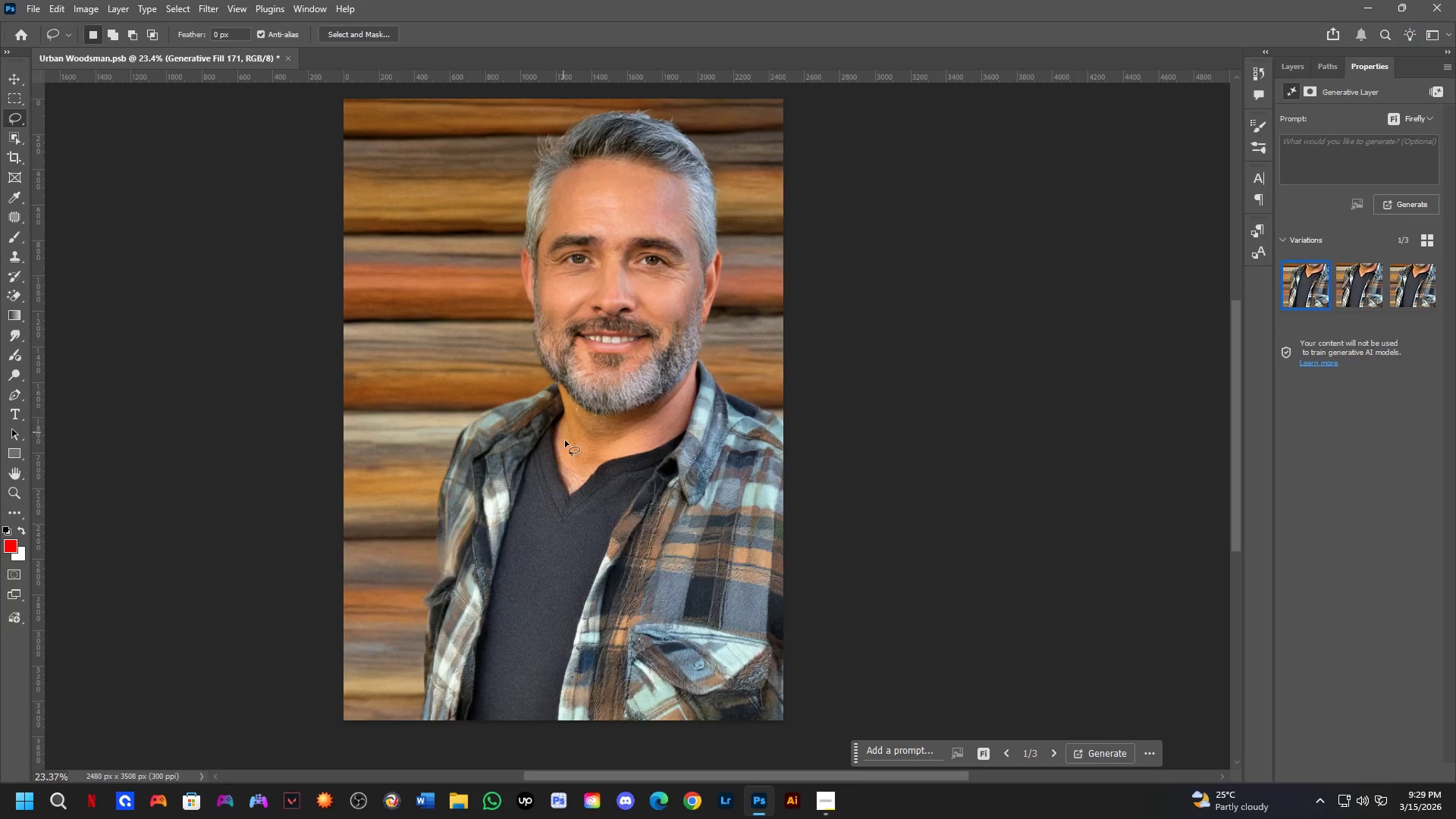 
hold_key(key=Space, duration=0.53)
 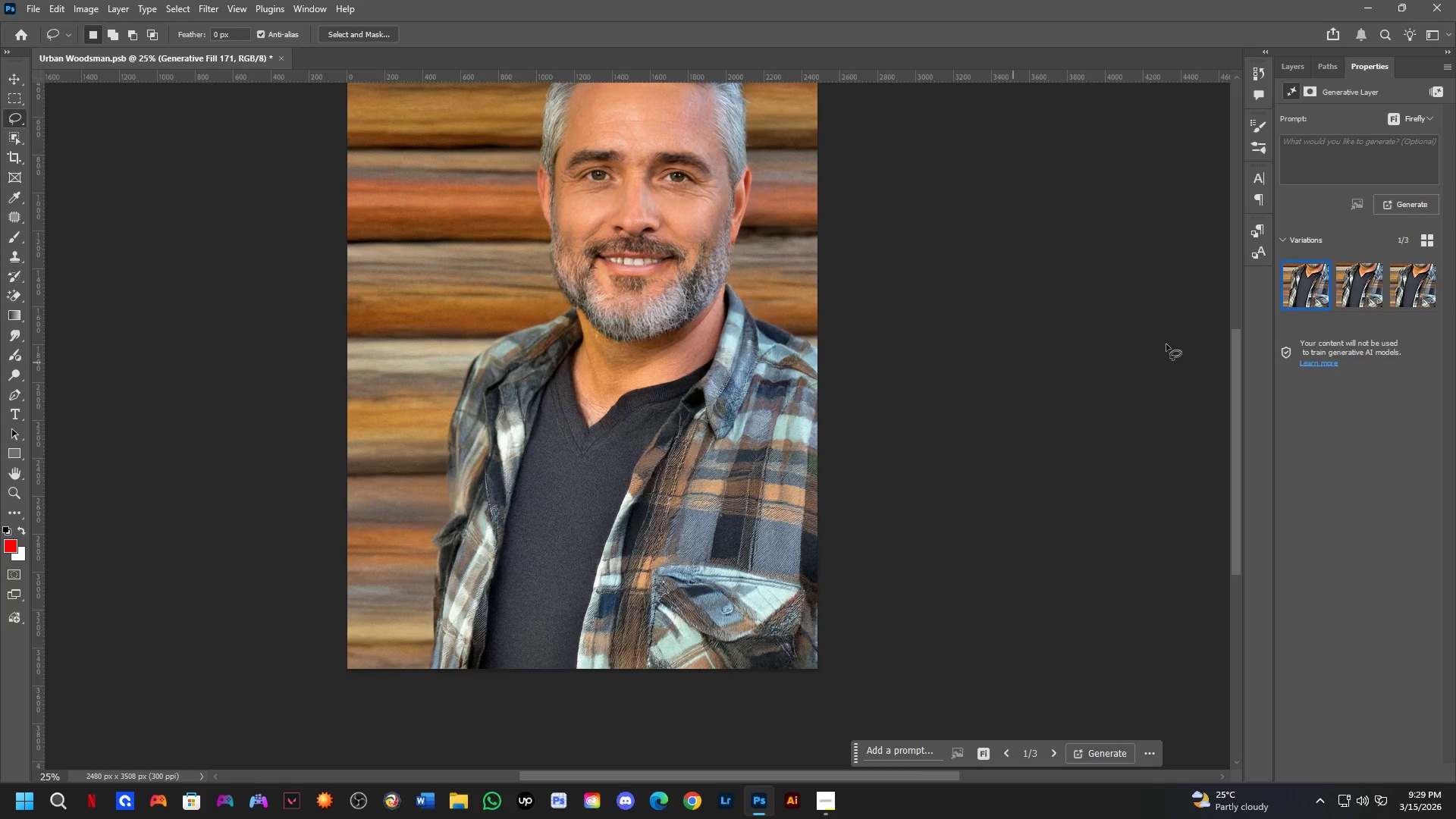 
left_click_drag(start_coordinate=[565, 489], to_coordinate=[581, 420])
 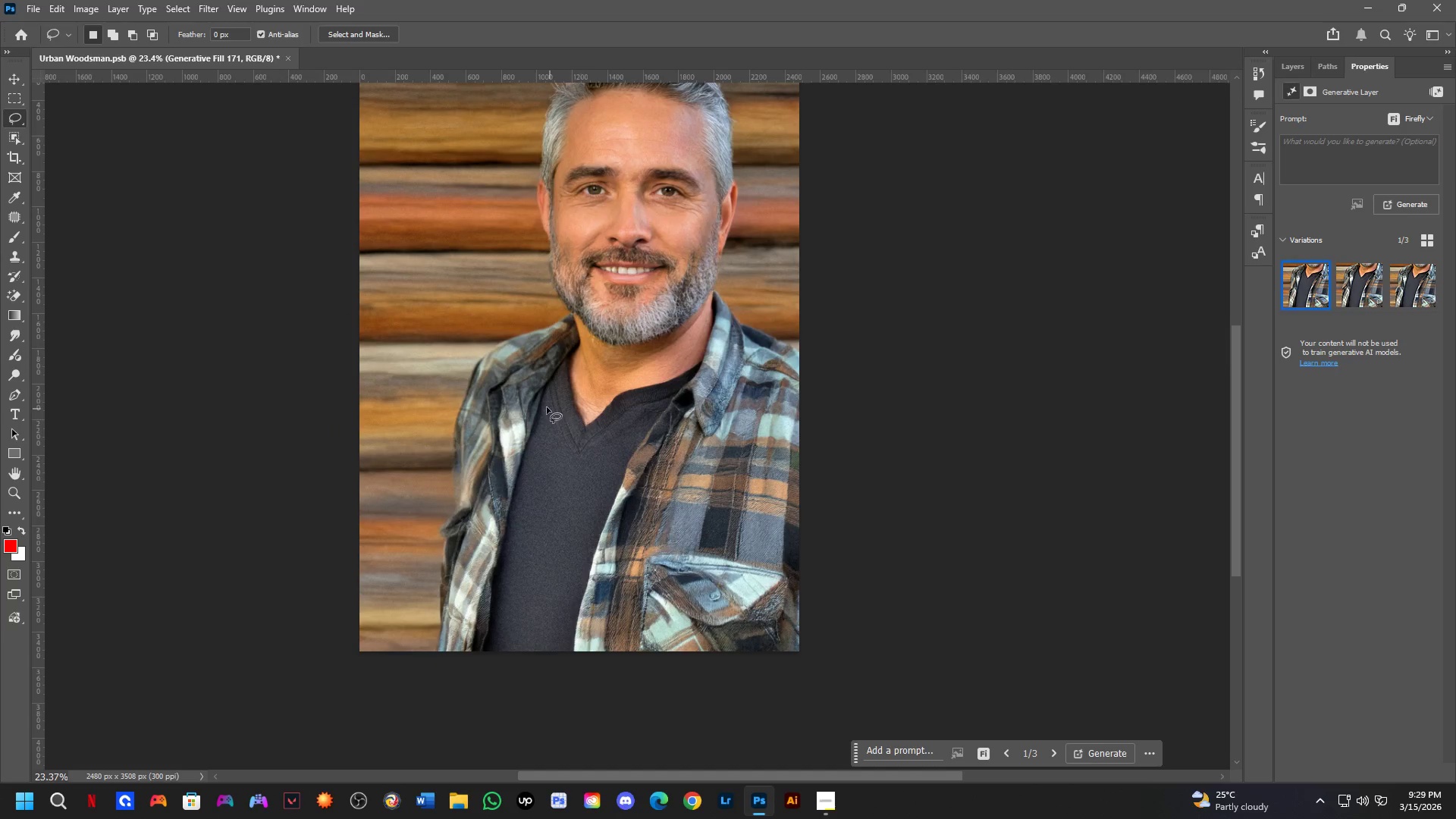 
scroll: coordinate [559, 422], scroll_direction: down, amount: 3.0
 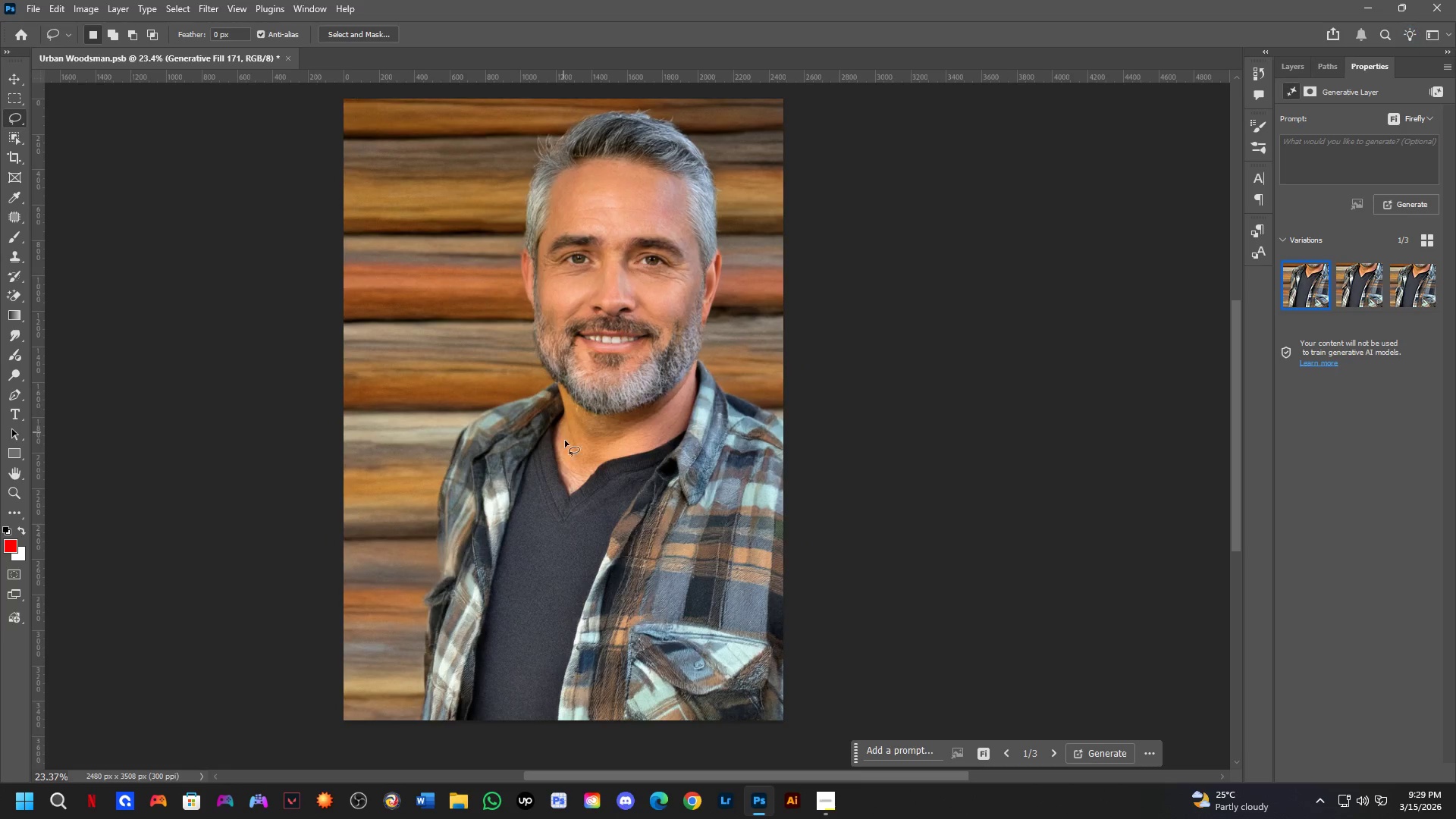 
key(Shift+ShiftLeft)
 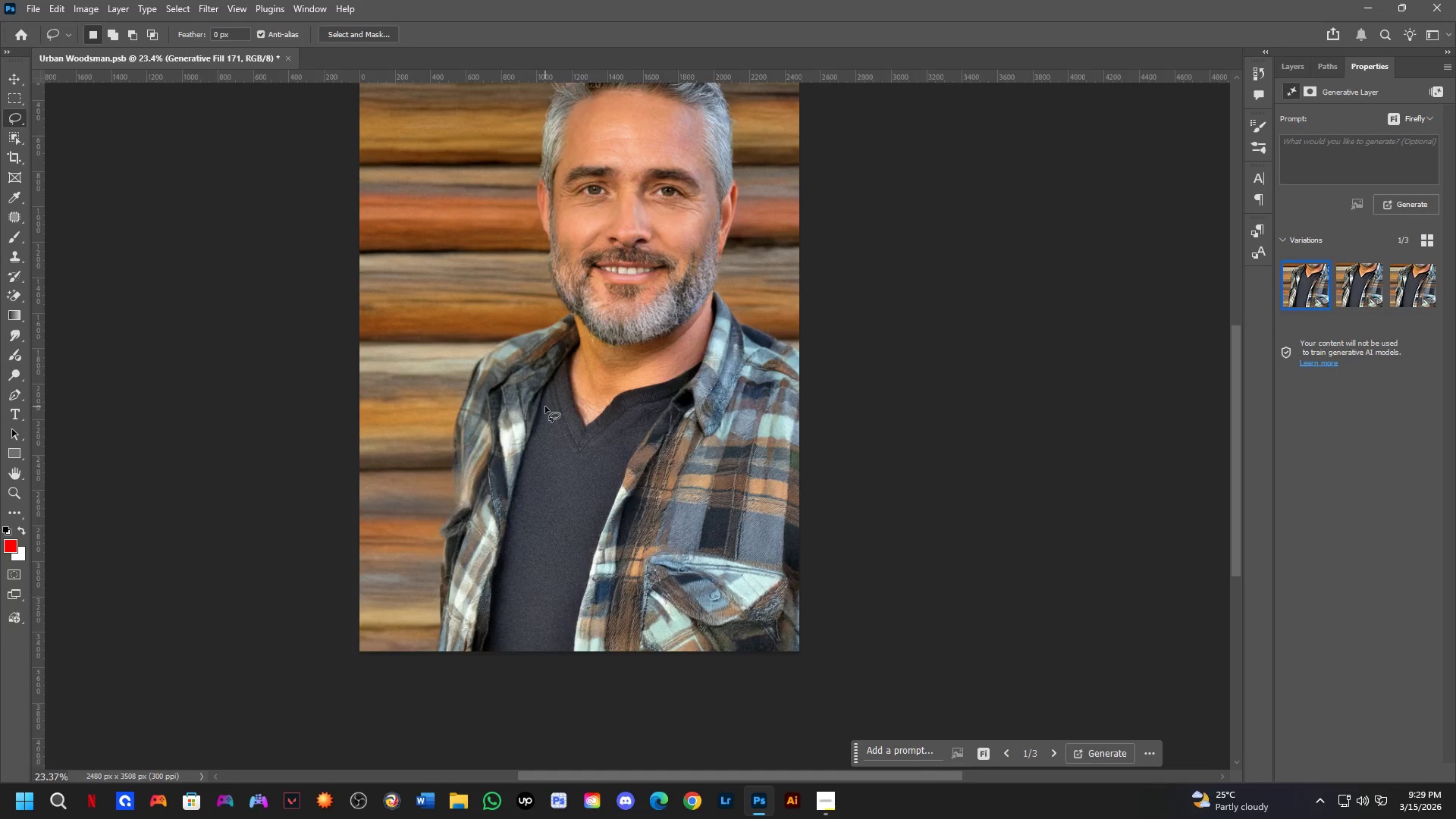 
scroll: coordinate [540, 405], scroll_direction: up, amount: 1.0
 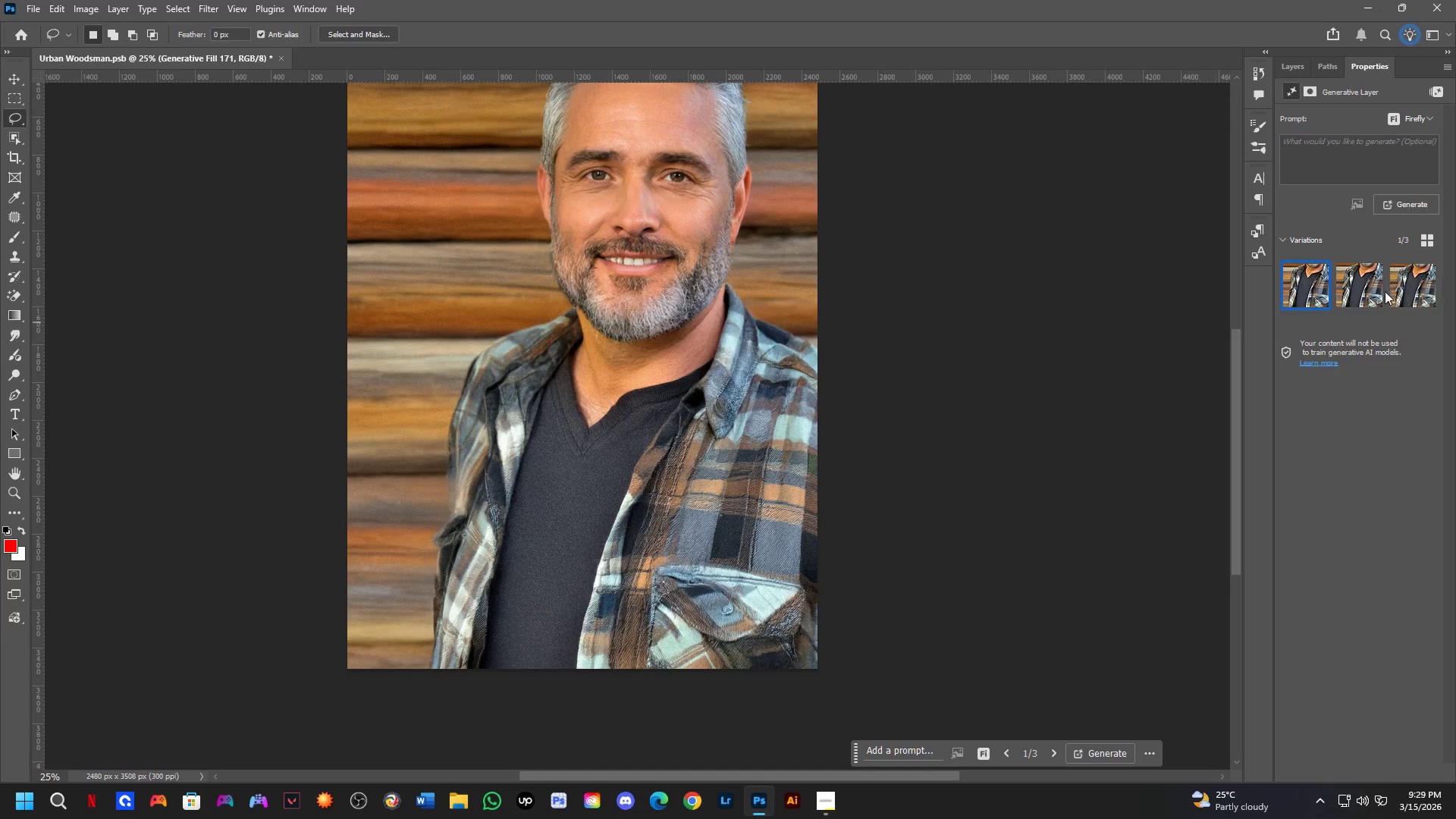 
hold_key(key=Space, duration=0.73)
 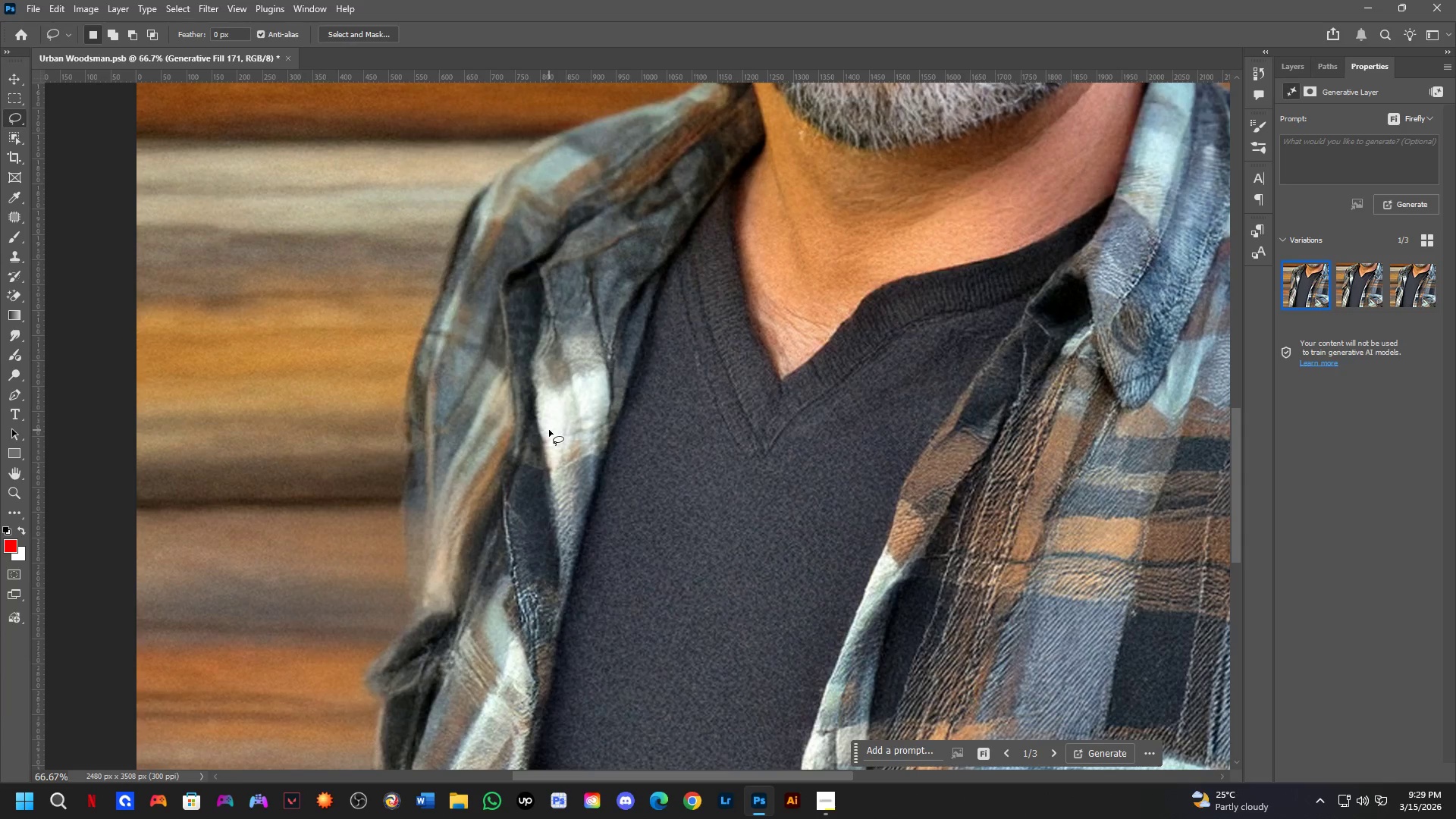 
left_click_drag(start_coordinate=[563, 337], to_coordinate=[610, 320])
 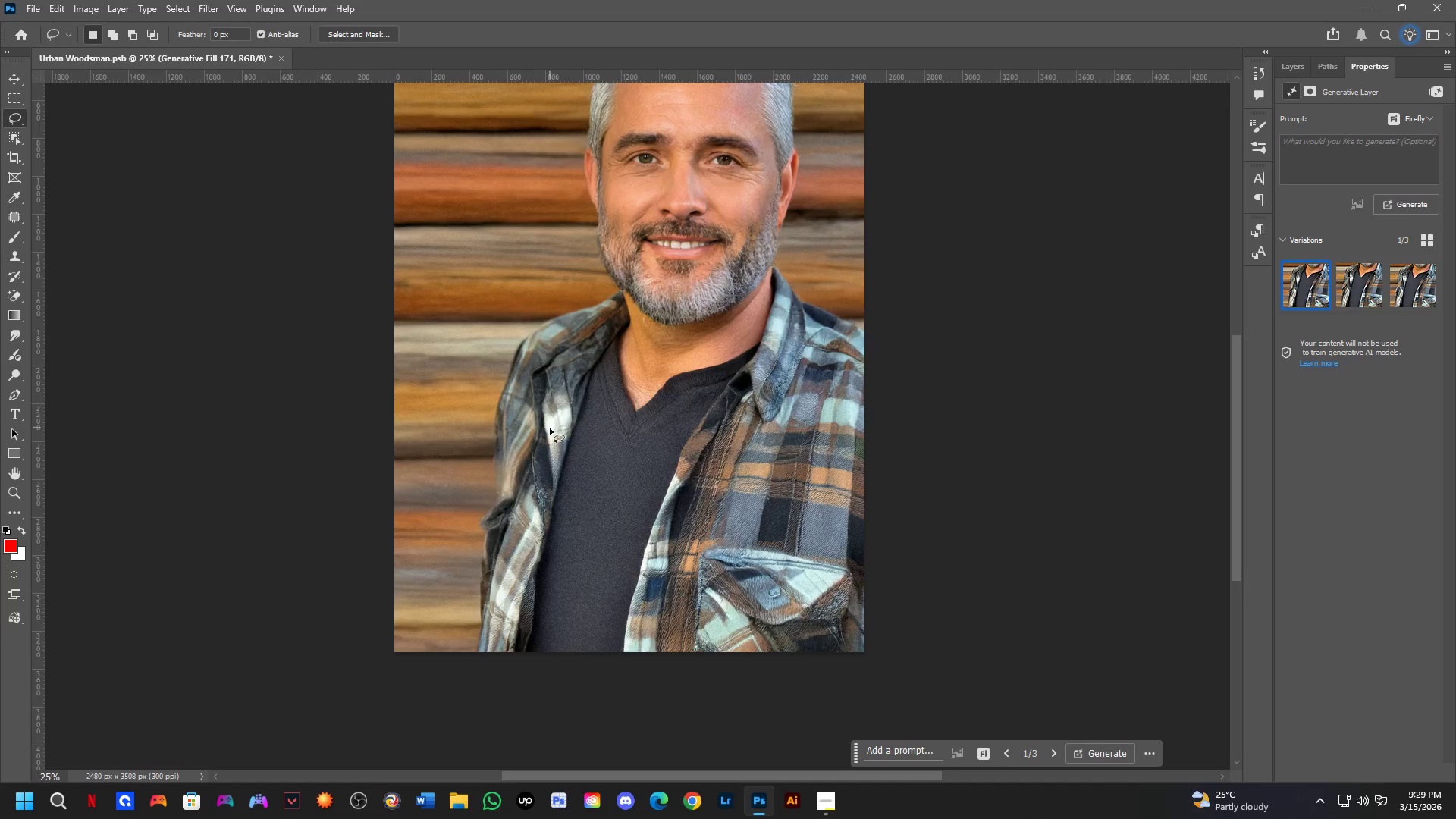 
key(Shift+ShiftLeft)
 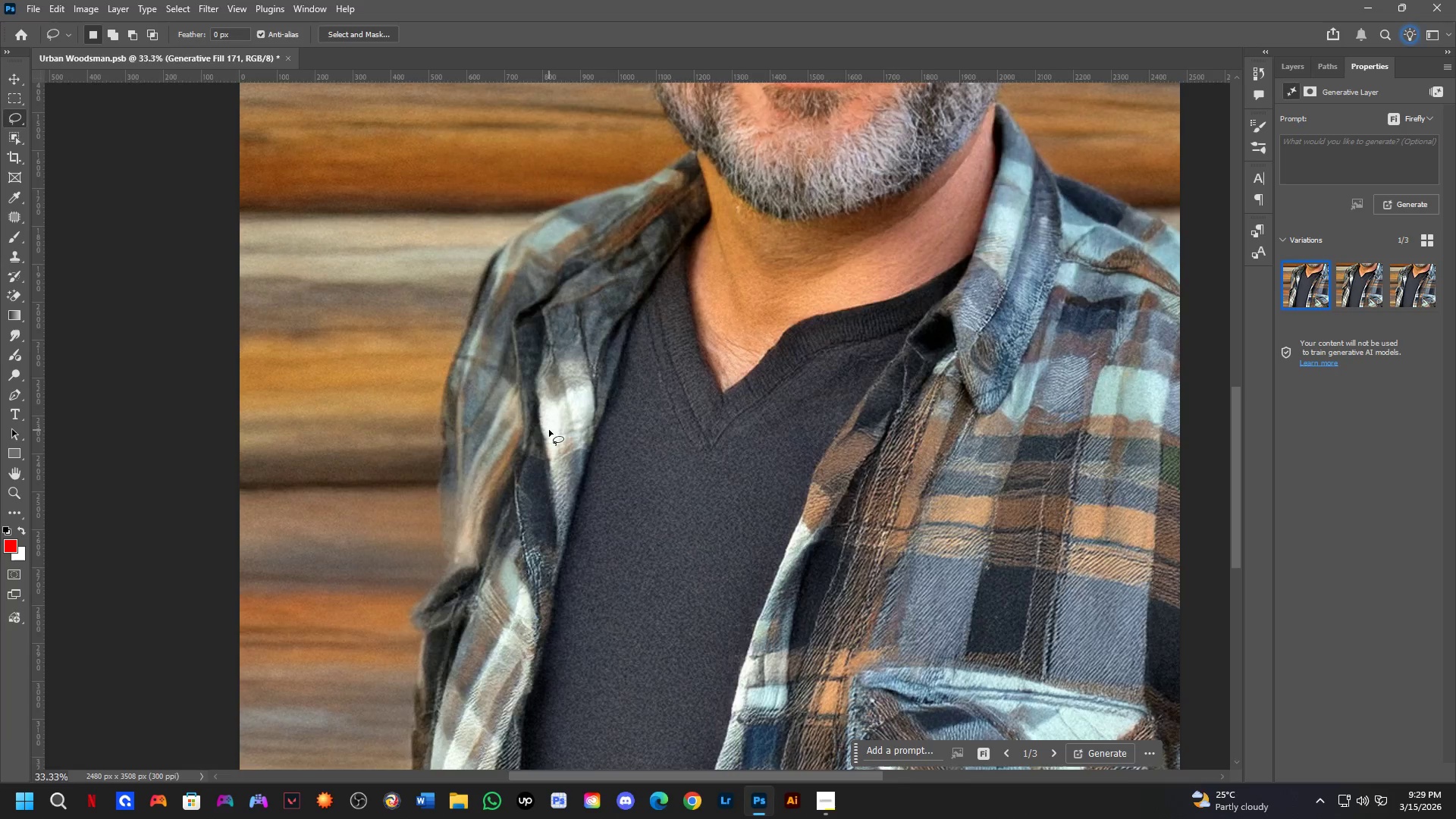 
key(Shift+ShiftLeft)
 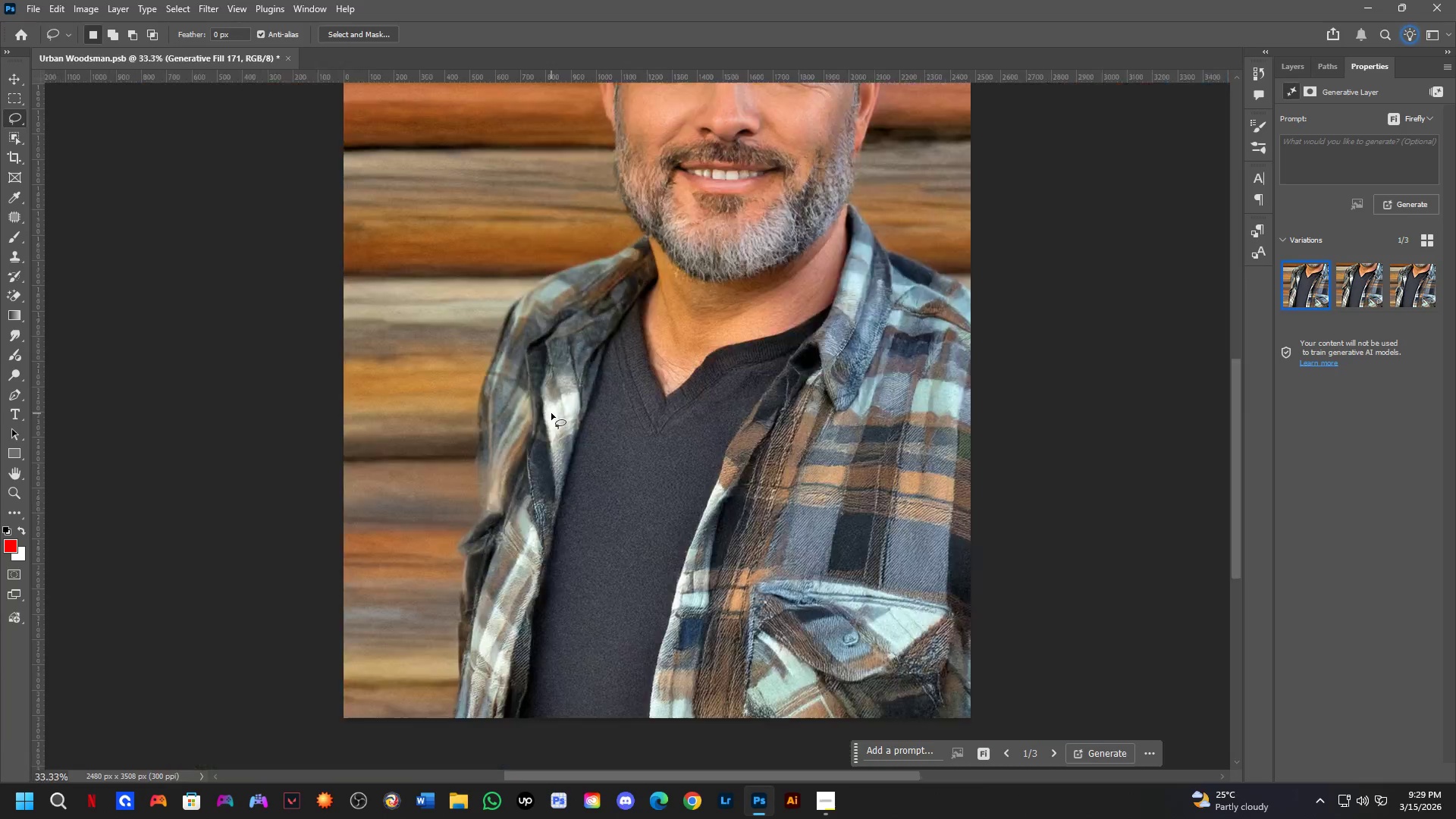 
scroll: coordinate [549, 430], scroll_direction: up, amount: 3.0
 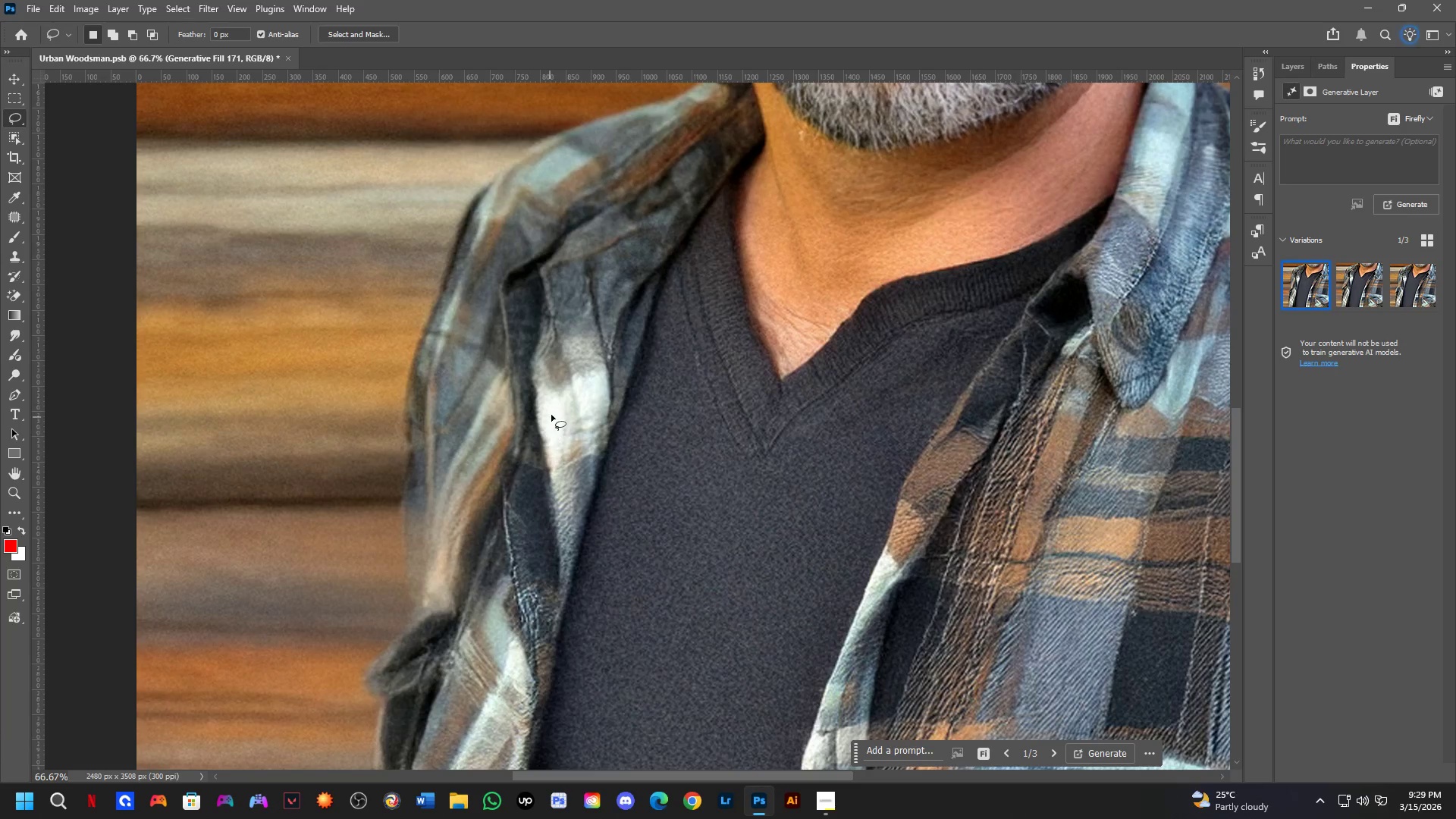 
hold_key(key=Space, duration=0.47)
 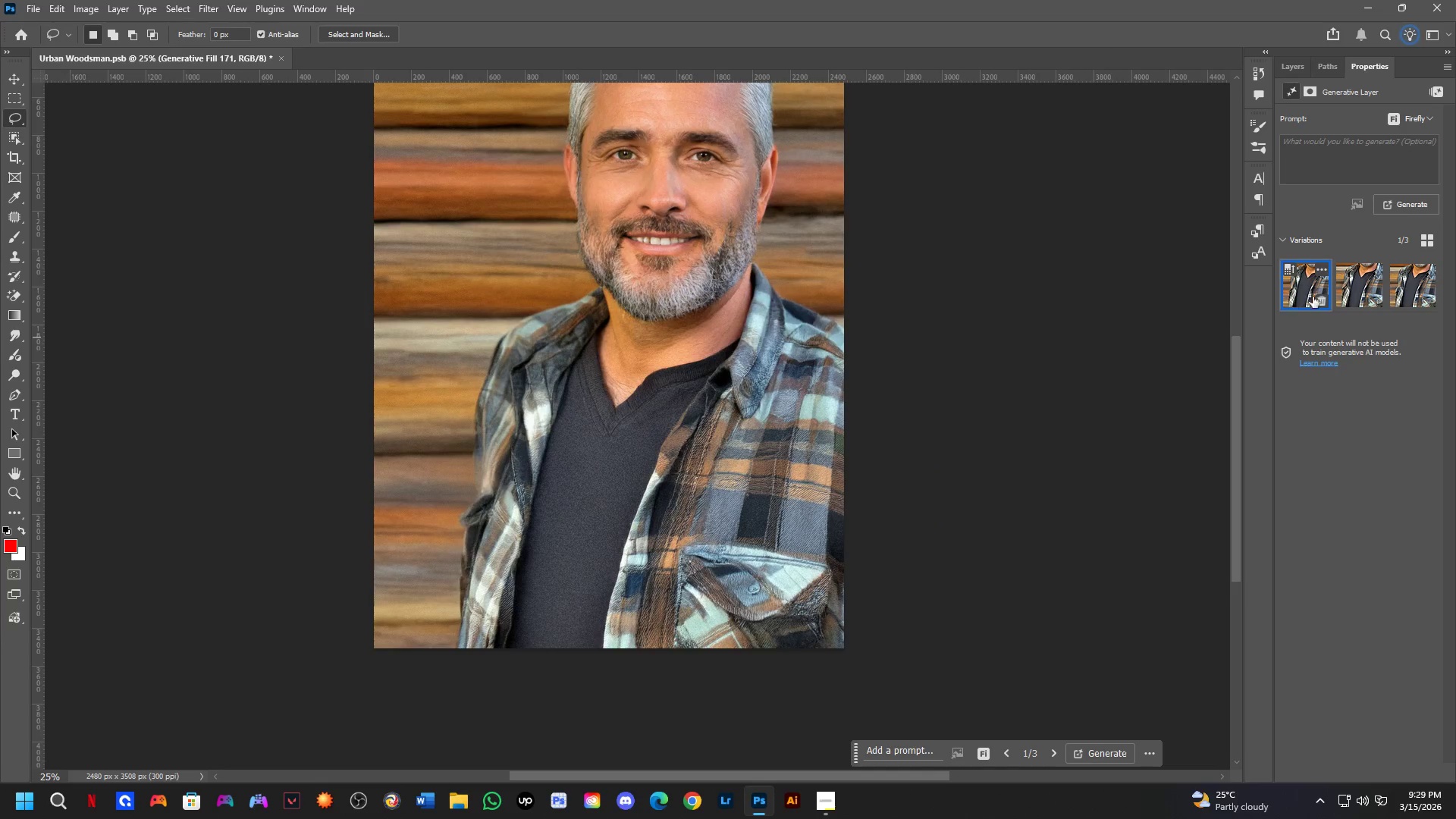 
left_click_drag(start_coordinate=[685, 482], to_coordinate=[663, 488])
 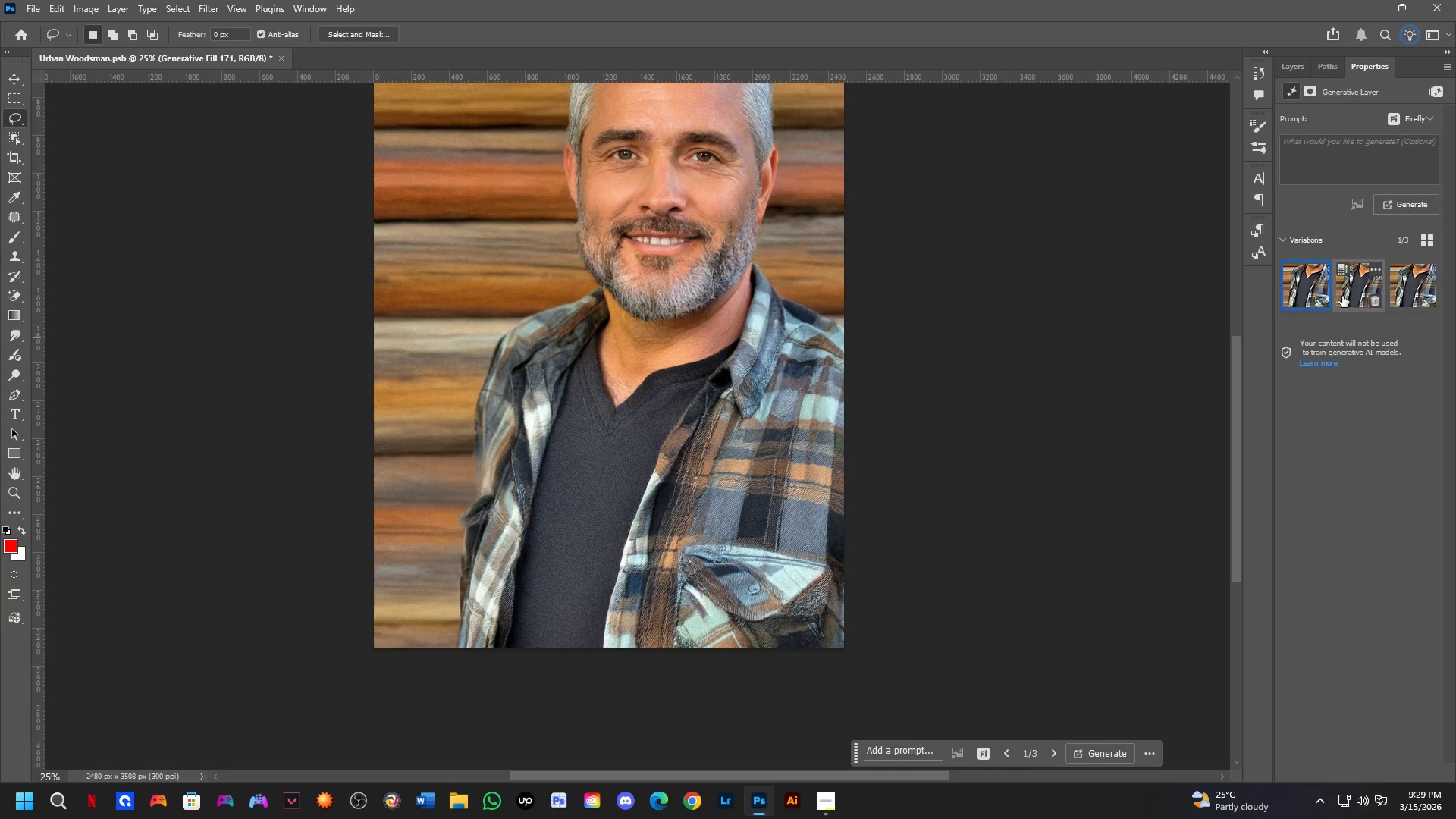 
scroll: coordinate [551, 413], scroll_direction: down, amount: 3.0
 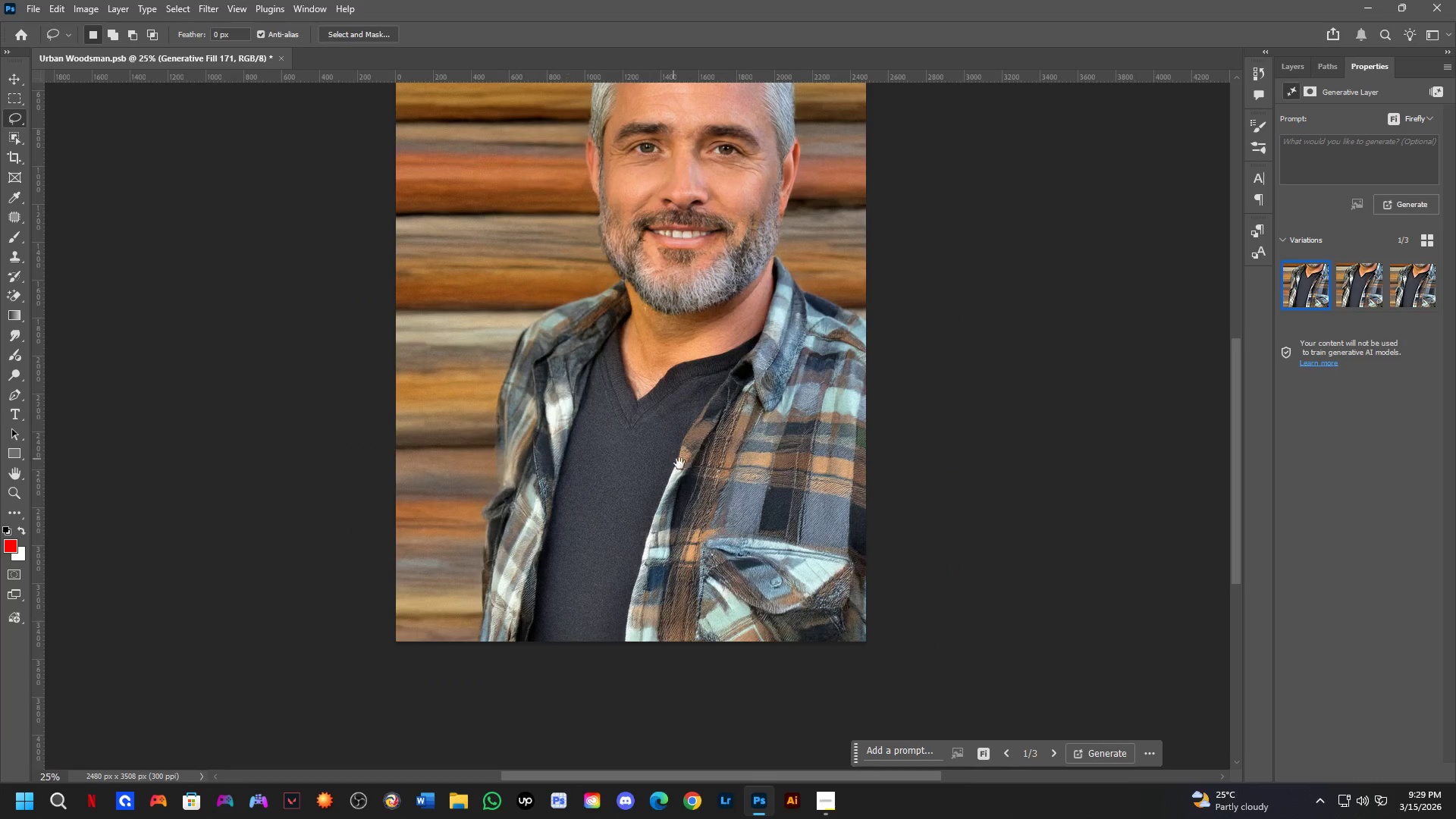 
left_click([1349, 293])
 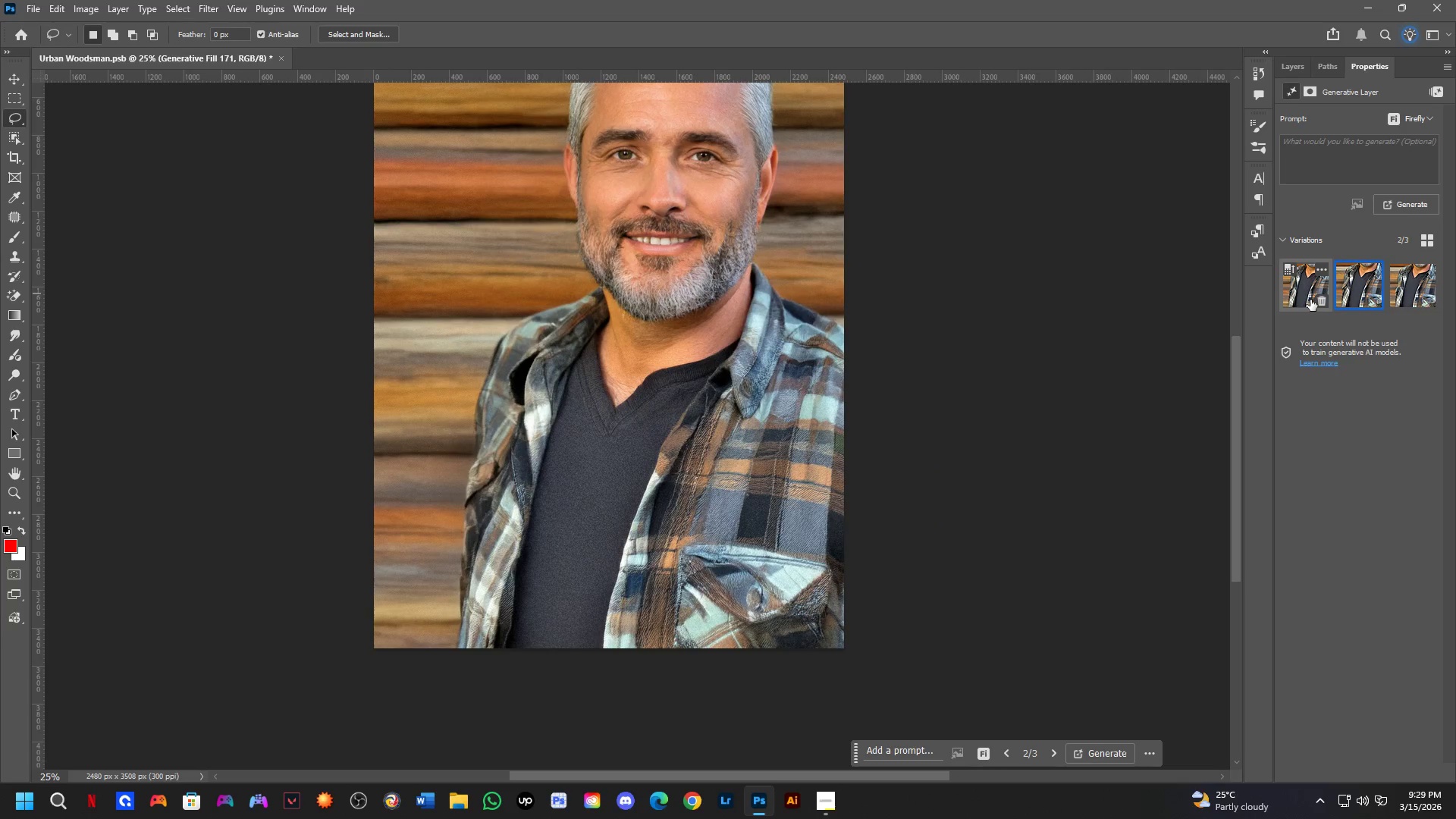 
left_click([1310, 300])
 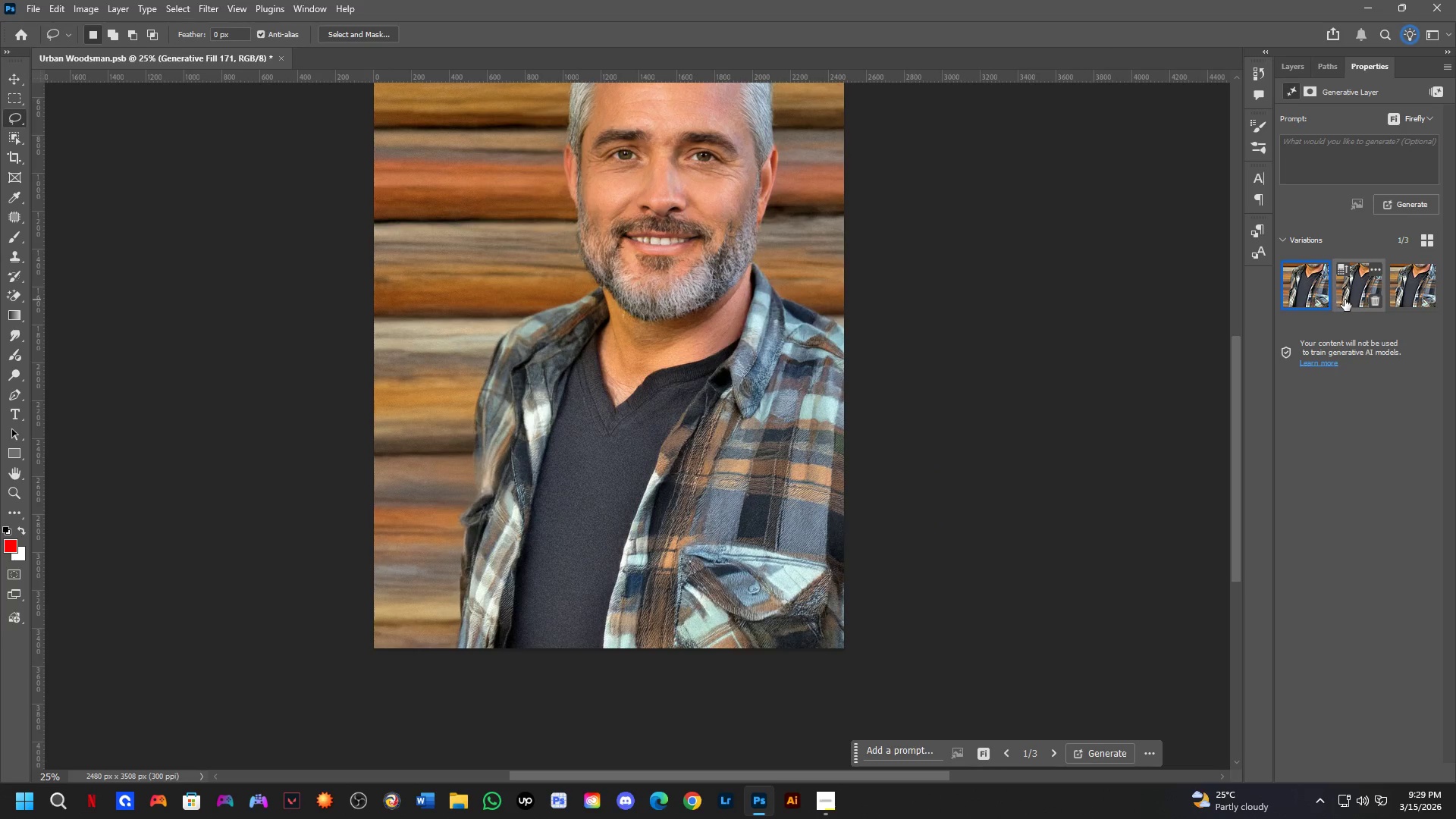 
left_click([1351, 302])
 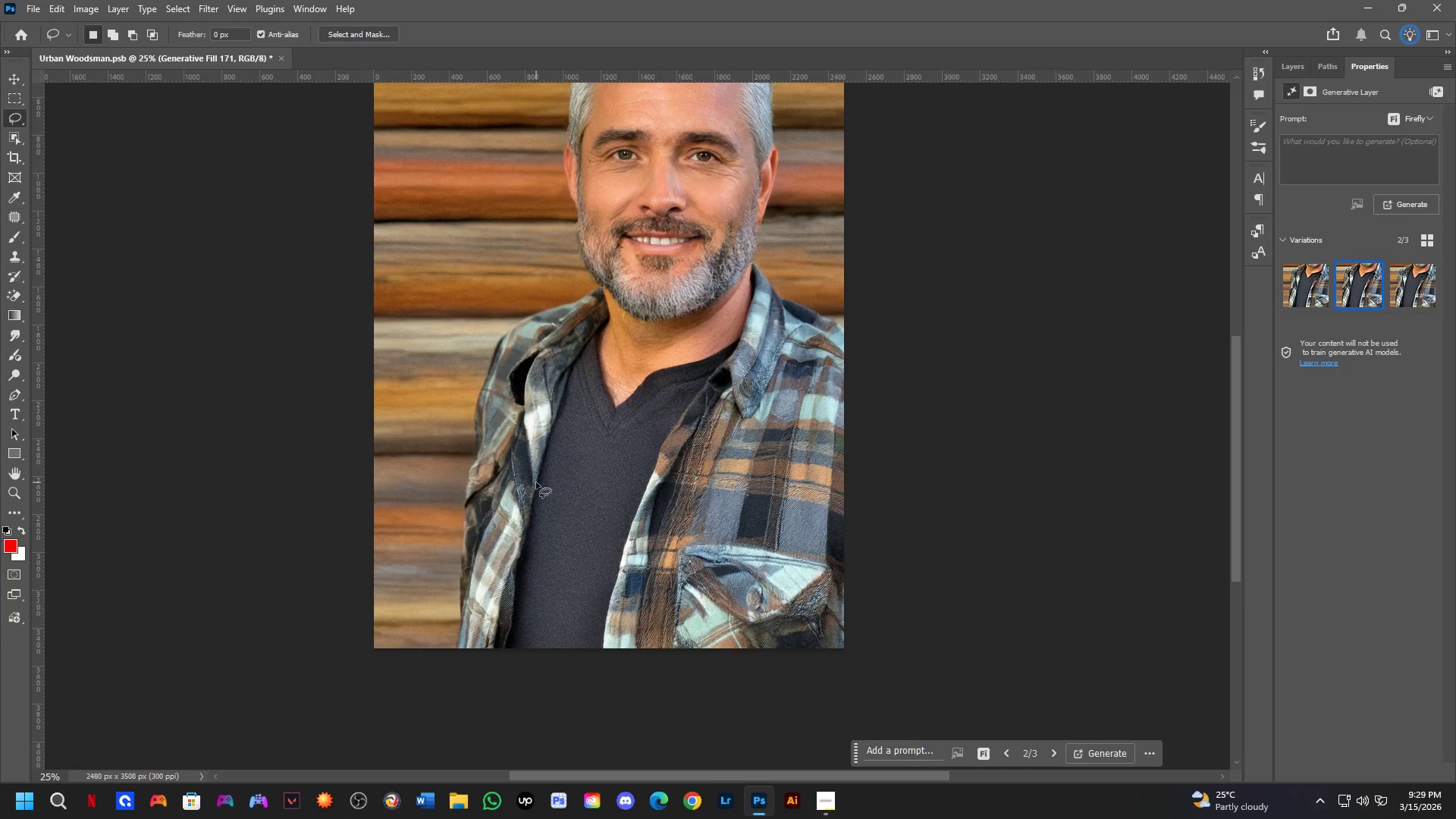 
scroll: coordinate [468, 472], scroll_direction: up, amount: 3.0
 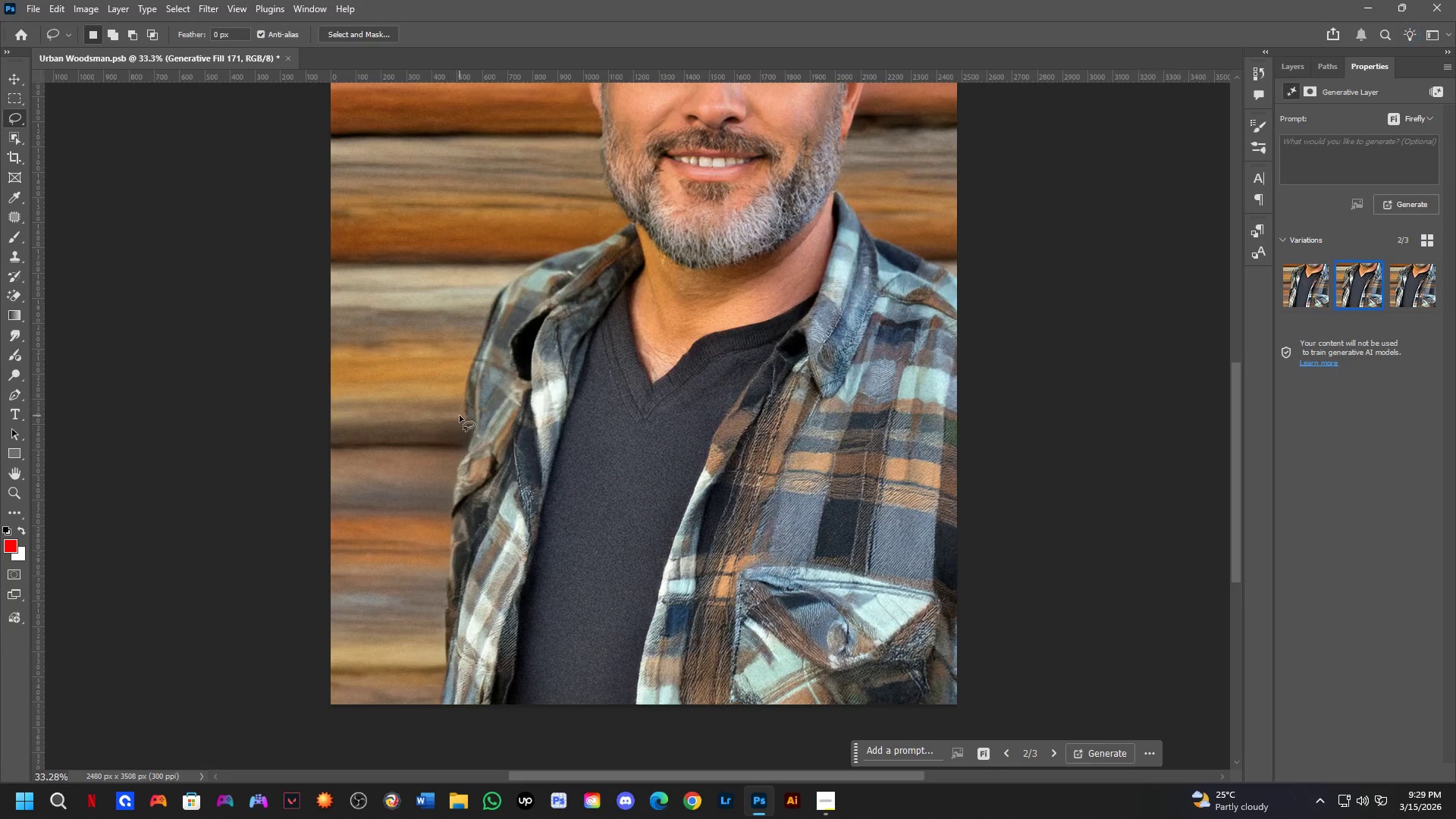 
left_click_drag(start_coordinate=[457, 427], to_coordinate=[522, 403])
 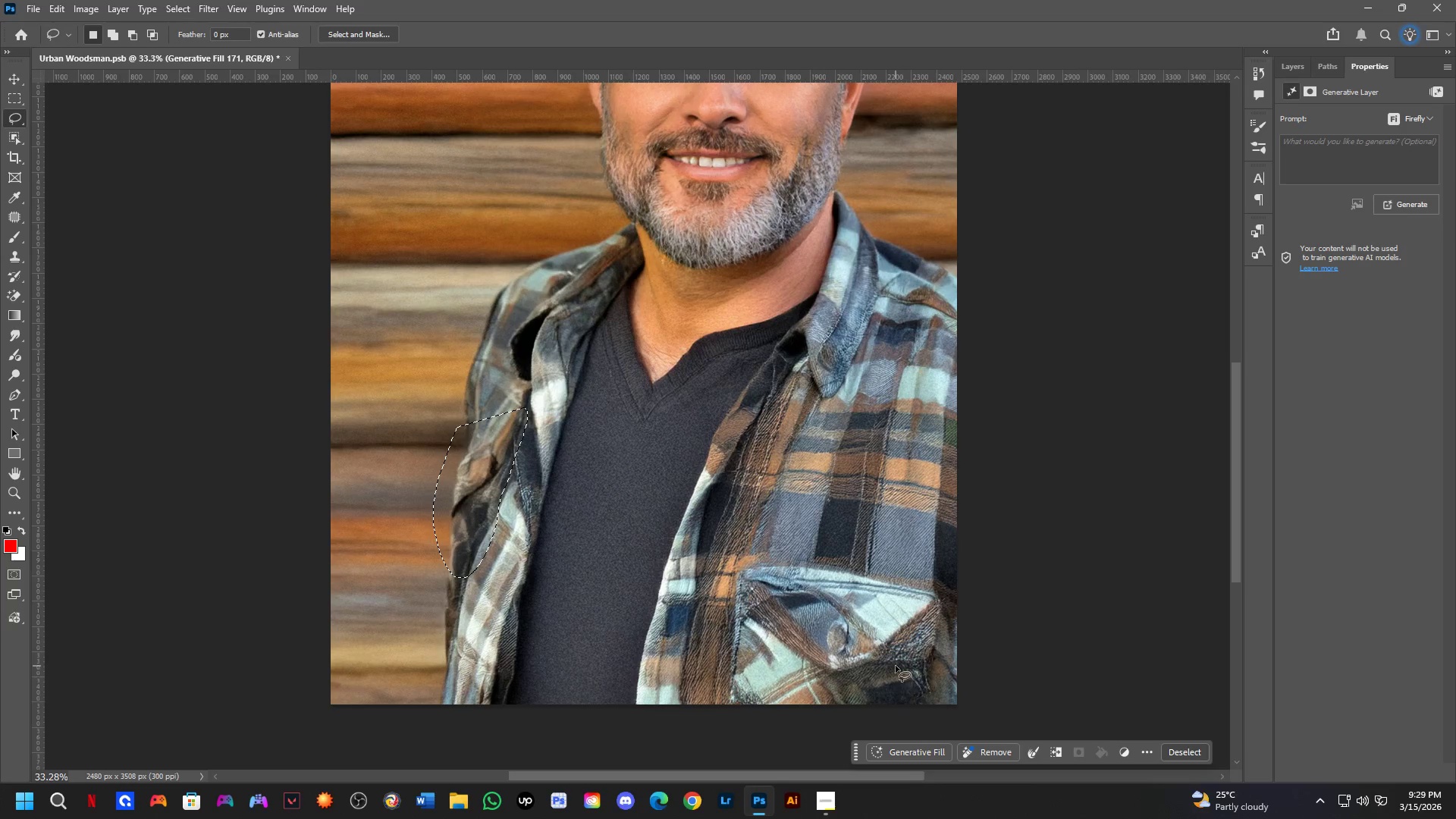 
key(Shift+ShiftLeft)
 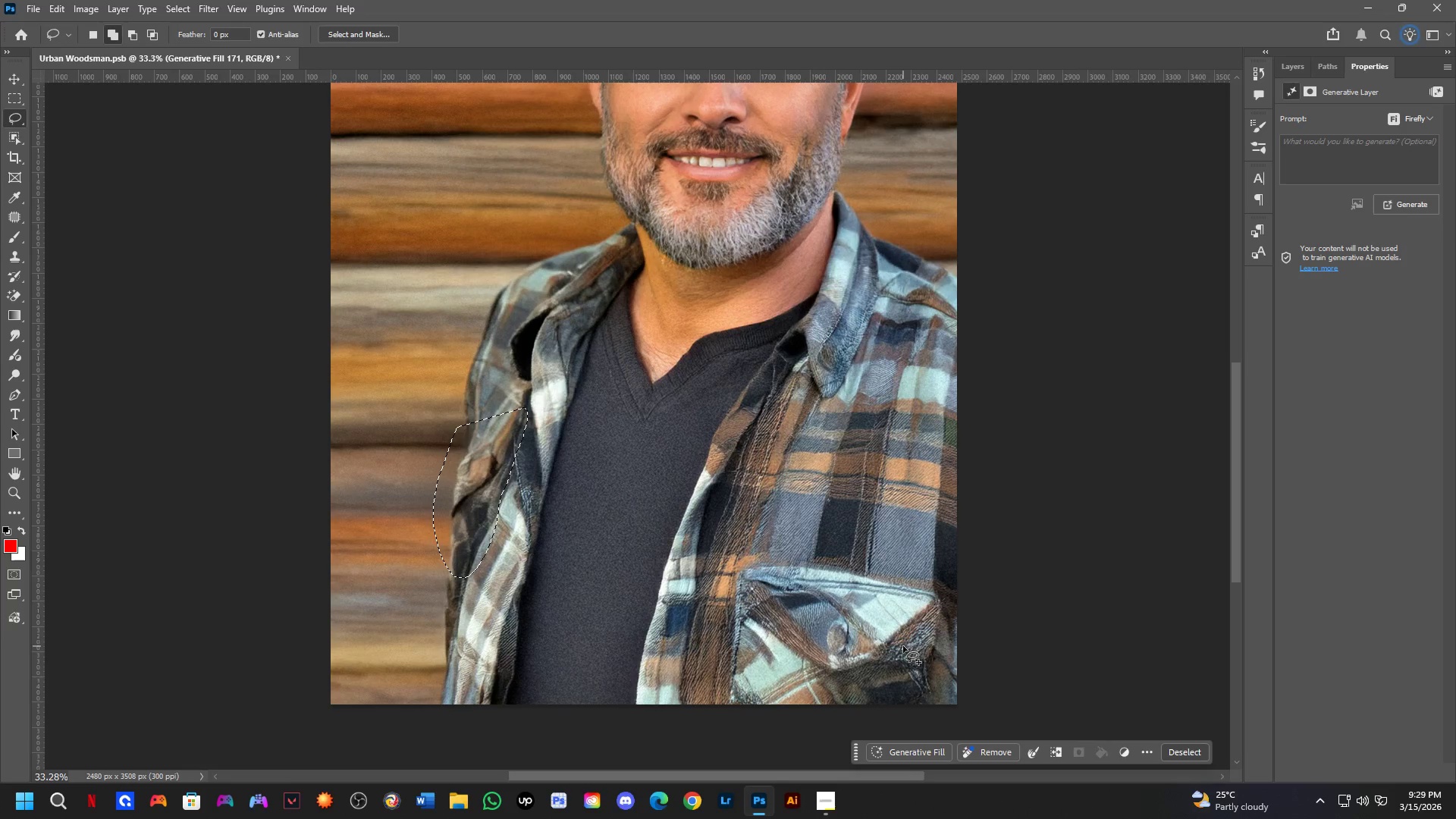 
left_click_drag(start_coordinate=[903, 646], to_coordinate=[927, 626])
 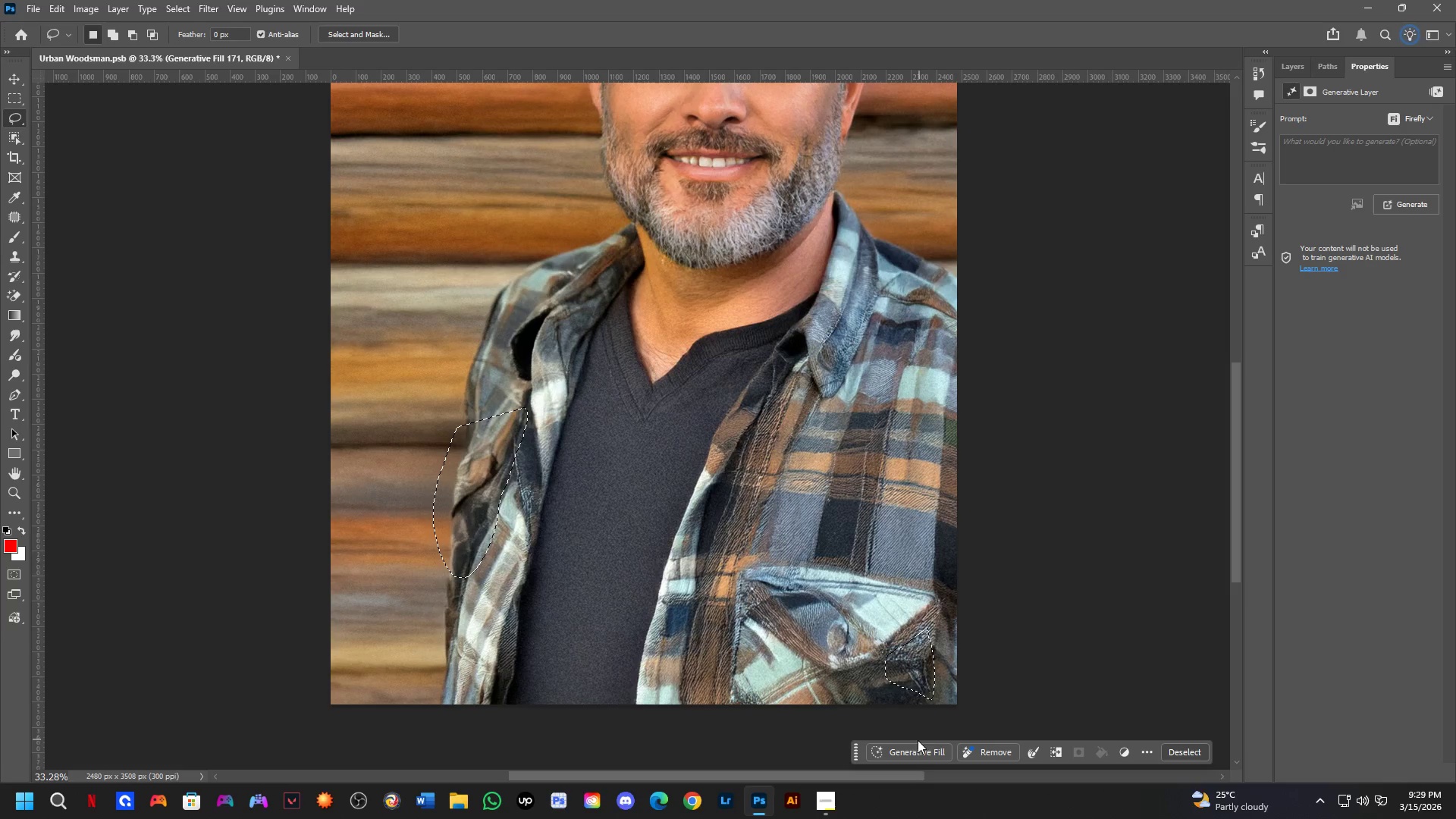 
left_click([918, 749])
 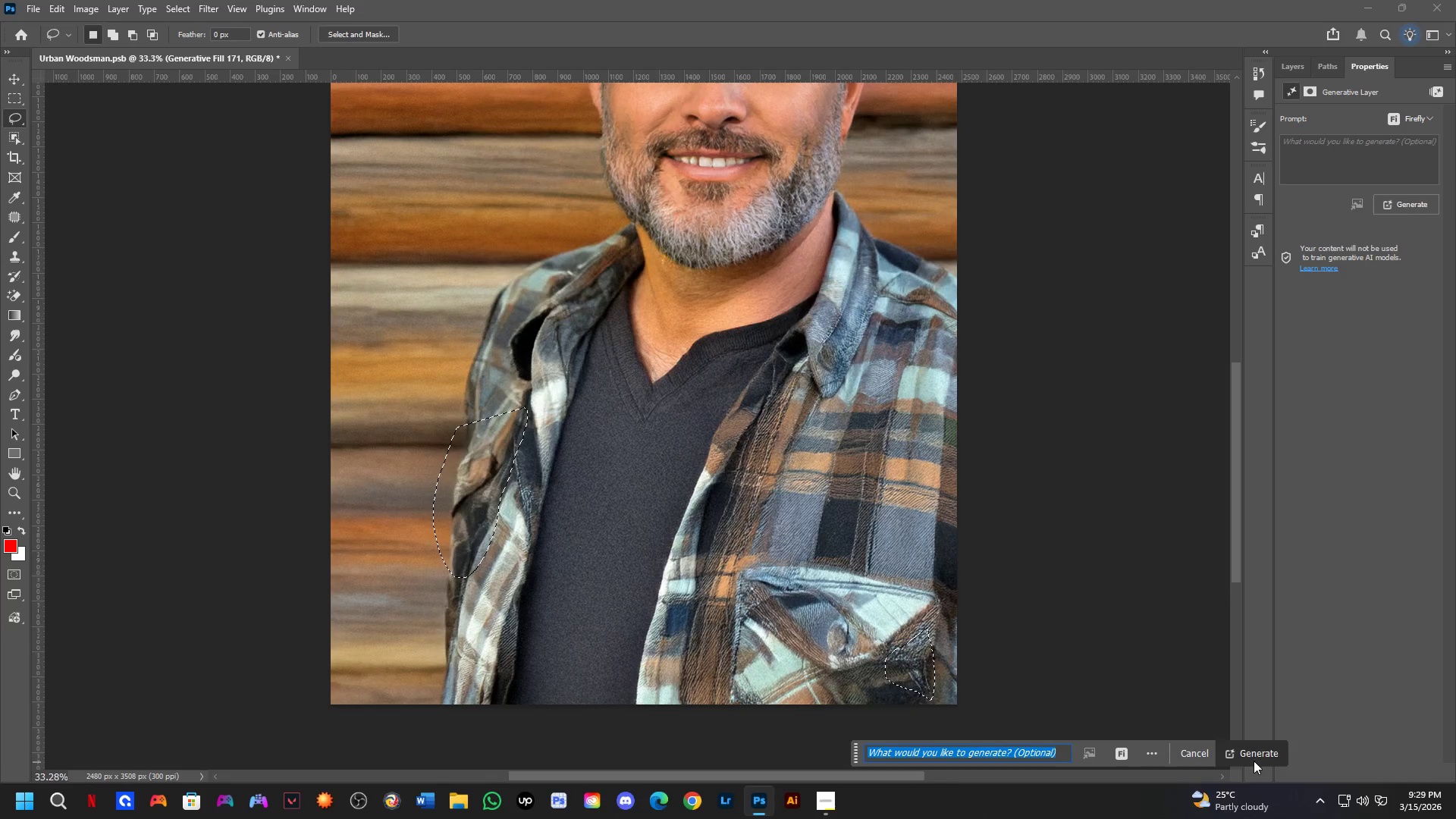 
hold_key(key=ShiftLeft, duration=0.36)
 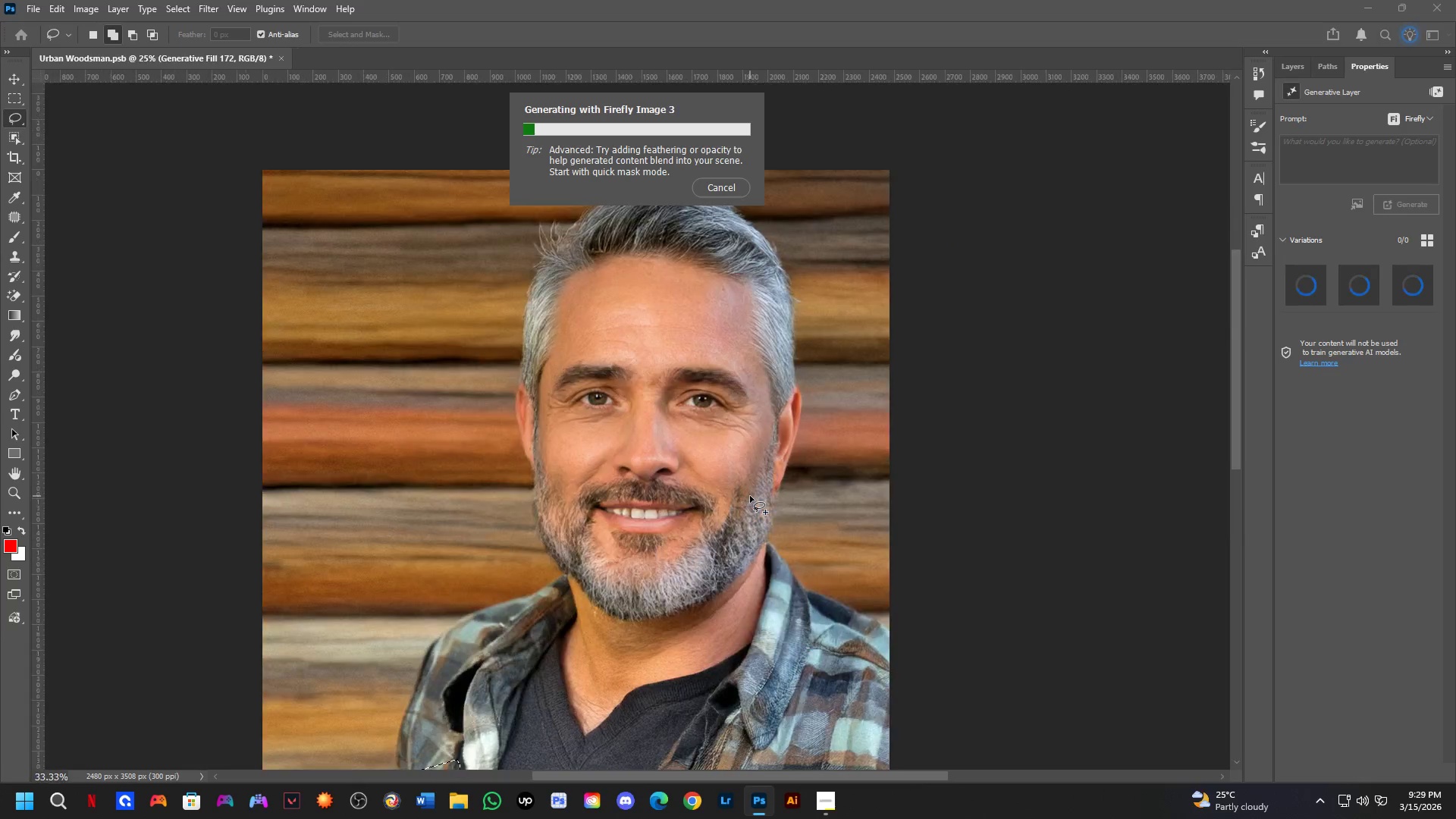 
key(Shift+ShiftLeft)
 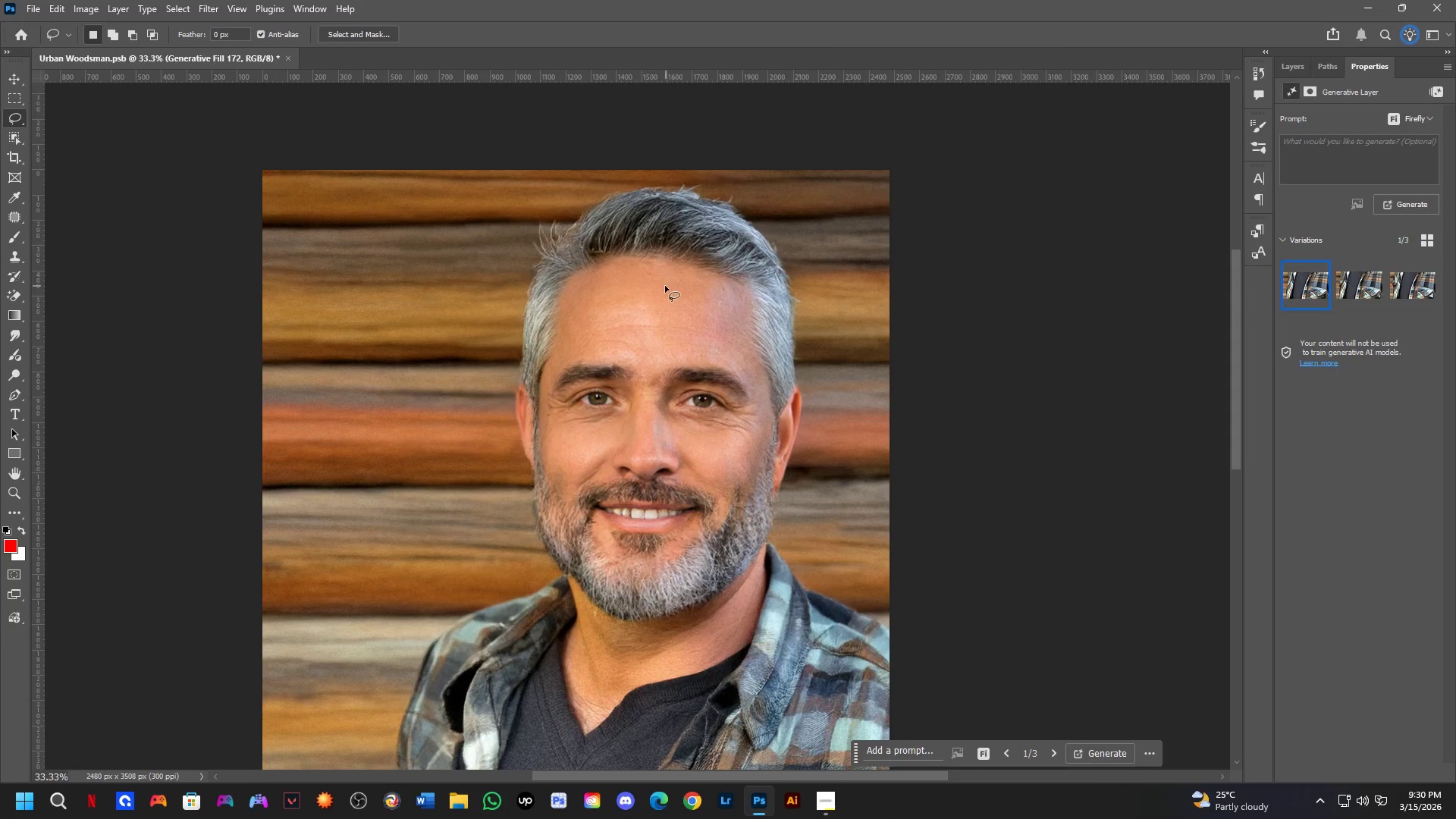 
scroll: coordinate [750, 496], scroll_direction: none, amount: 0.0
 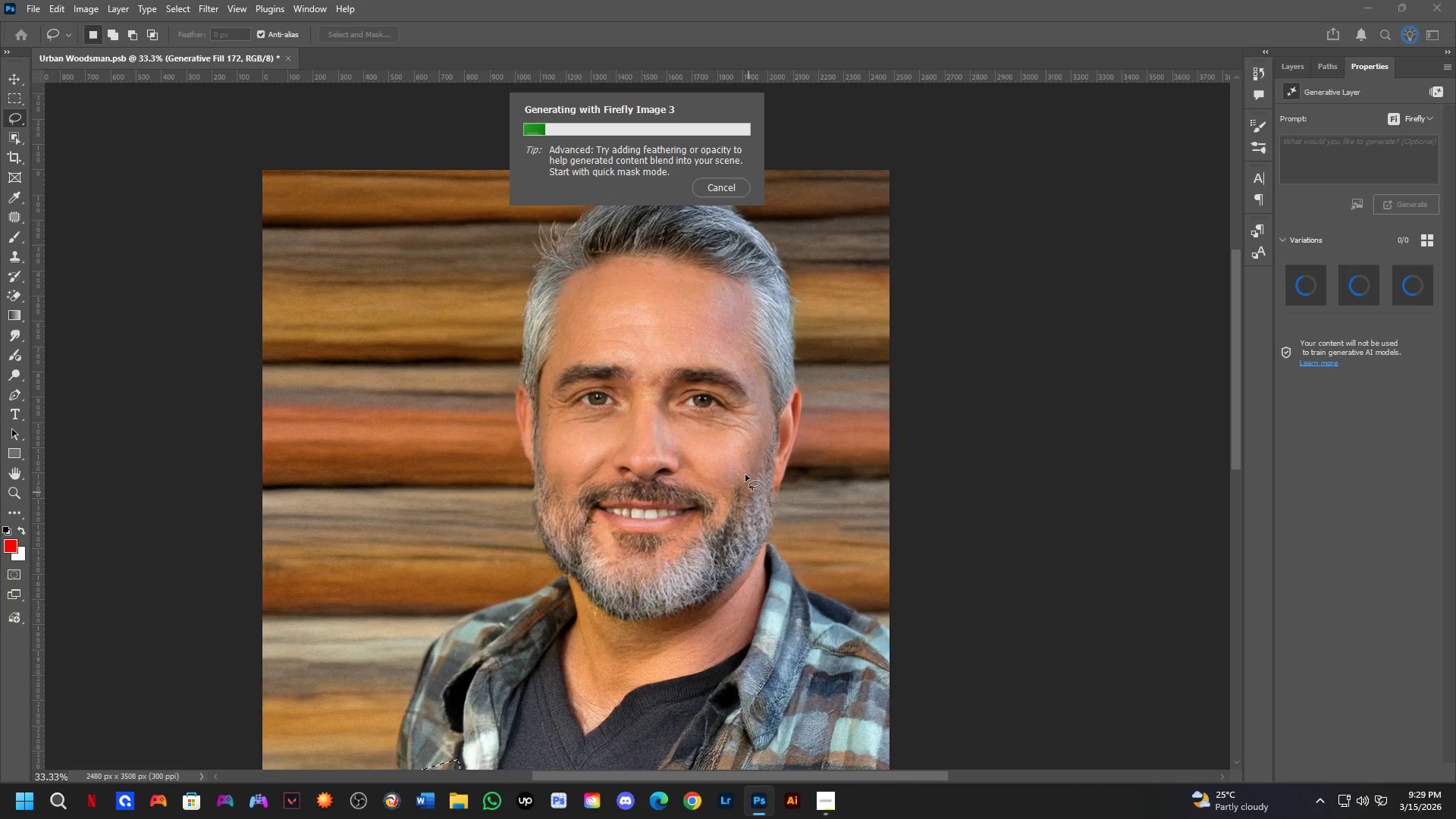 
wait(46.75)
 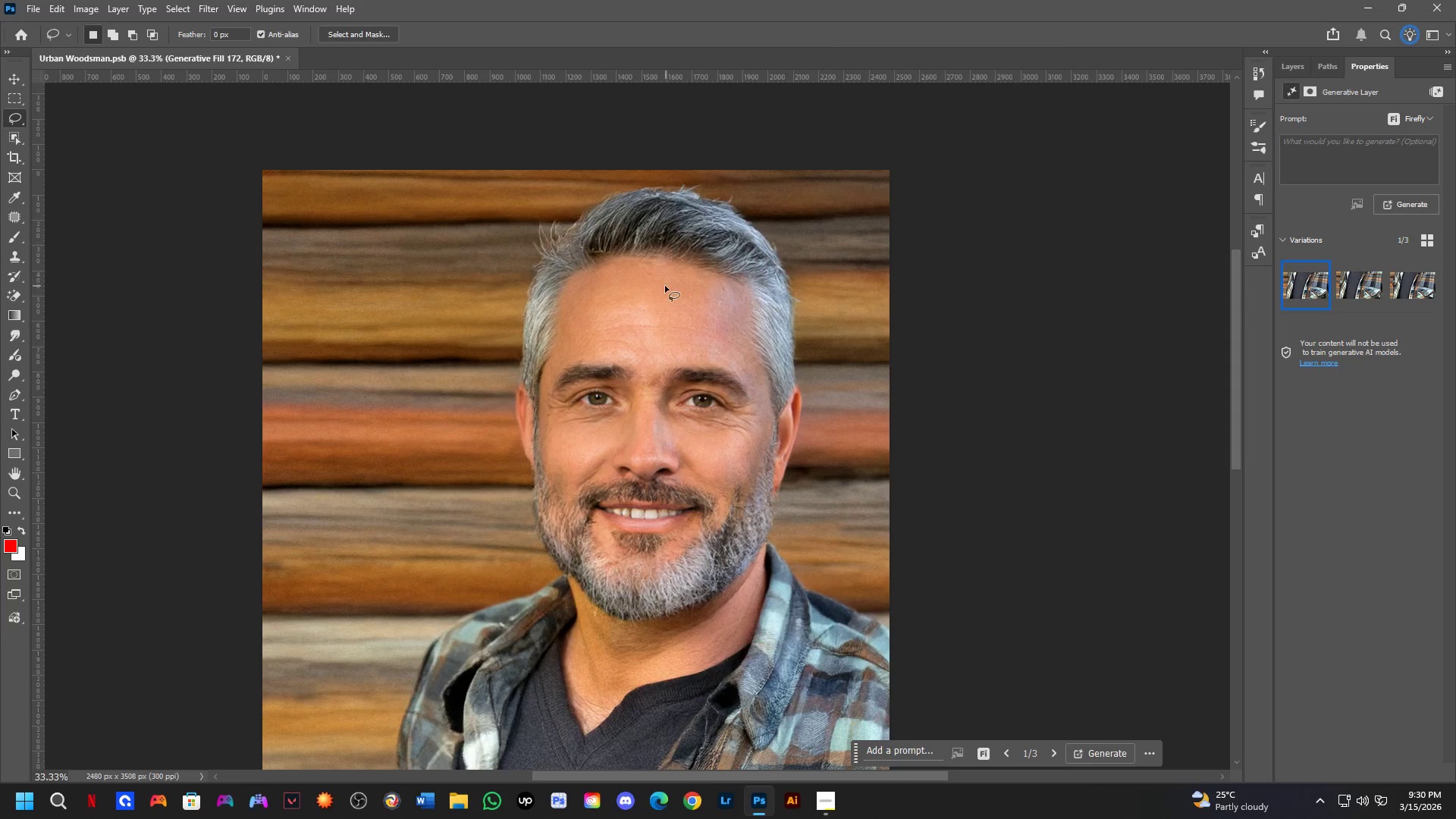 
hold_key(key=Space, duration=0.58)
 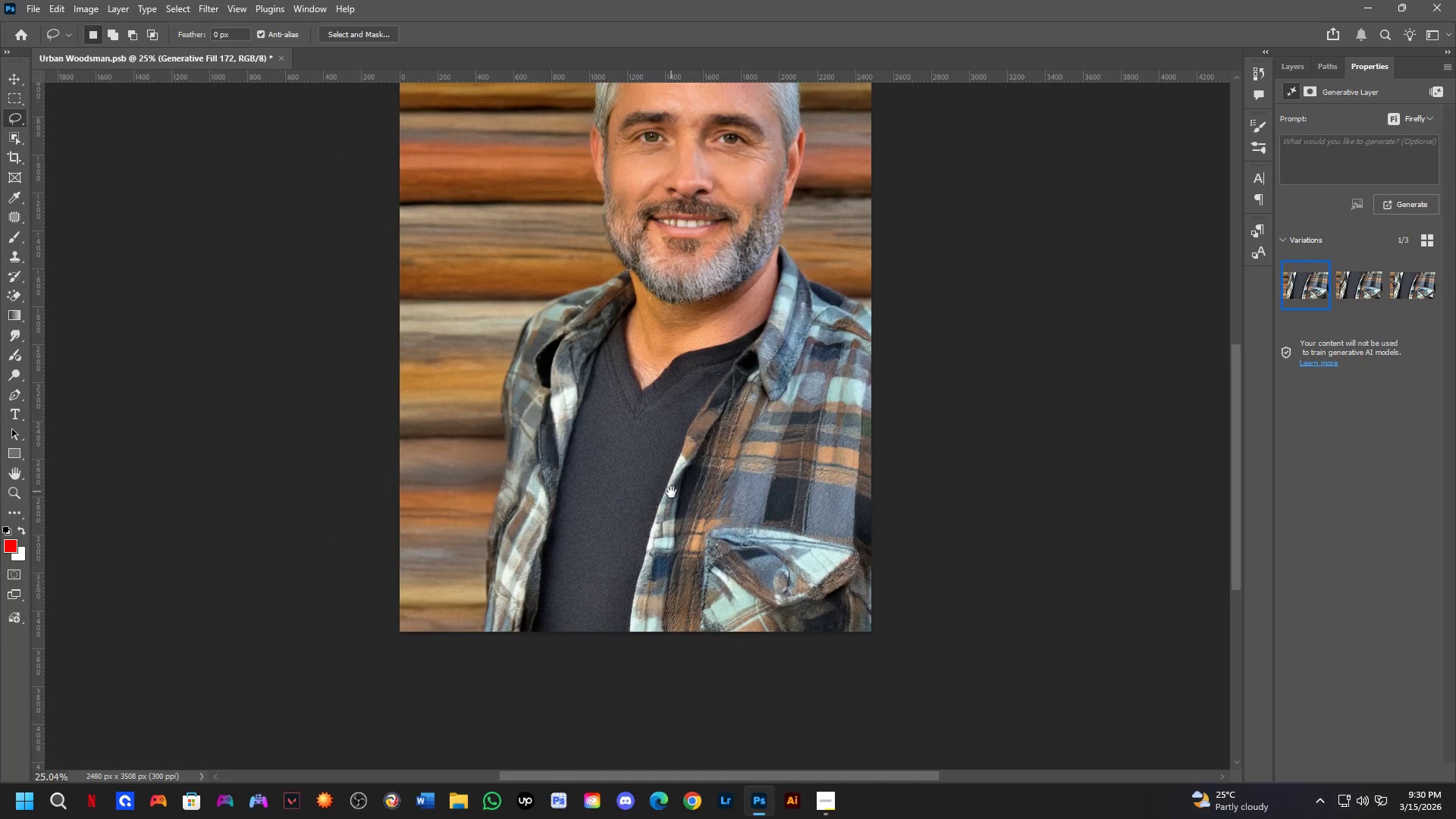 
left_click_drag(start_coordinate=[704, 587], to_coordinate=[748, 228])
 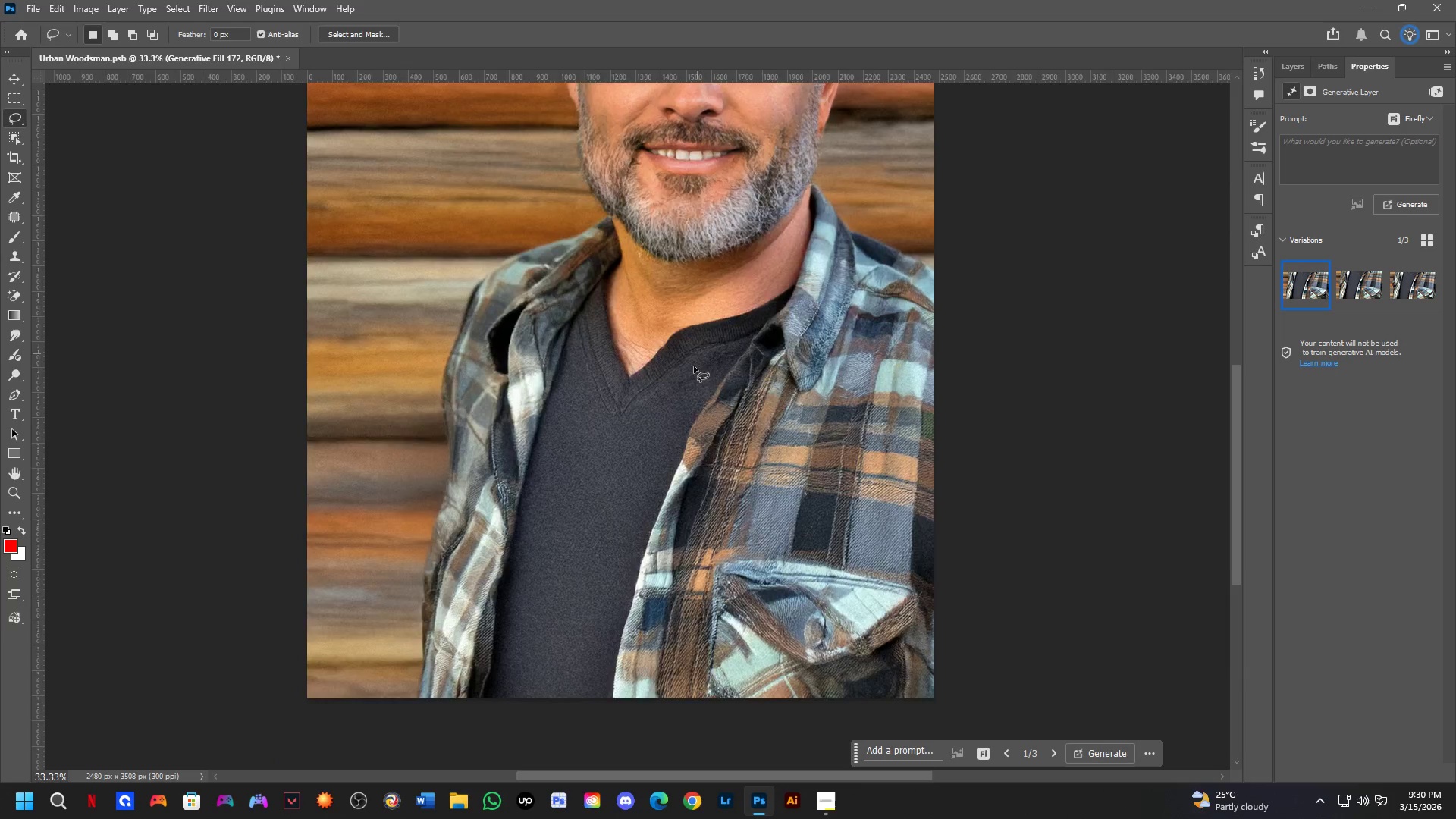 
hold_key(key=Space, duration=0.44)
 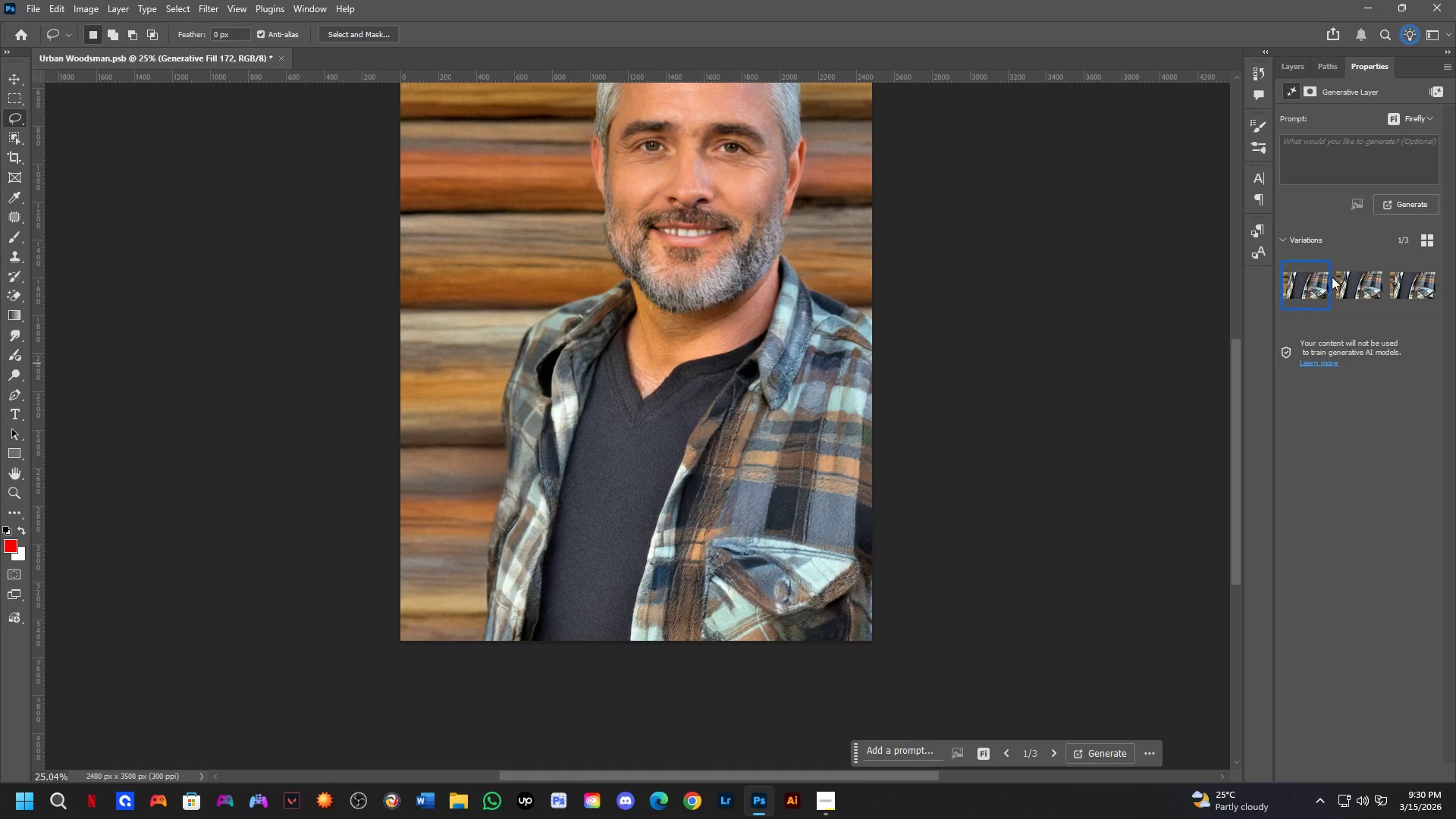 
left_click_drag(start_coordinate=[671, 485], to_coordinate=[672, 500])
 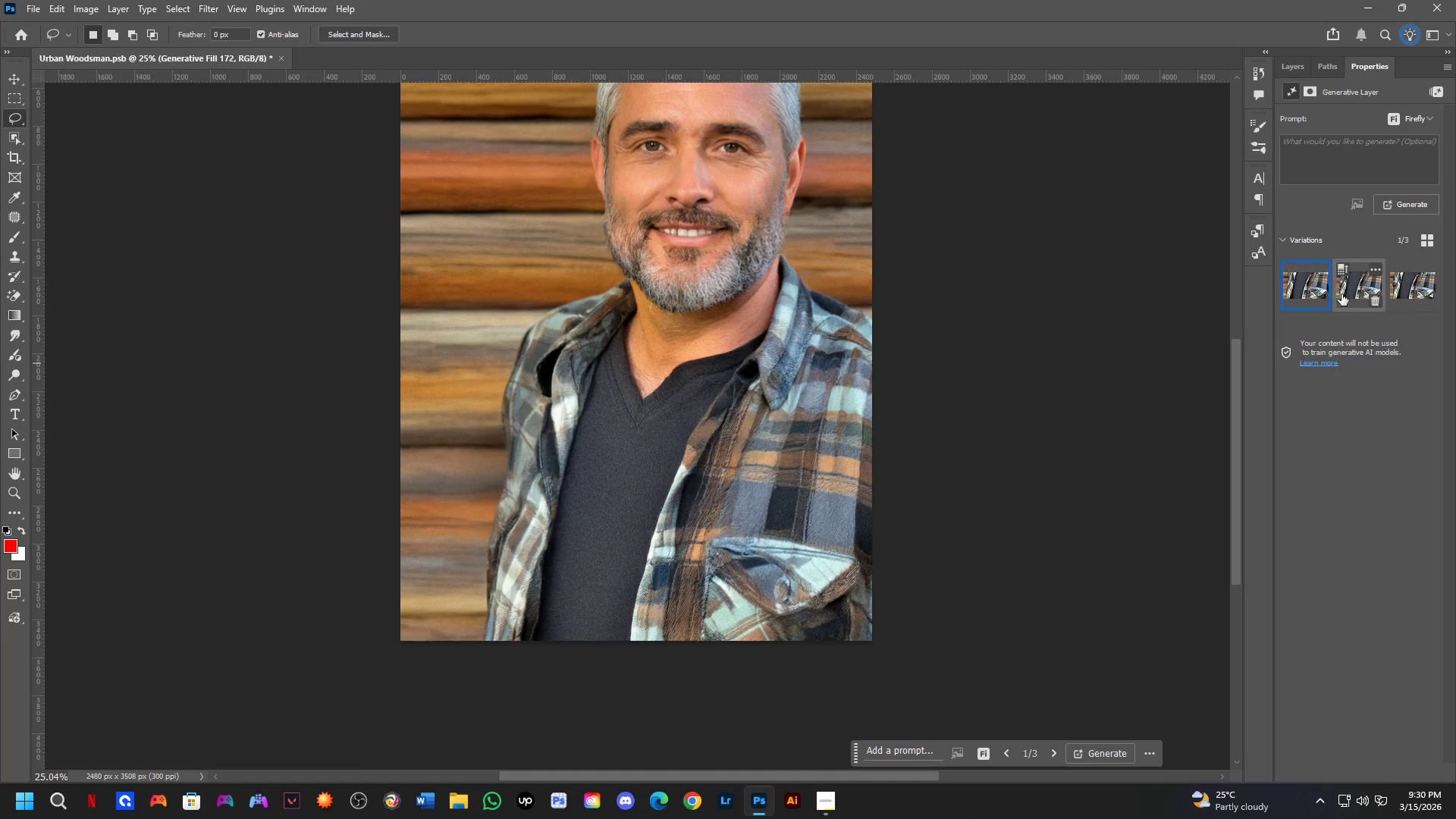 
scroll: coordinate [679, 413], scroll_direction: down, amount: 3.0
 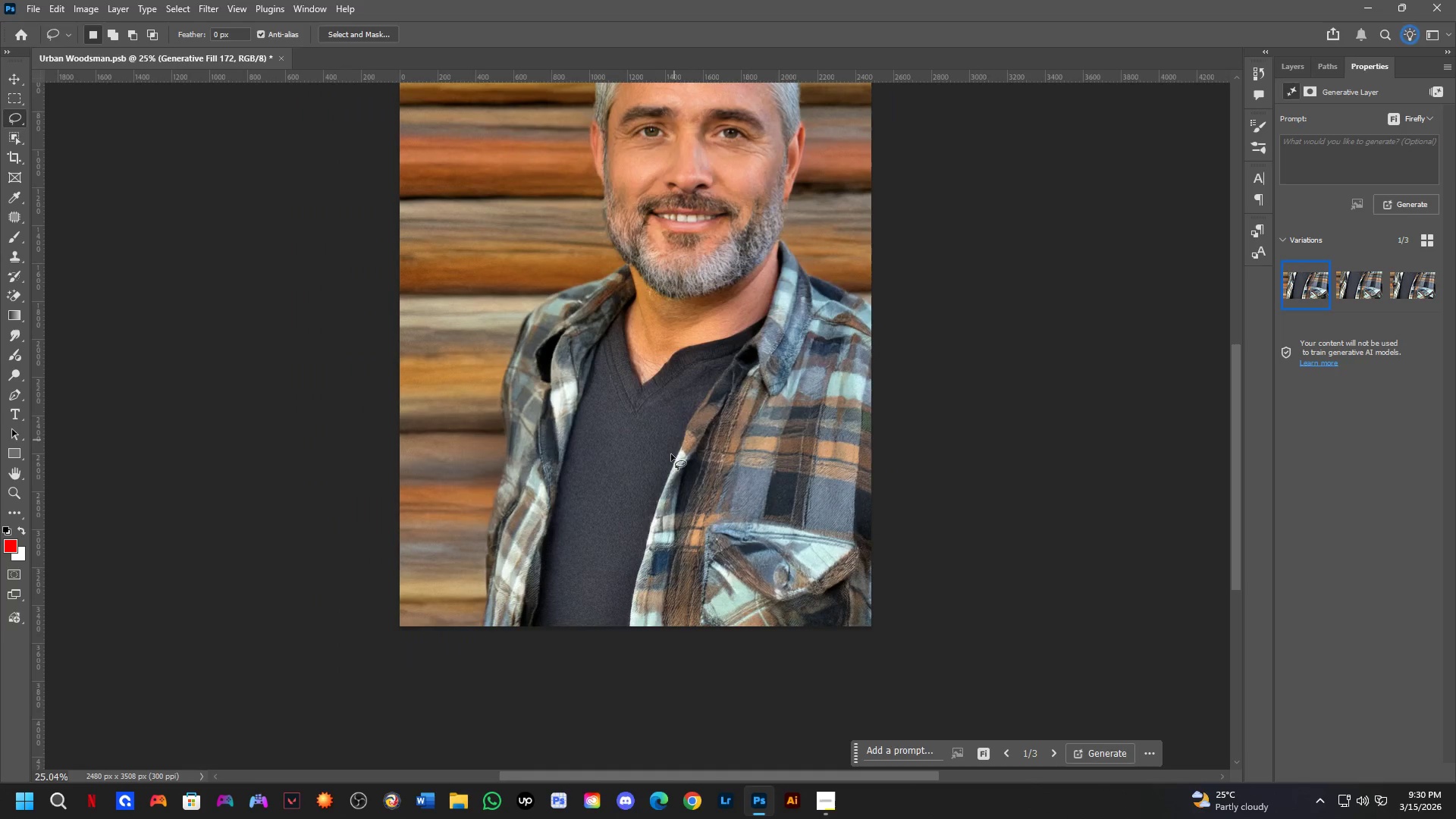 
left_click([1341, 294])
 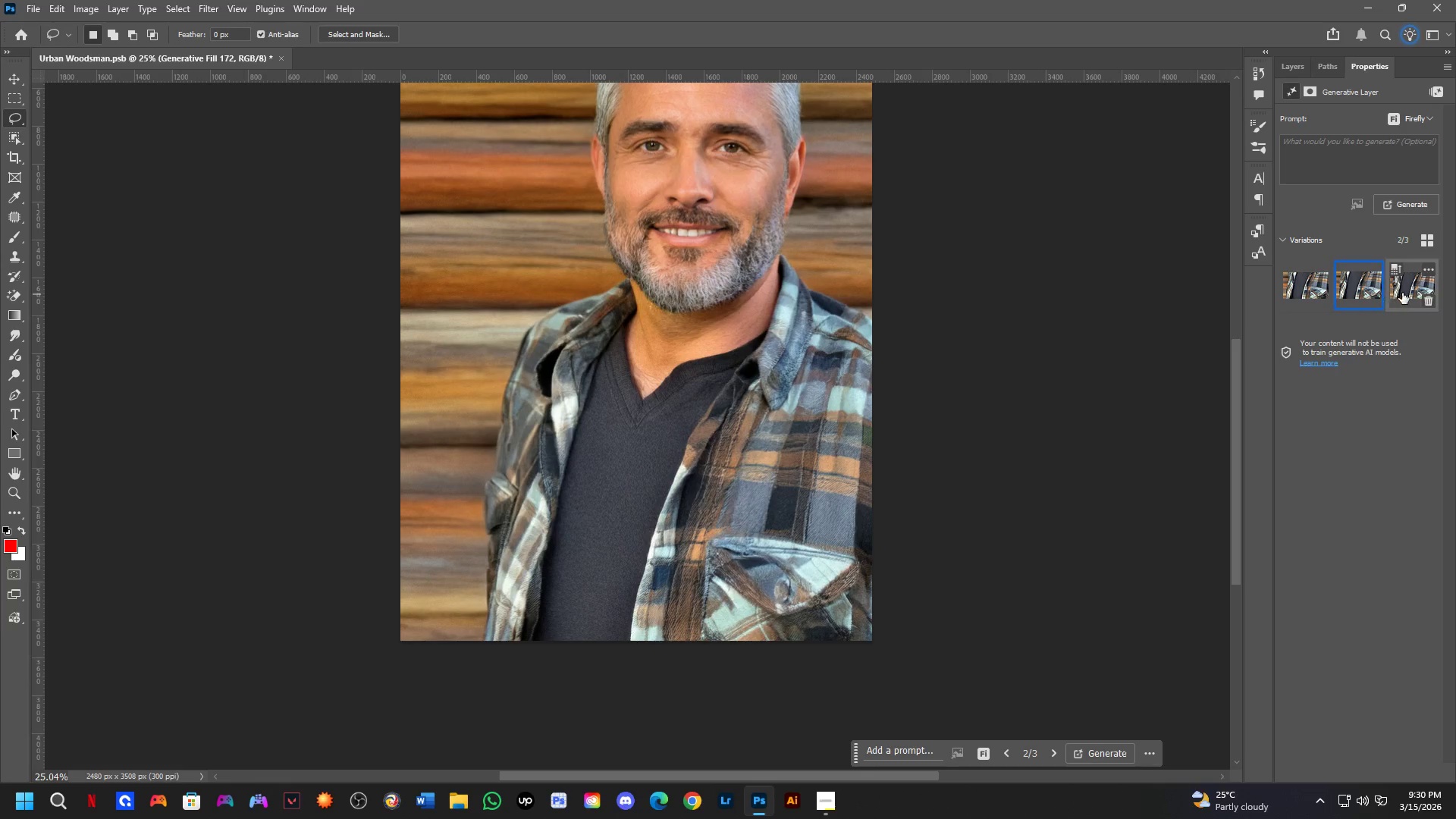 
left_click([1414, 286])
 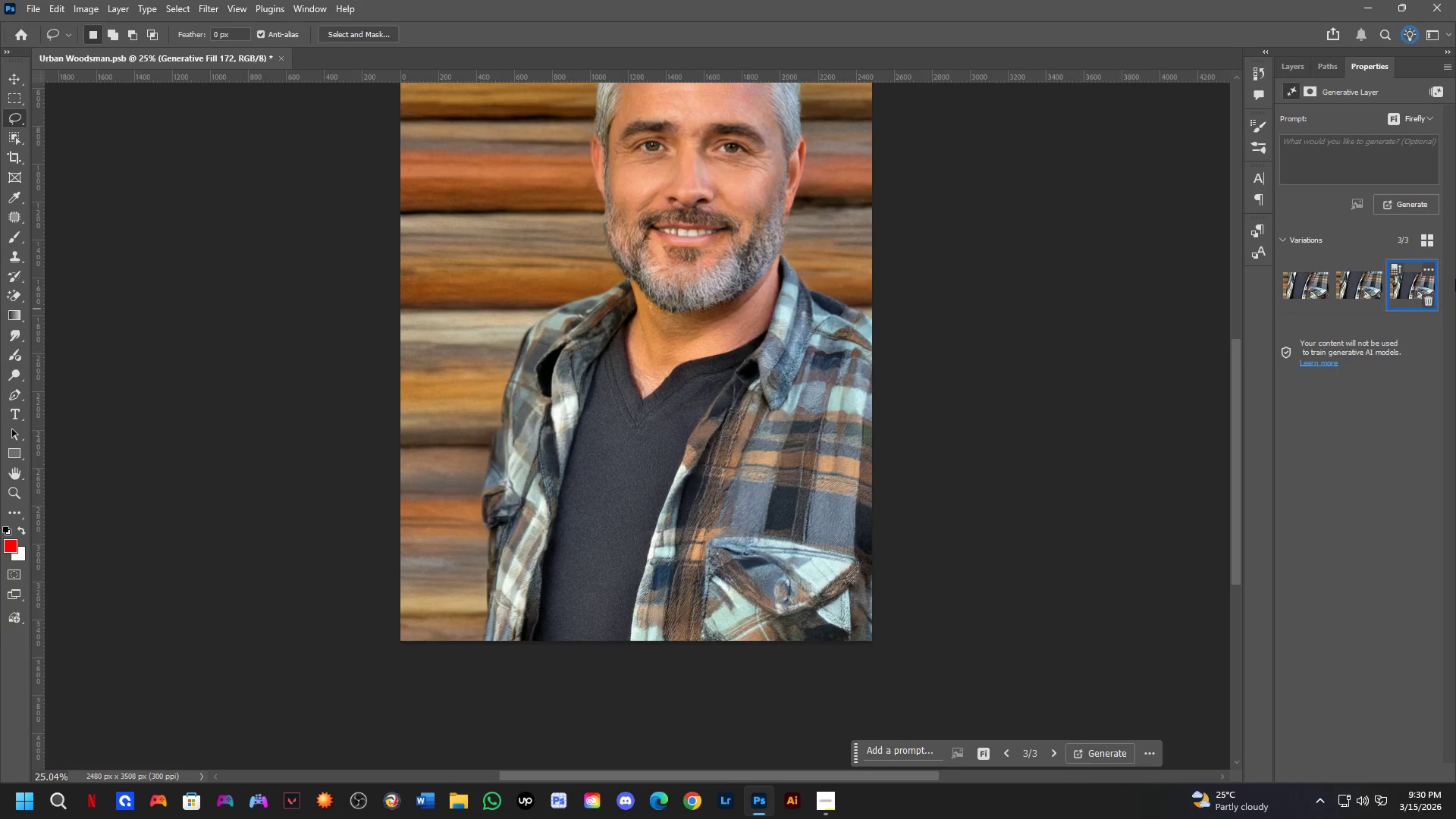 
left_click([1285, 291])
 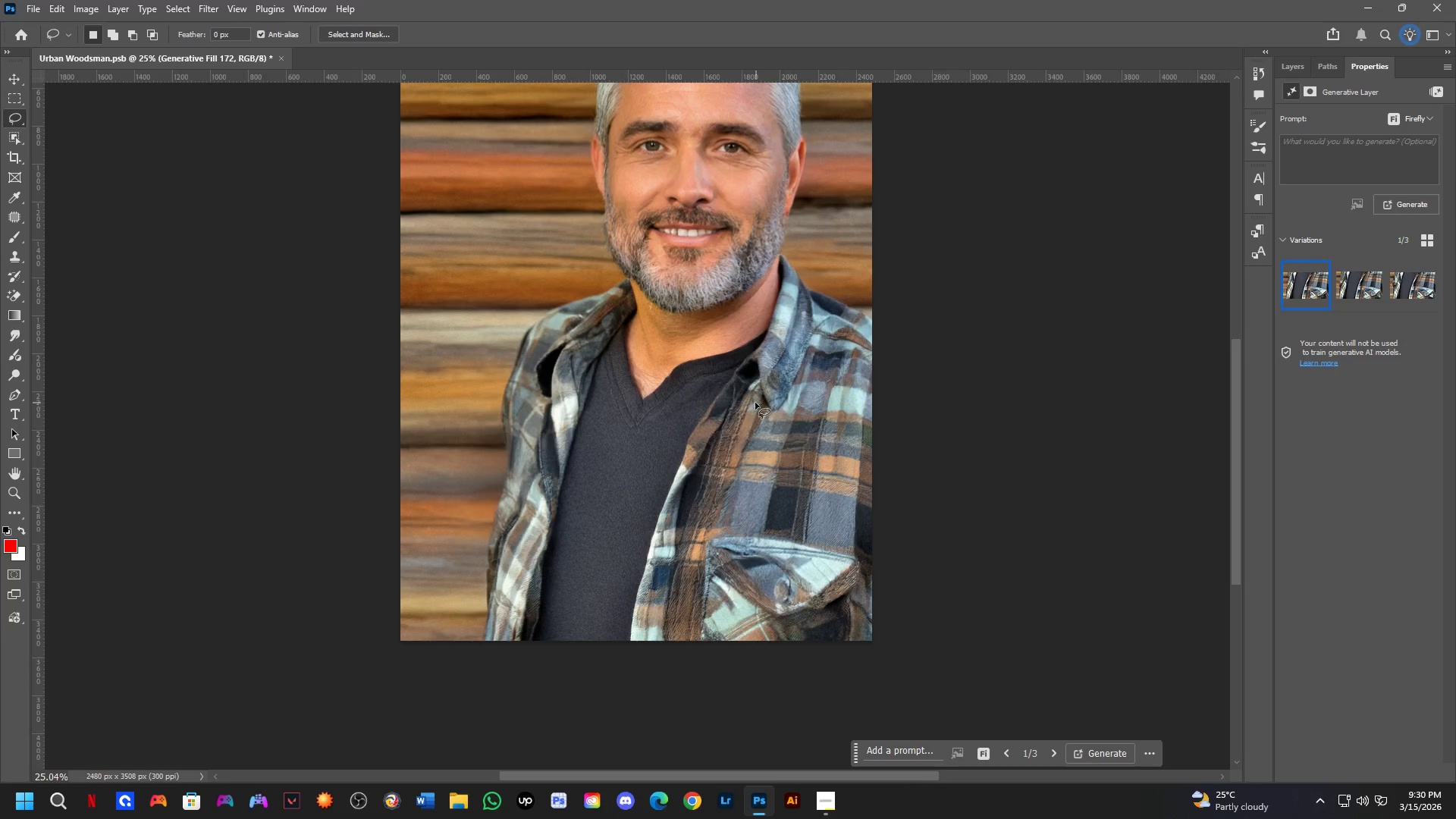 
scroll: coordinate [504, 389], scroll_direction: up, amount: 4.0
 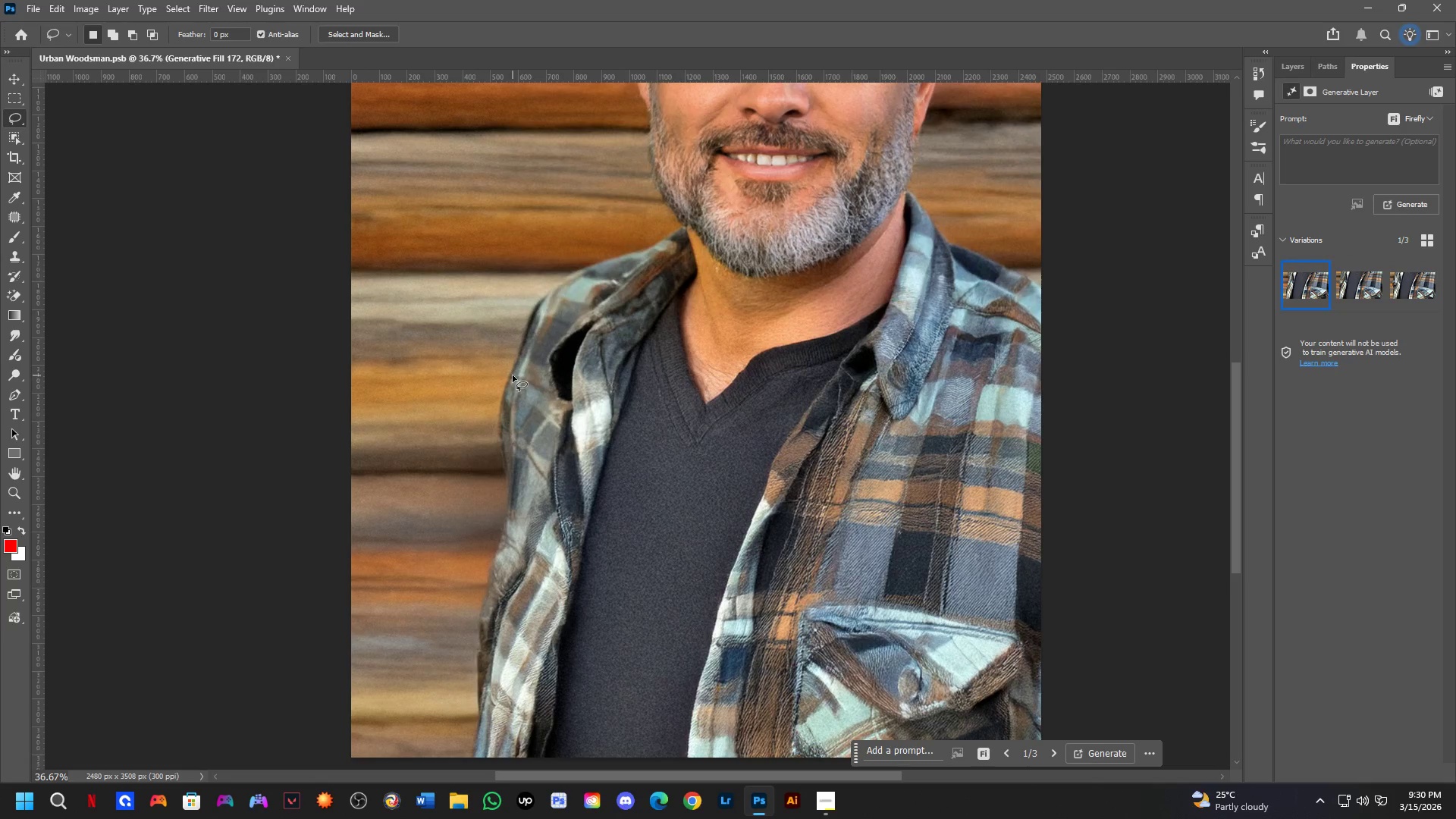 
left_click_drag(start_coordinate=[513, 375], to_coordinate=[485, 359])
 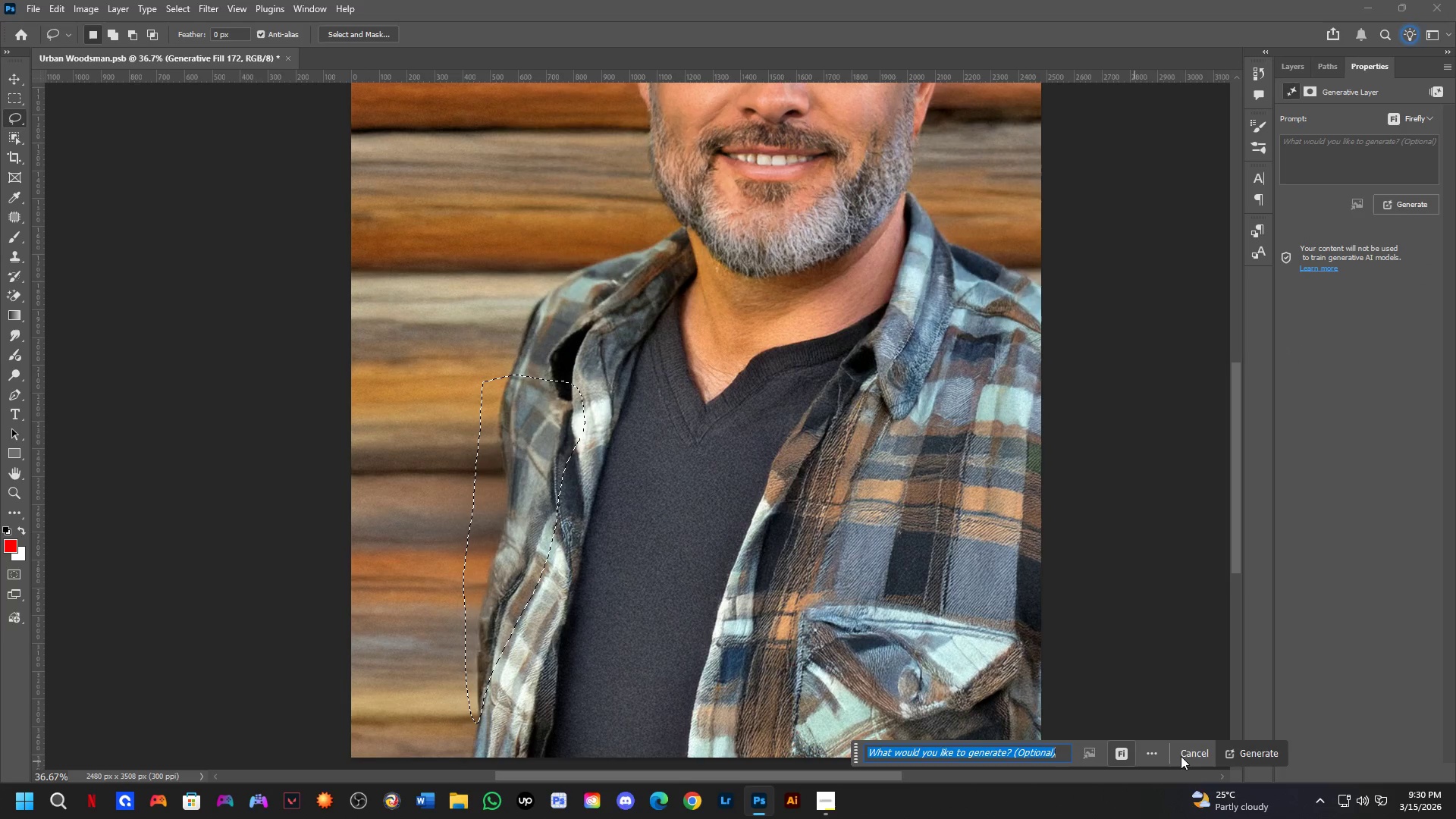 
left_click_drag(start_coordinate=[1240, 749], to_coordinate=[1245, 756])
 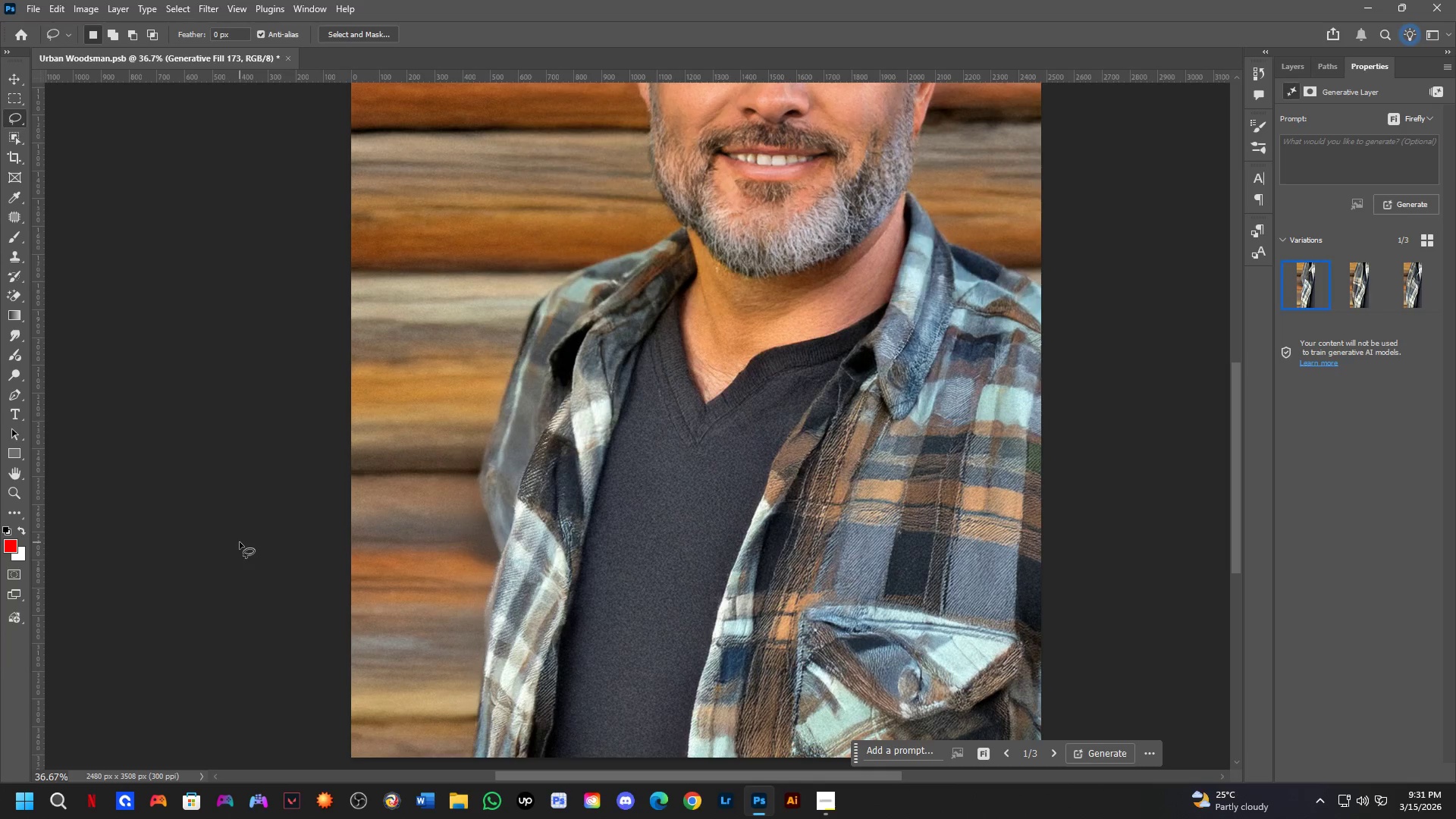 
wait(36.81)
 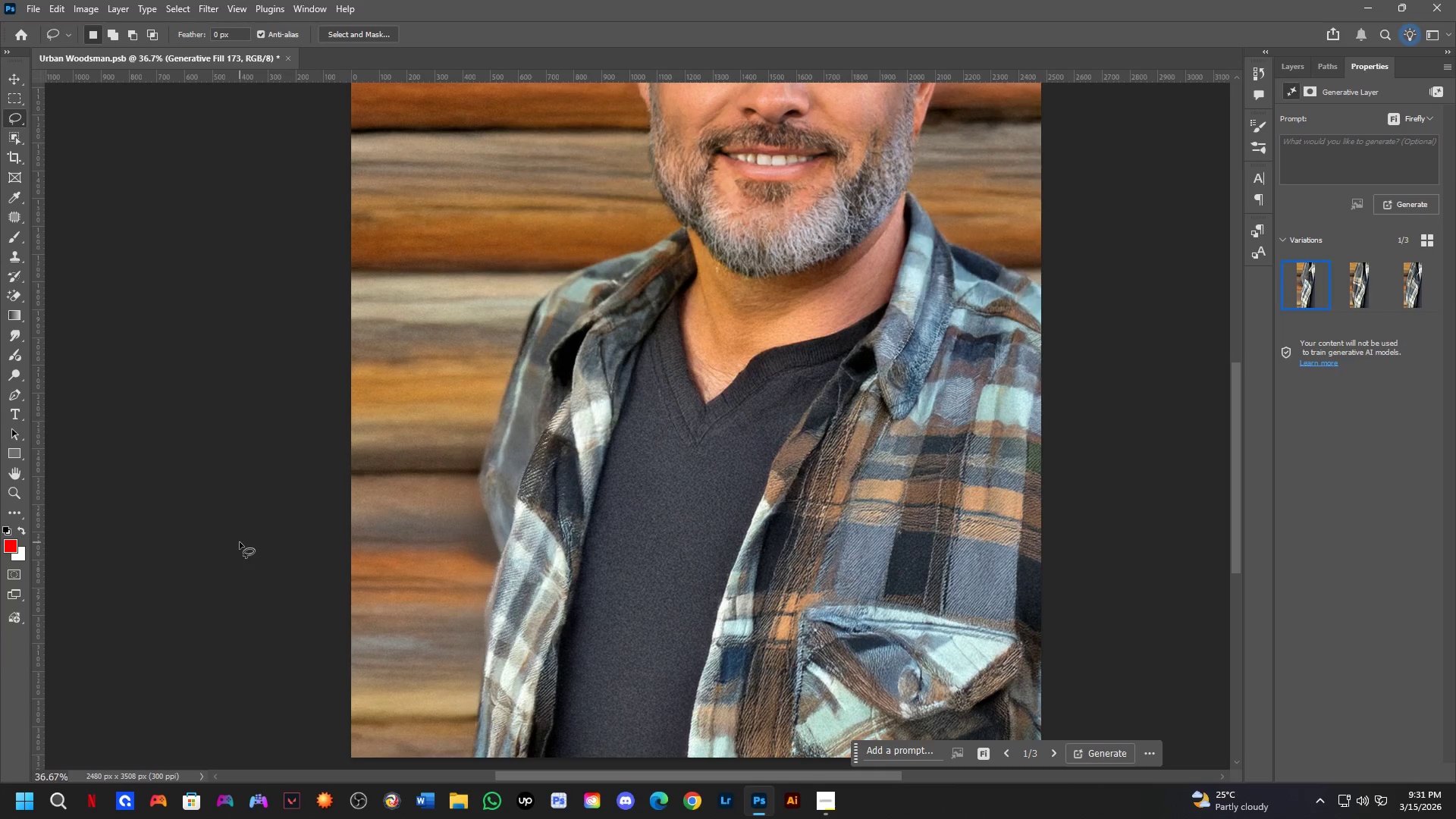 
scroll: coordinate [286, 442], scroll_direction: down, amount: 4.0
 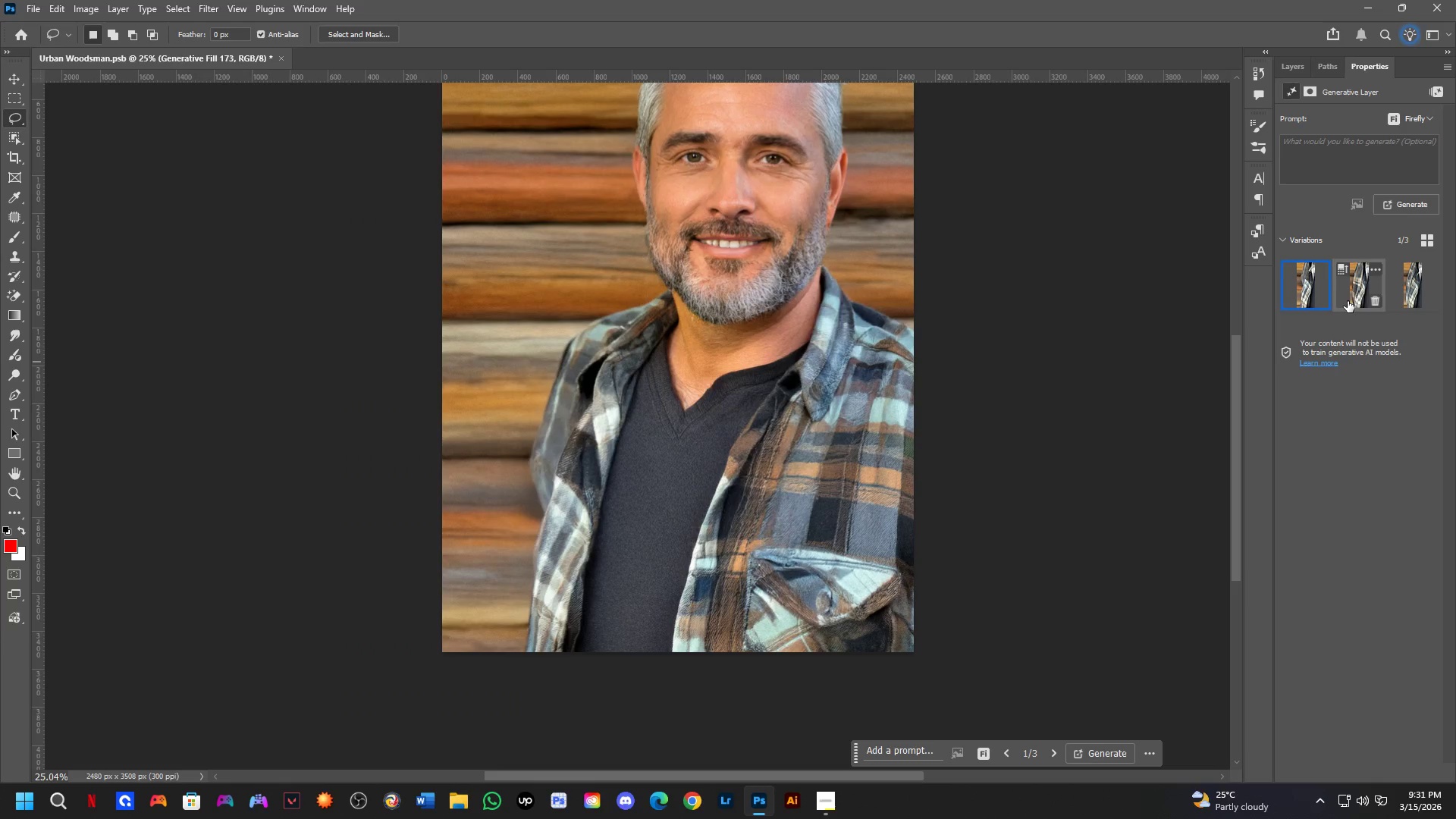 
left_click([1352, 295])
 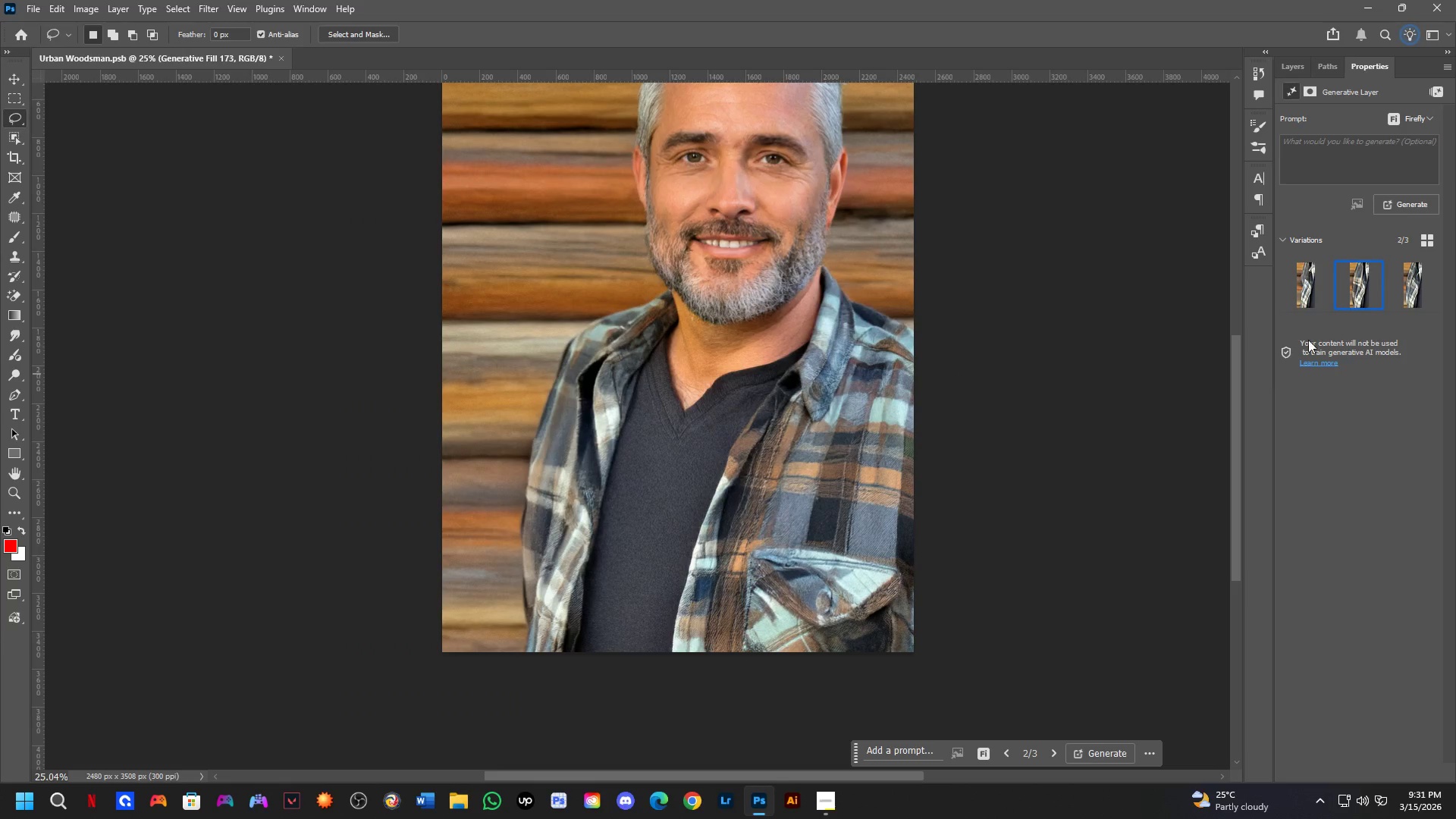 
left_click([1404, 292])
 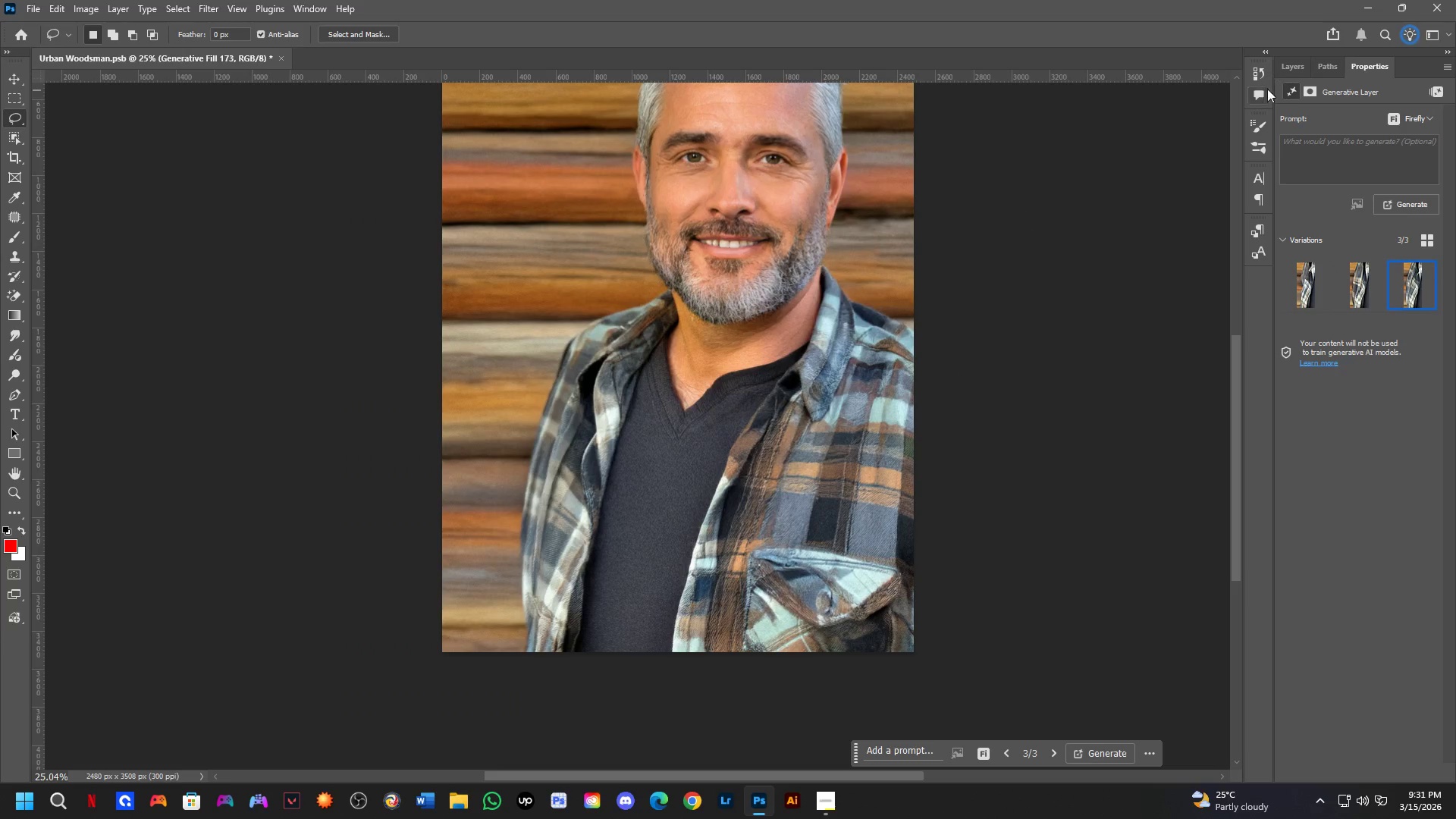 
scroll: coordinate [565, 491], scroll_direction: up, amount: 3.0
 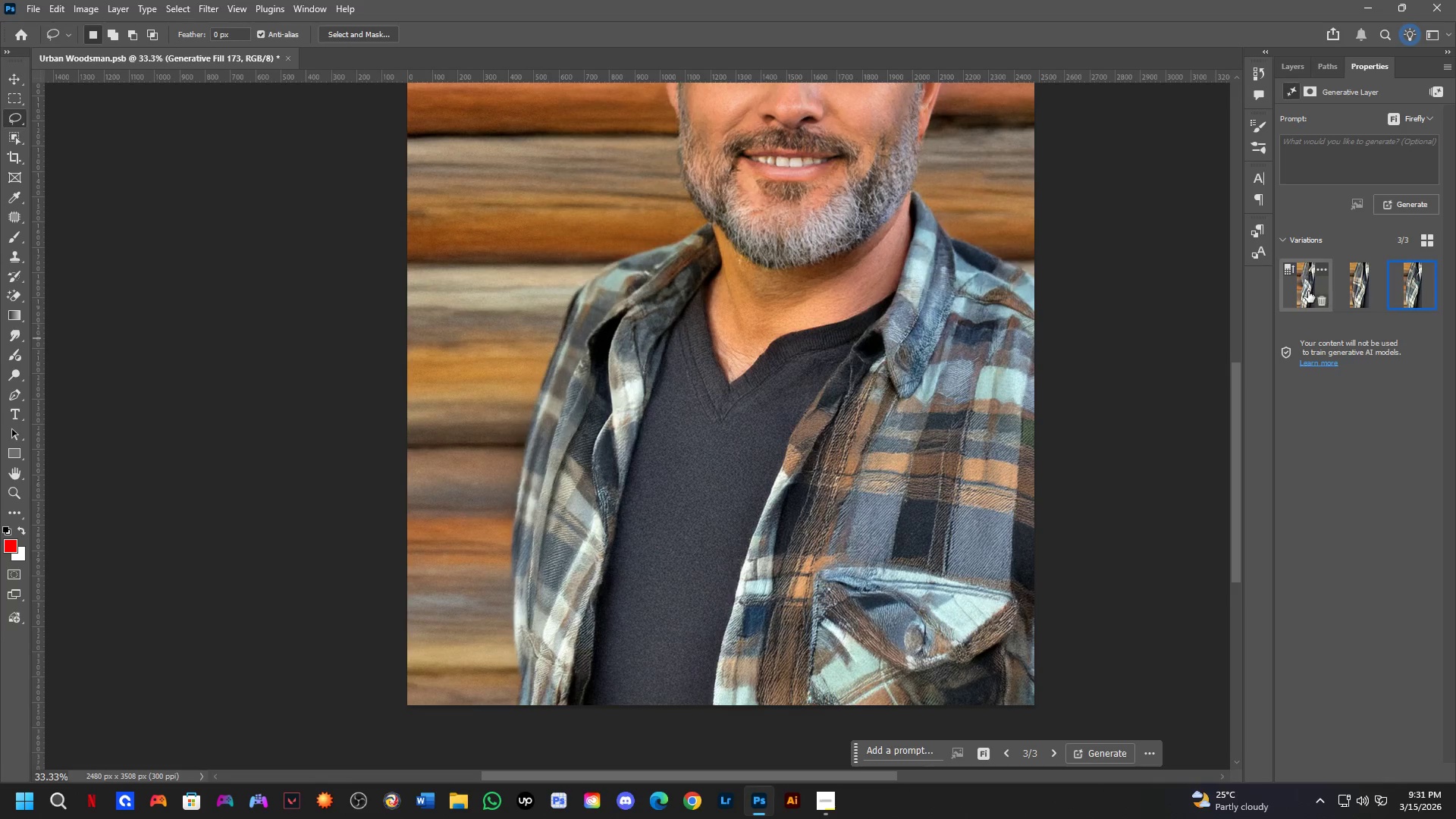 
left_click([1303, 290])
 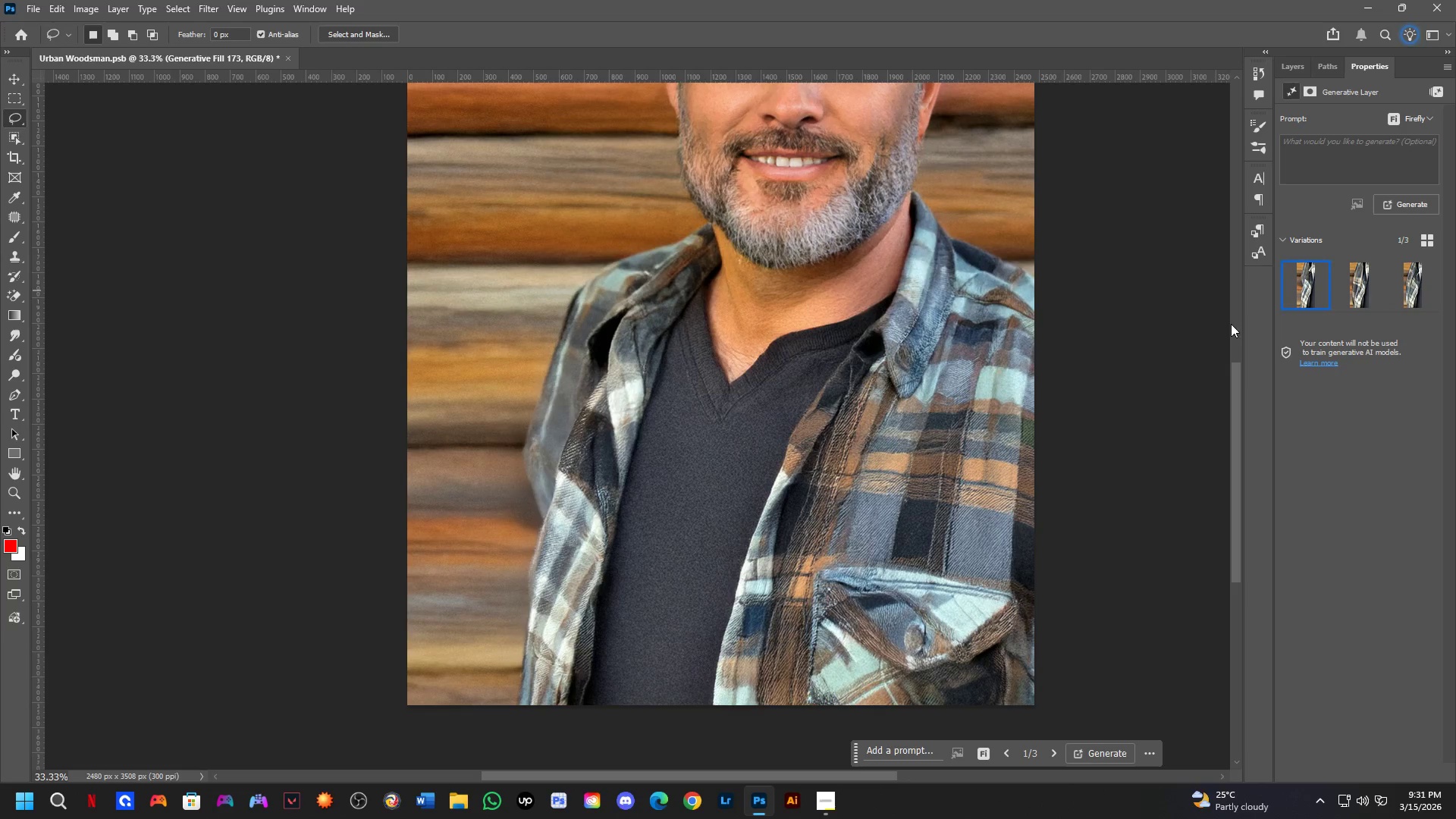 
scroll: coordinate [779, 469], scroll_direction: down, amount: 2.0
 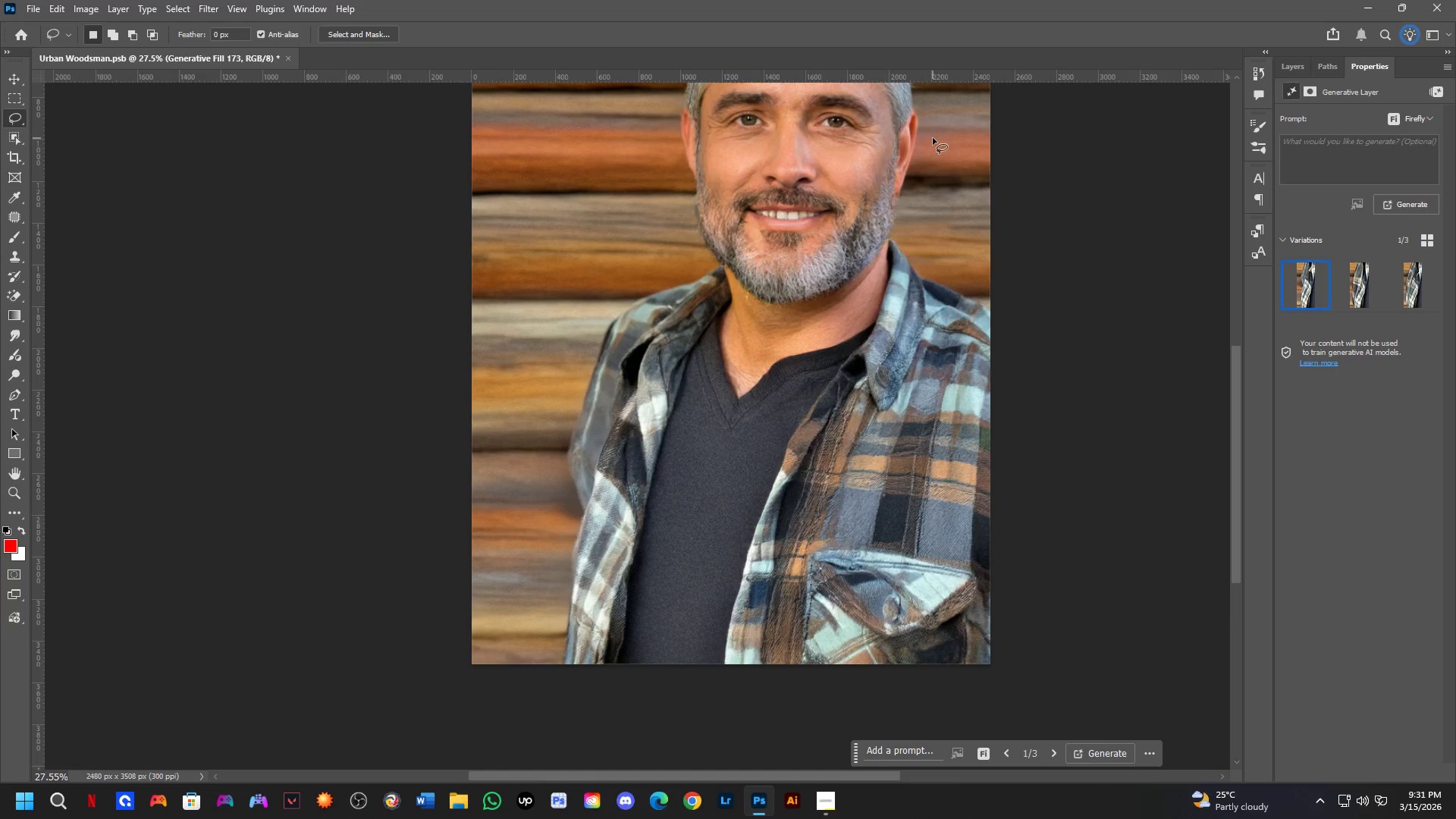 
left_click([1279, 74])
 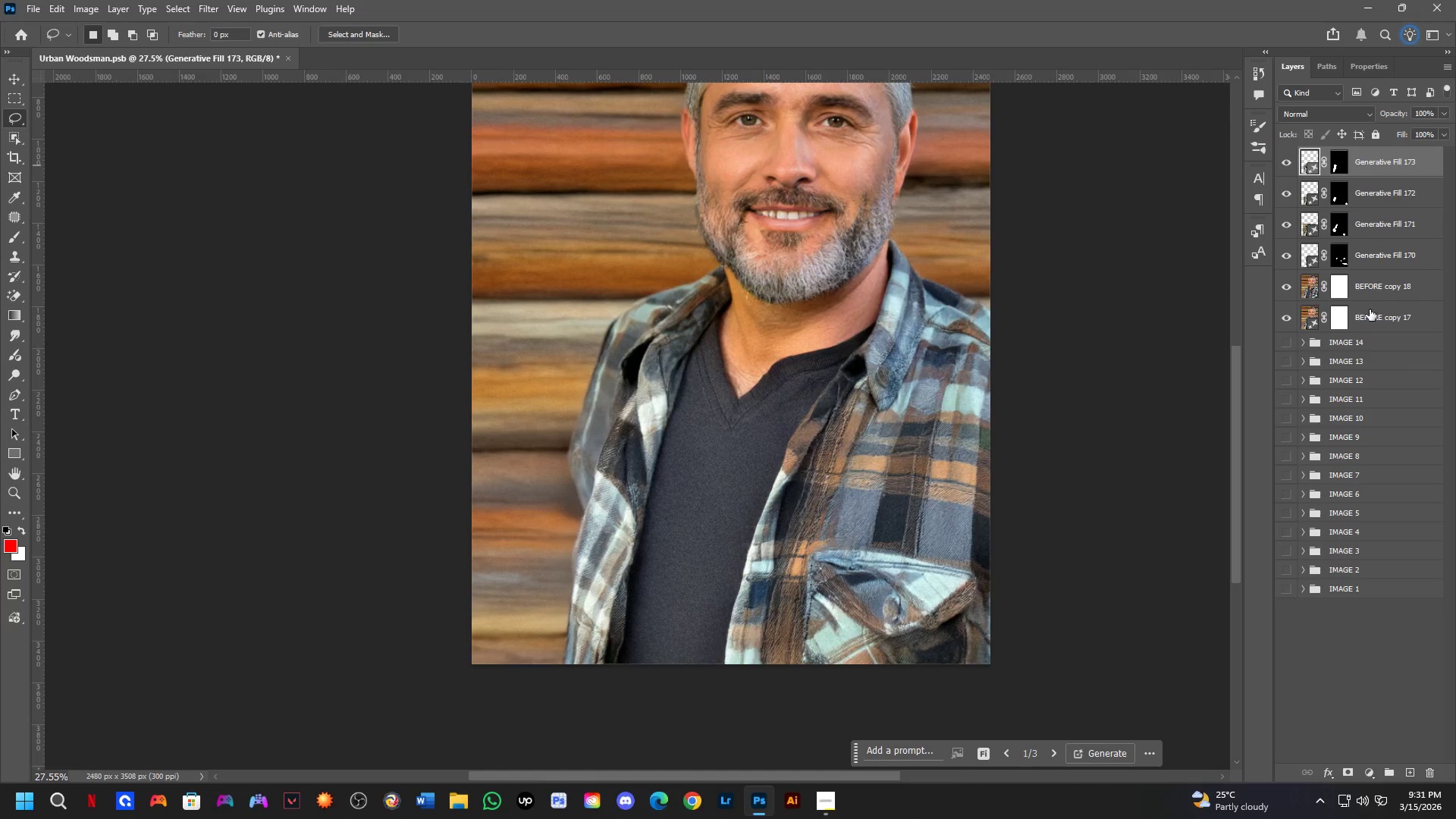 
hold_key(key=ControlLeft, duration=0.33)
hold_key(key=ShiftLeft, duration=0.33)
left_click([1377, 320])
 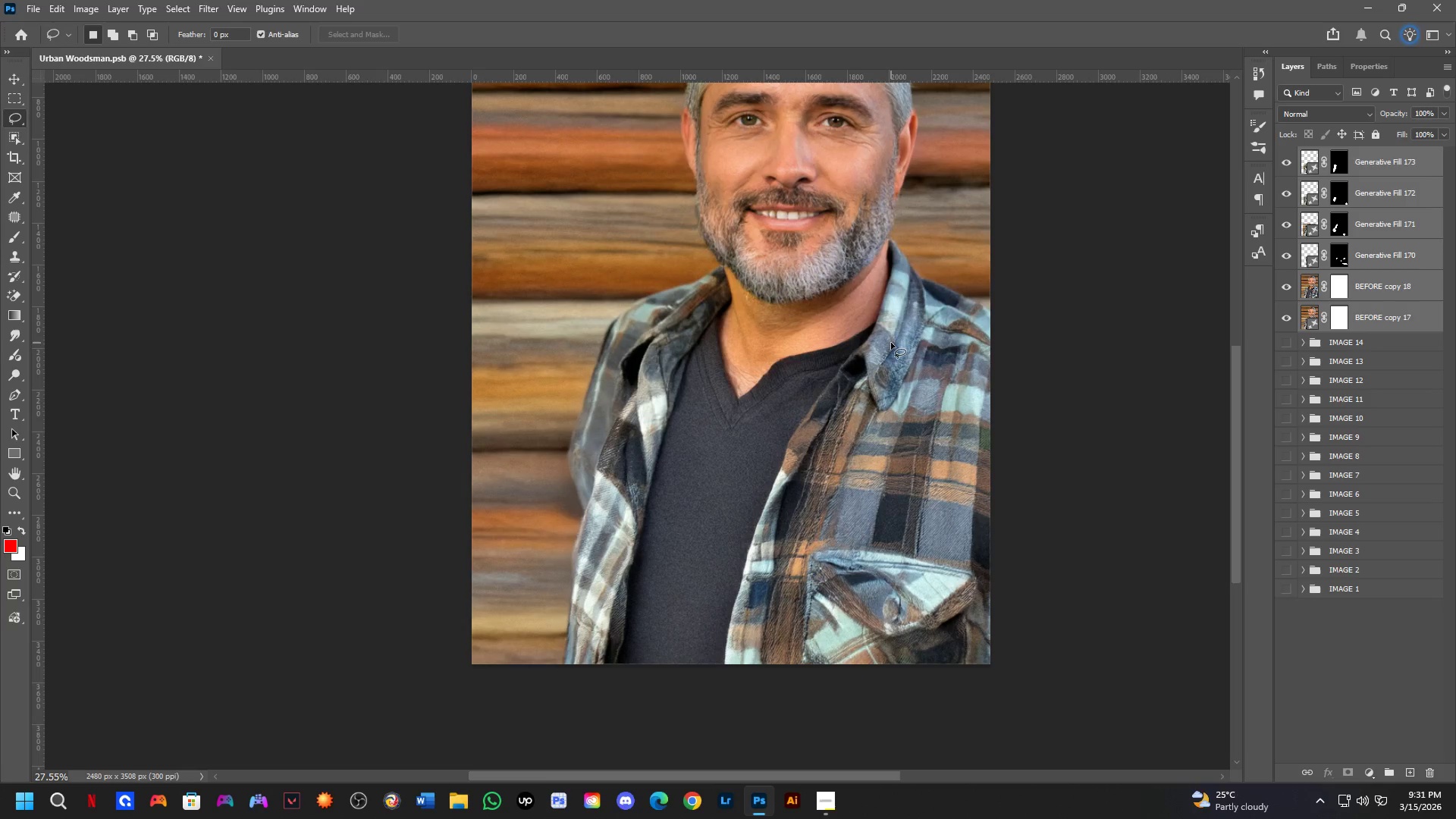 
wait(15.59)
 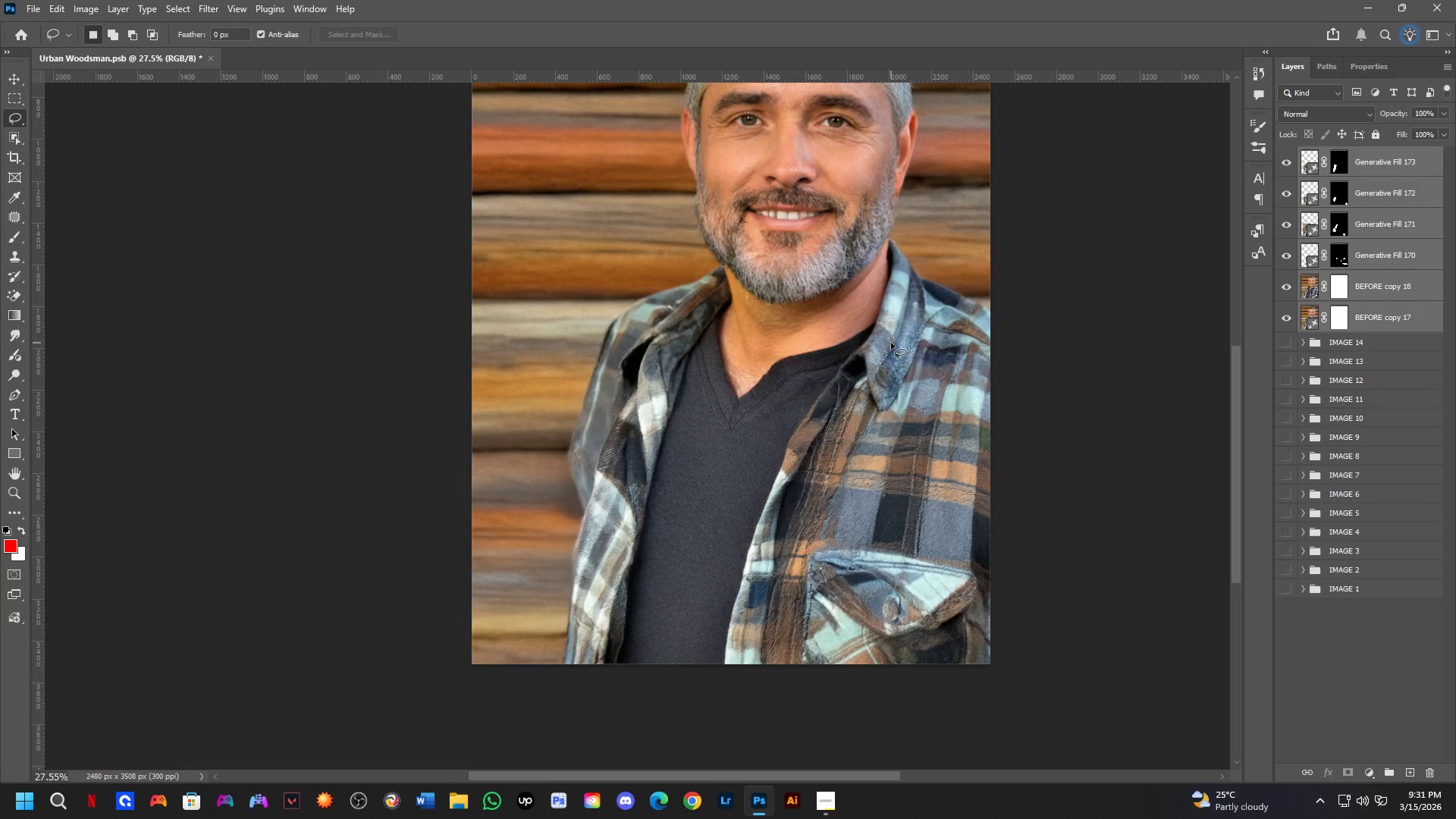 
hold_key(key=Space, duration=0.58)
 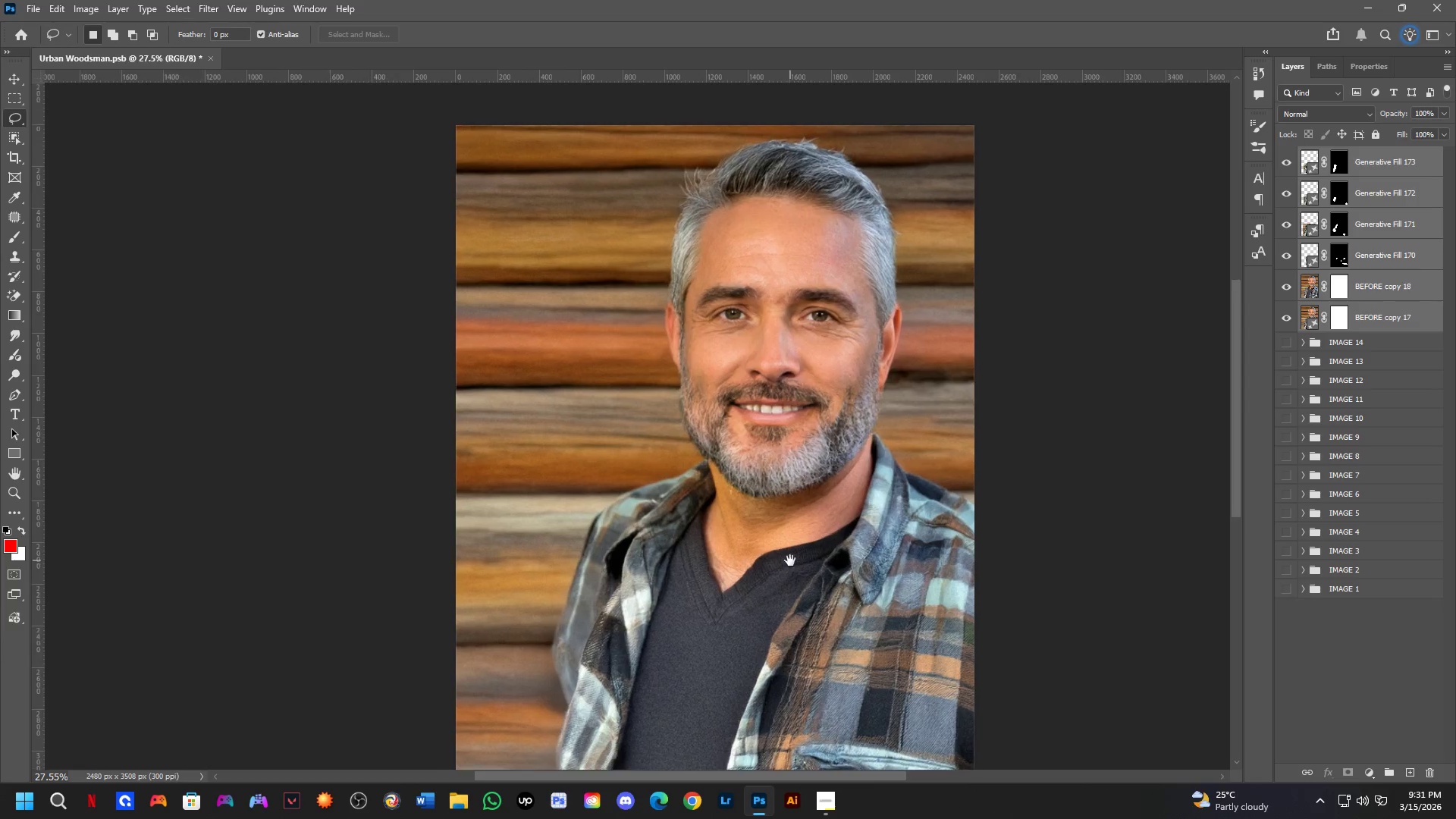 
left_click_drag(start_coordinate=[806, 366], to_coordinate=[790, 560])
 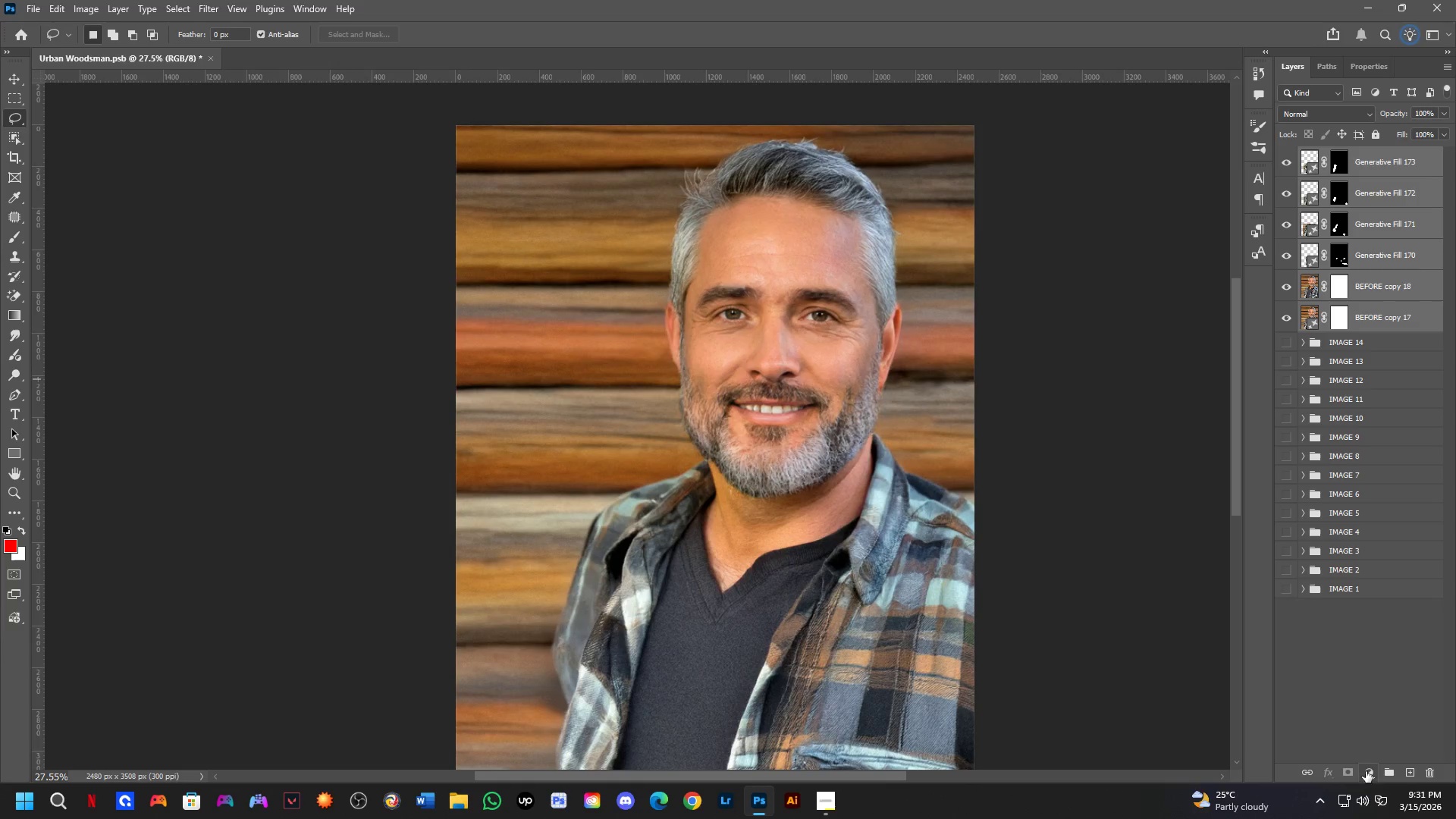 
left_click([1392, 768])
 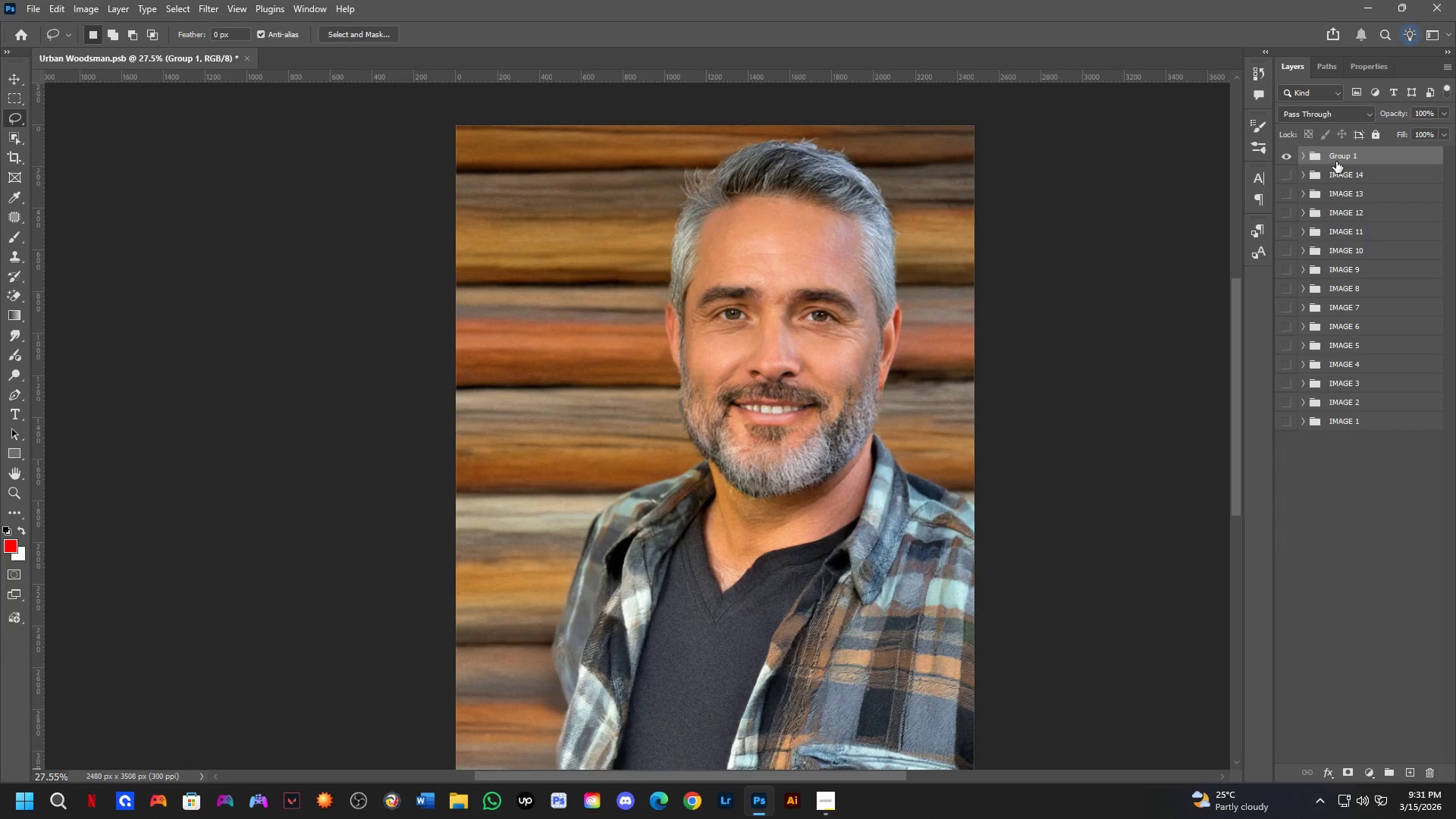 
double_click([1335, 156])
 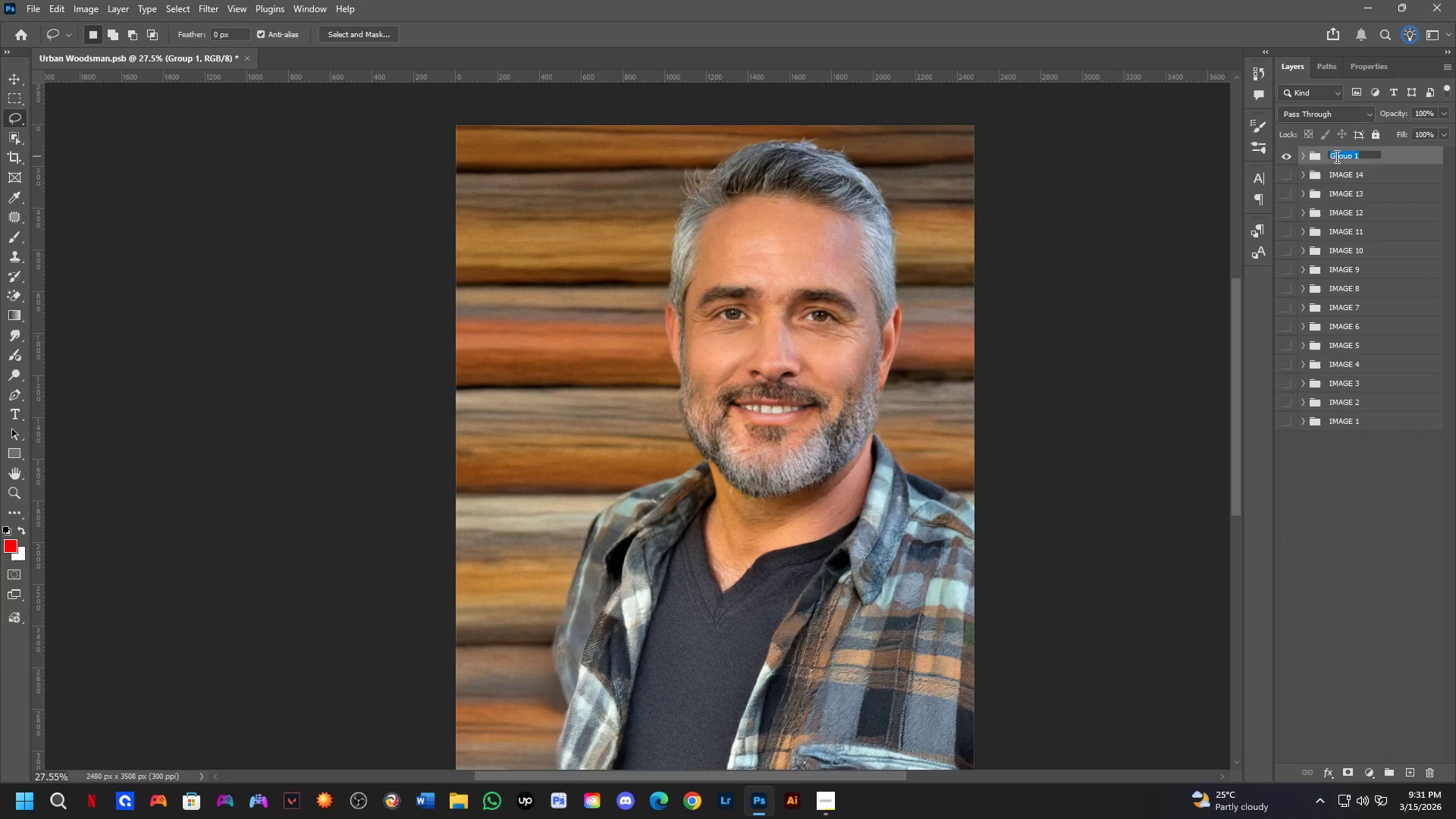 
type(IMAGHE)
key(Backspace)
key(Backspace)
type(E 15)
 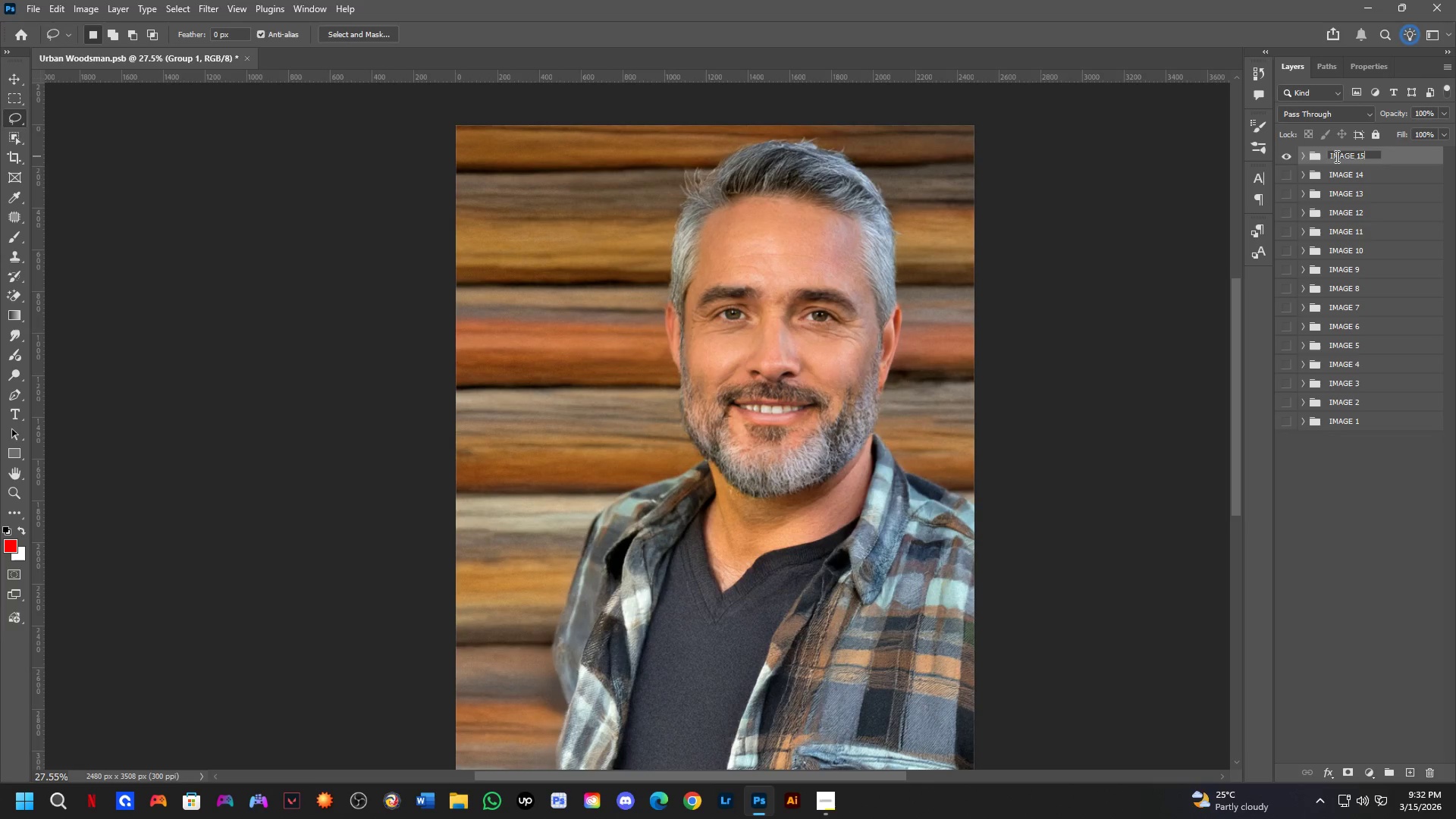 
wait(24.05)
 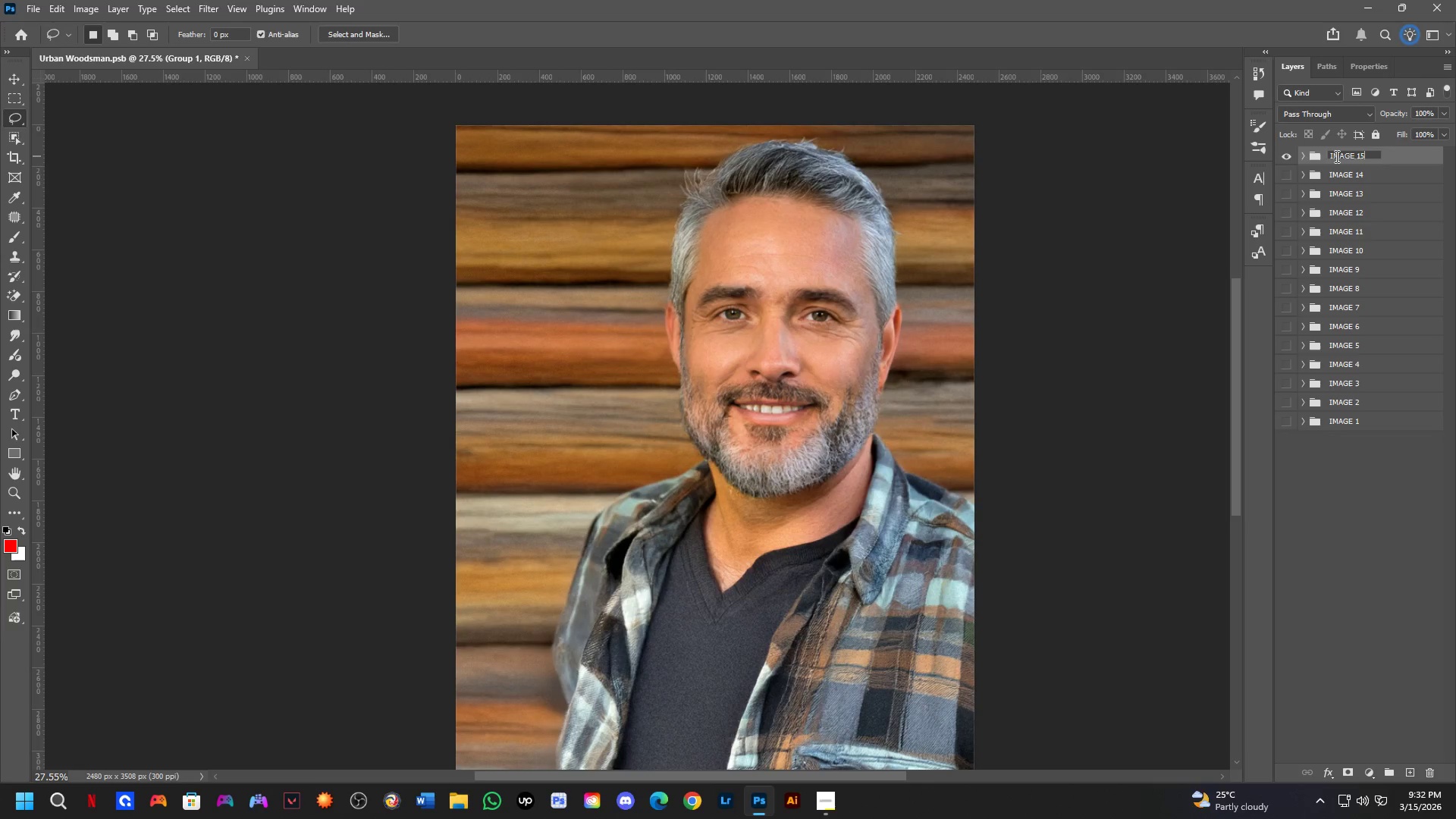 
key(NumpadEnter)
 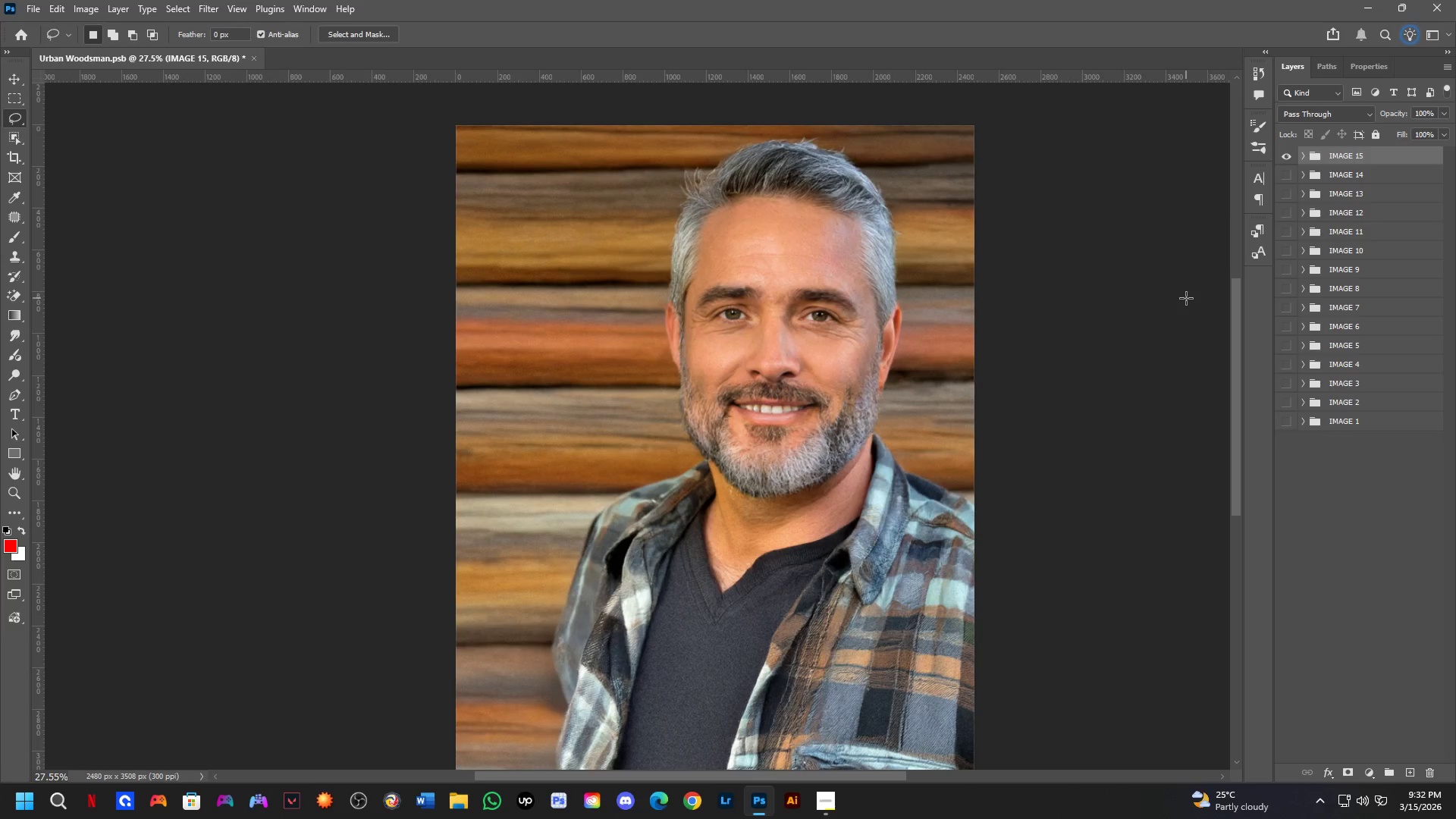 
wait(42.31)
 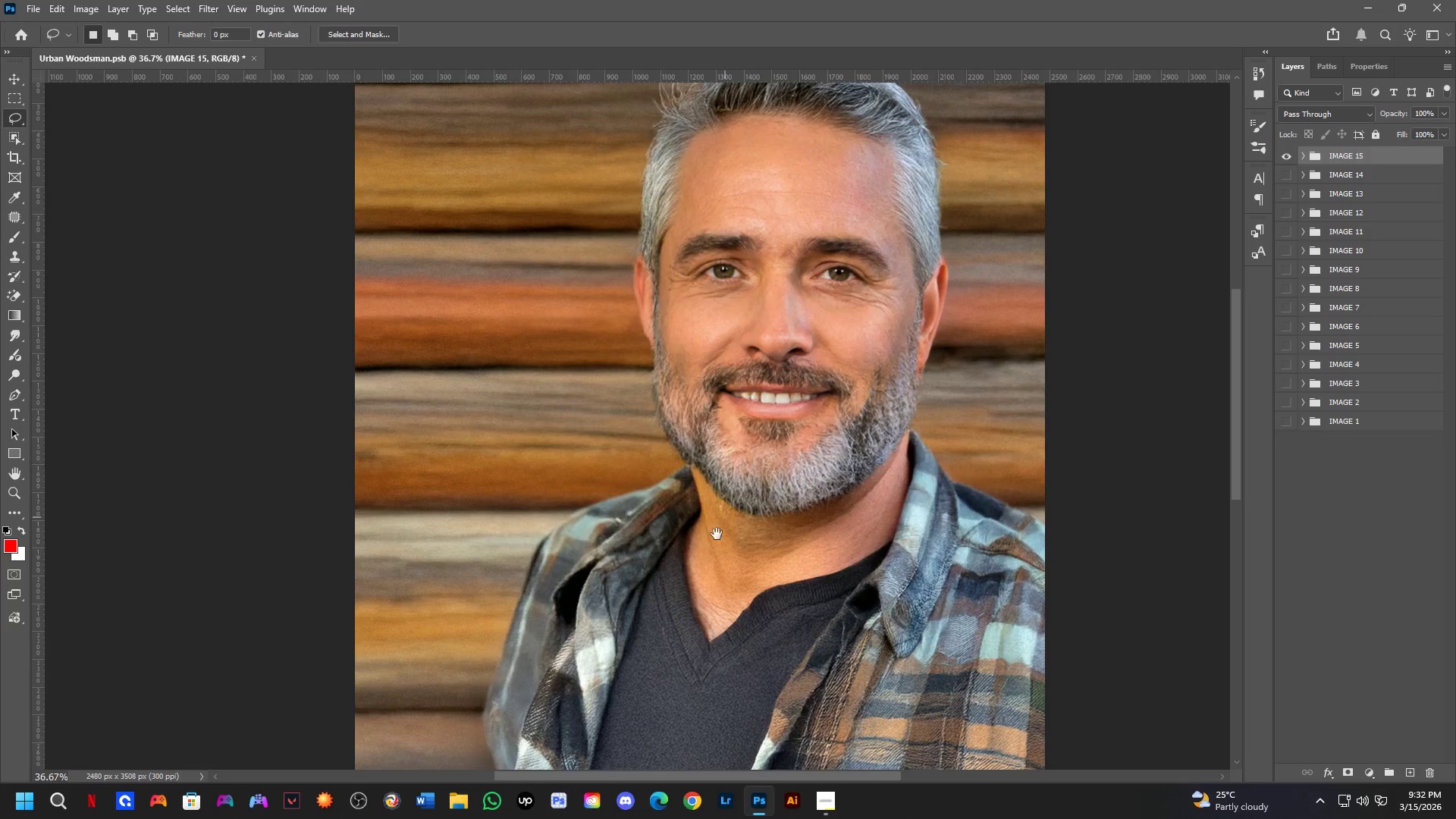 
hold_key(key=Space, duration=0.5)
 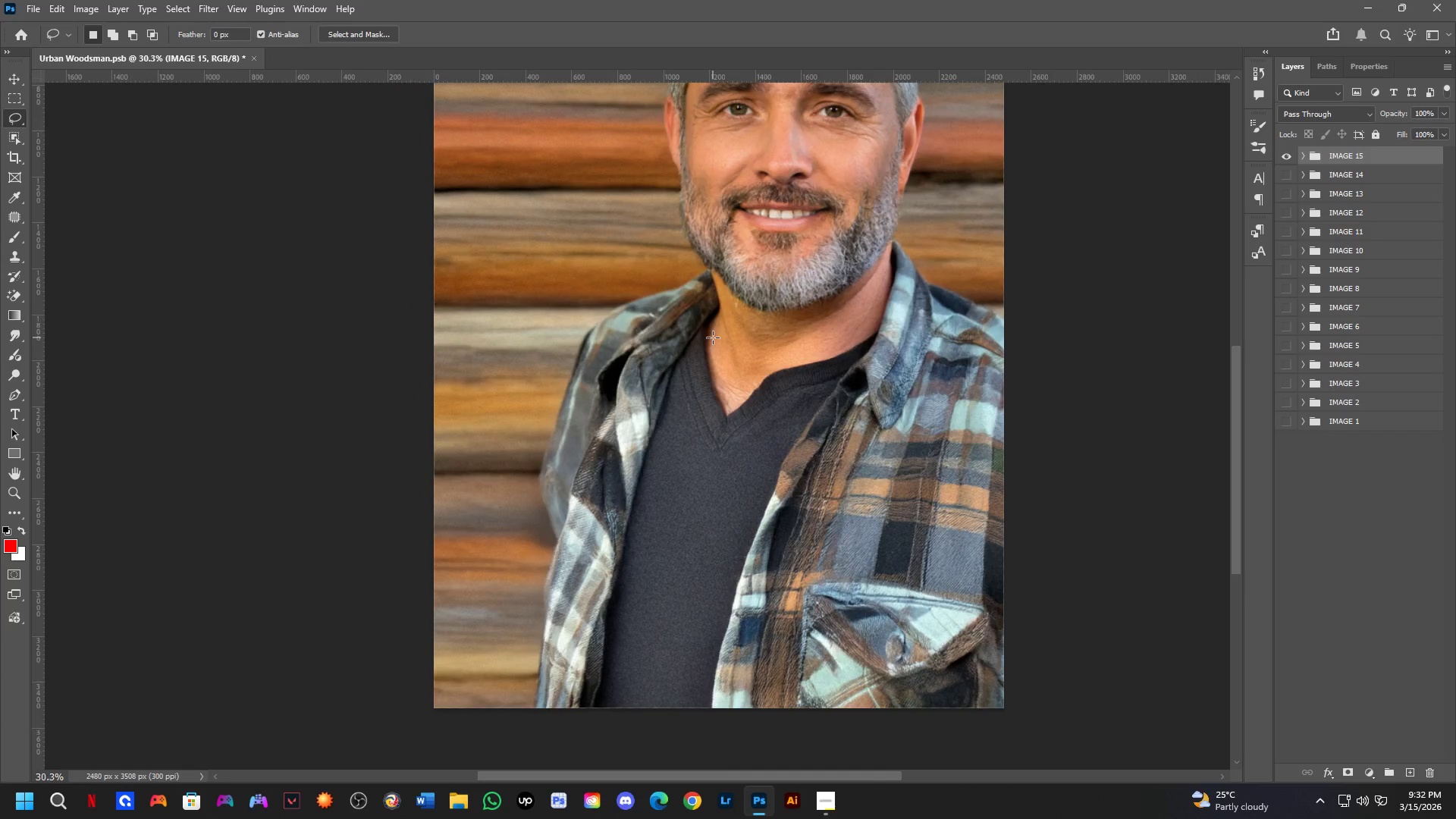 
left_click_drag(start_coordinate=[711, 541], to_coordinate=[731, 331])
 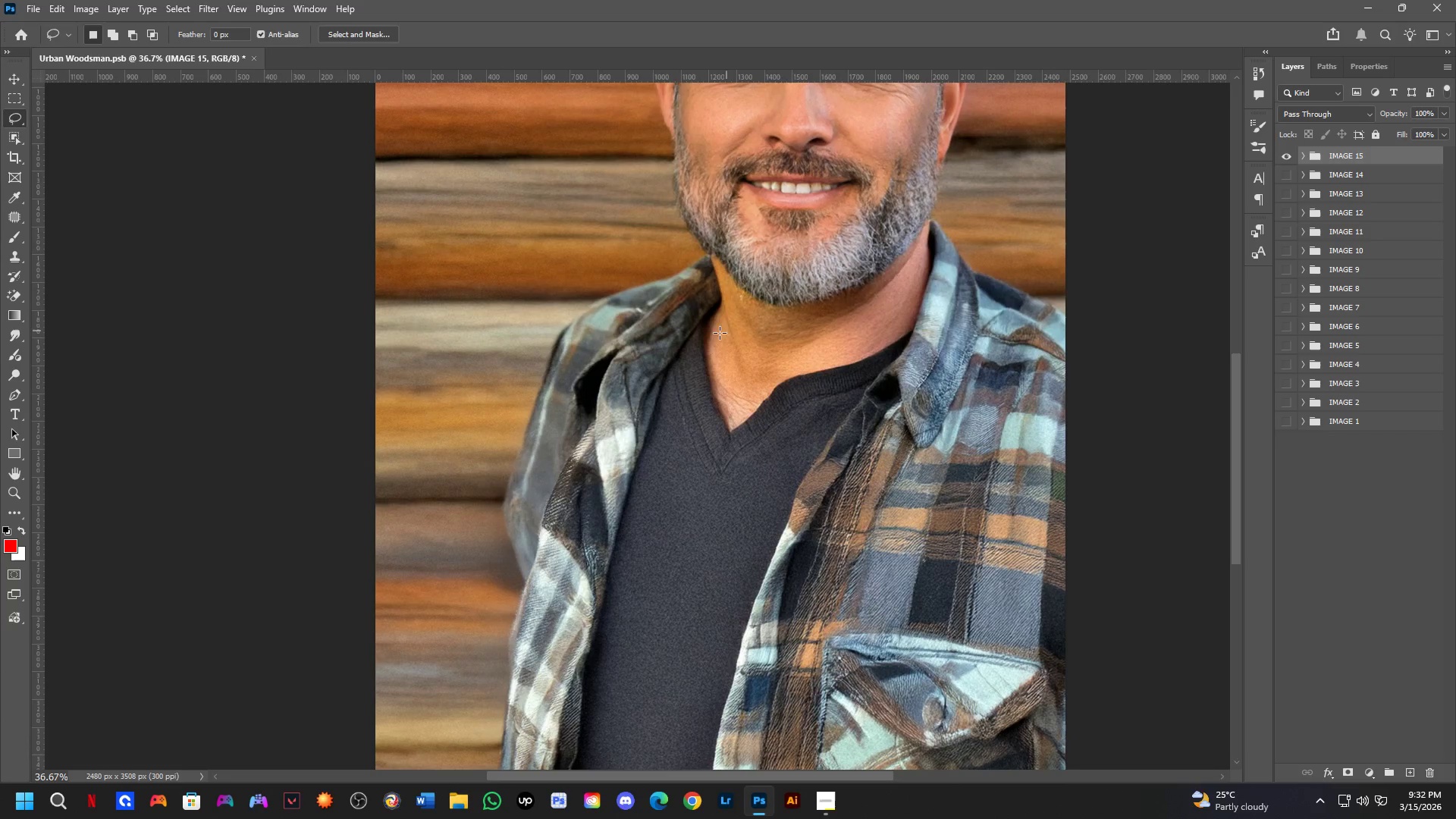 
scroll: coordinate [755, 455], scroll_direction: up, amount: 3.0
 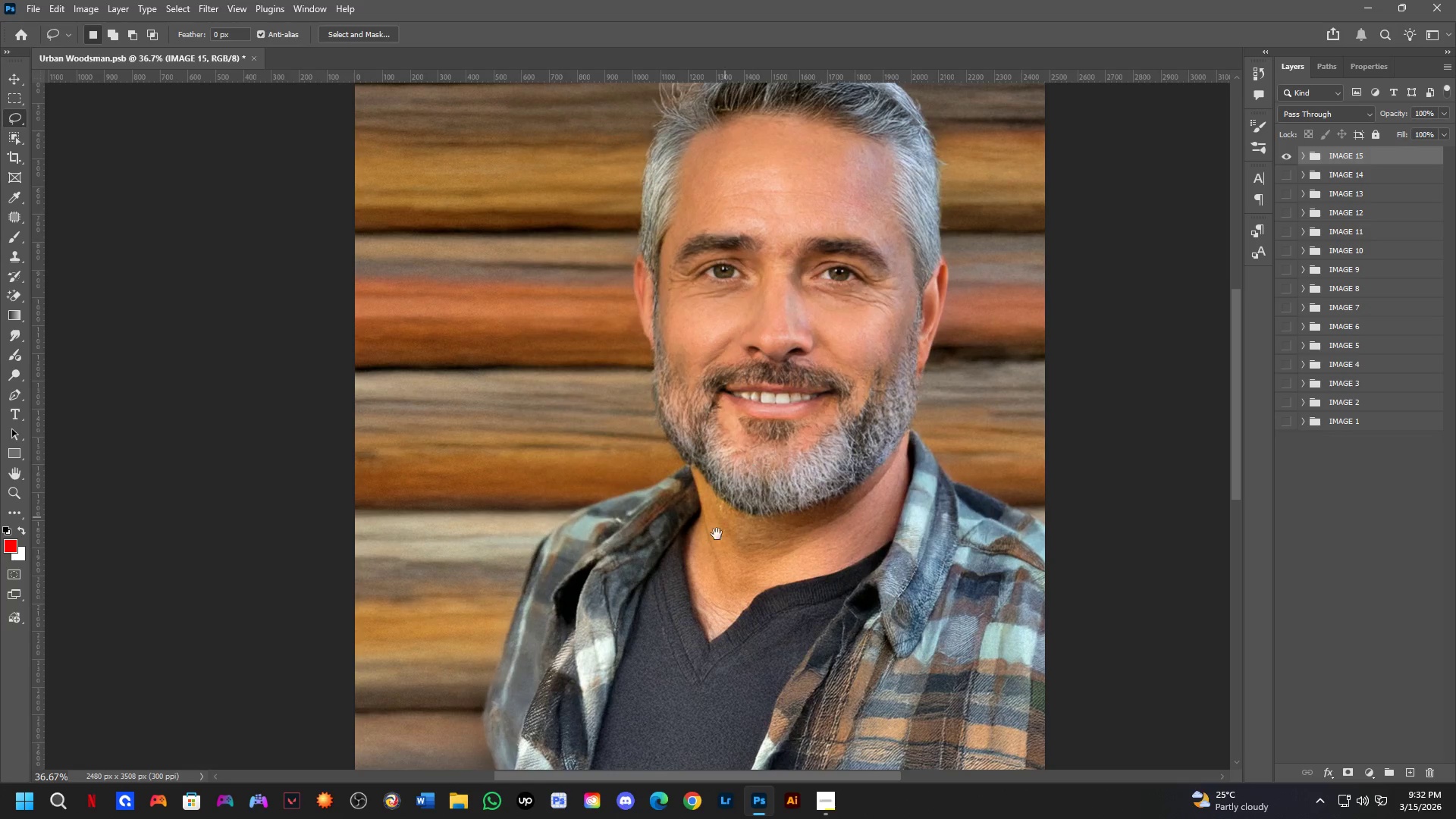 
key(Shift+ShiftLeft)
 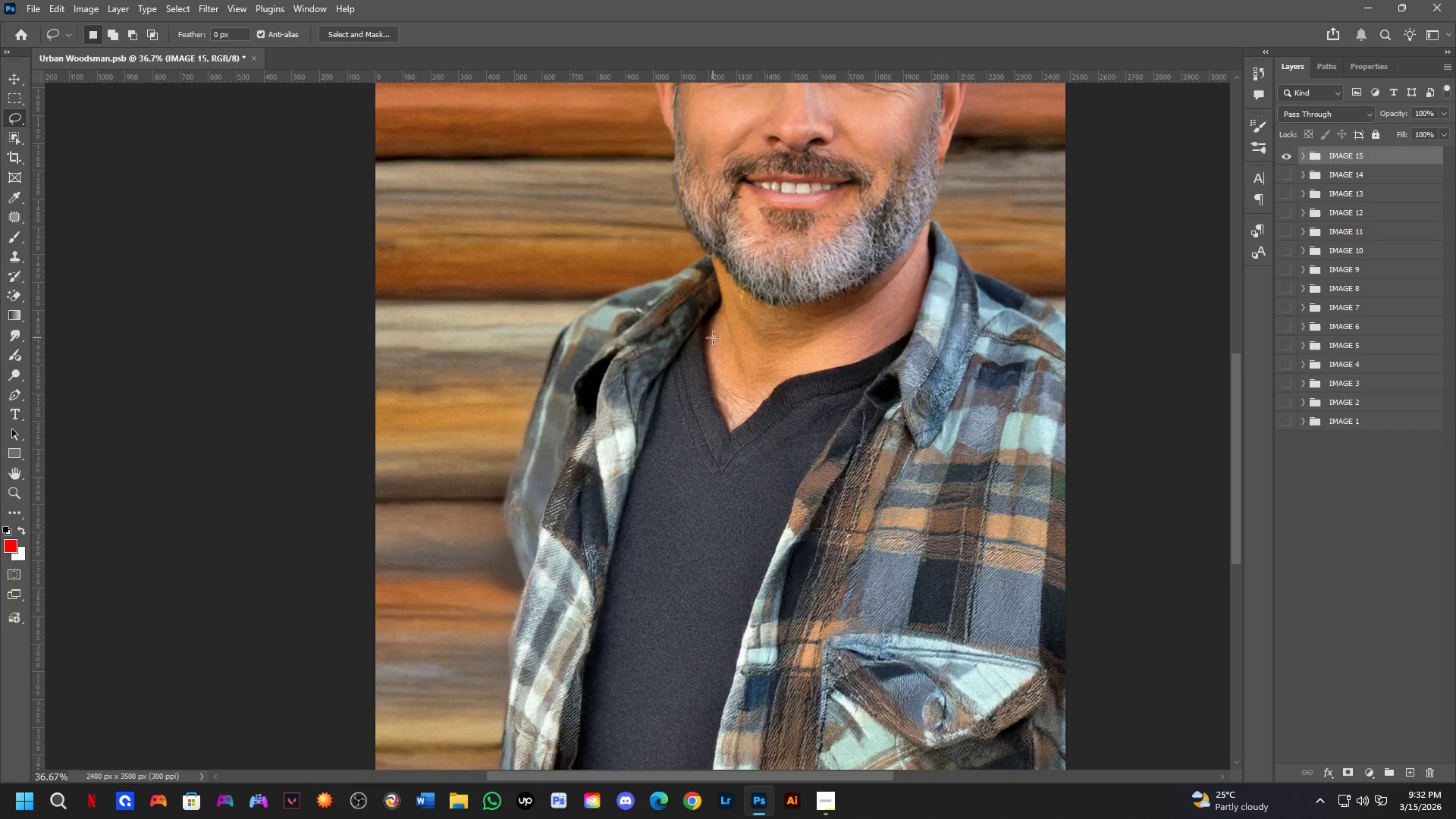 
scroll: coordinate [713, 337], scroll_direction: down, amount: 2.0
 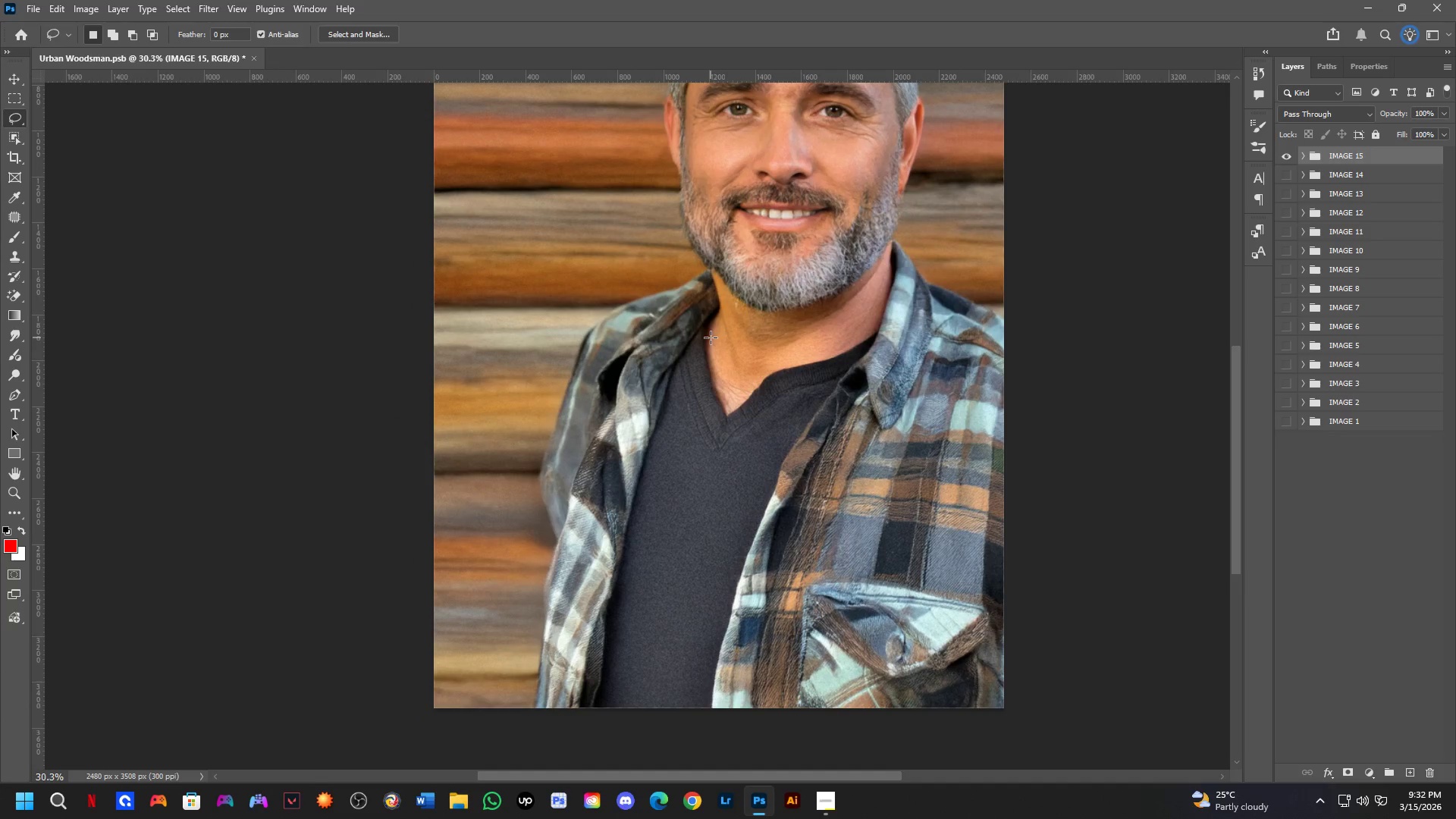 
wait(7.91)
 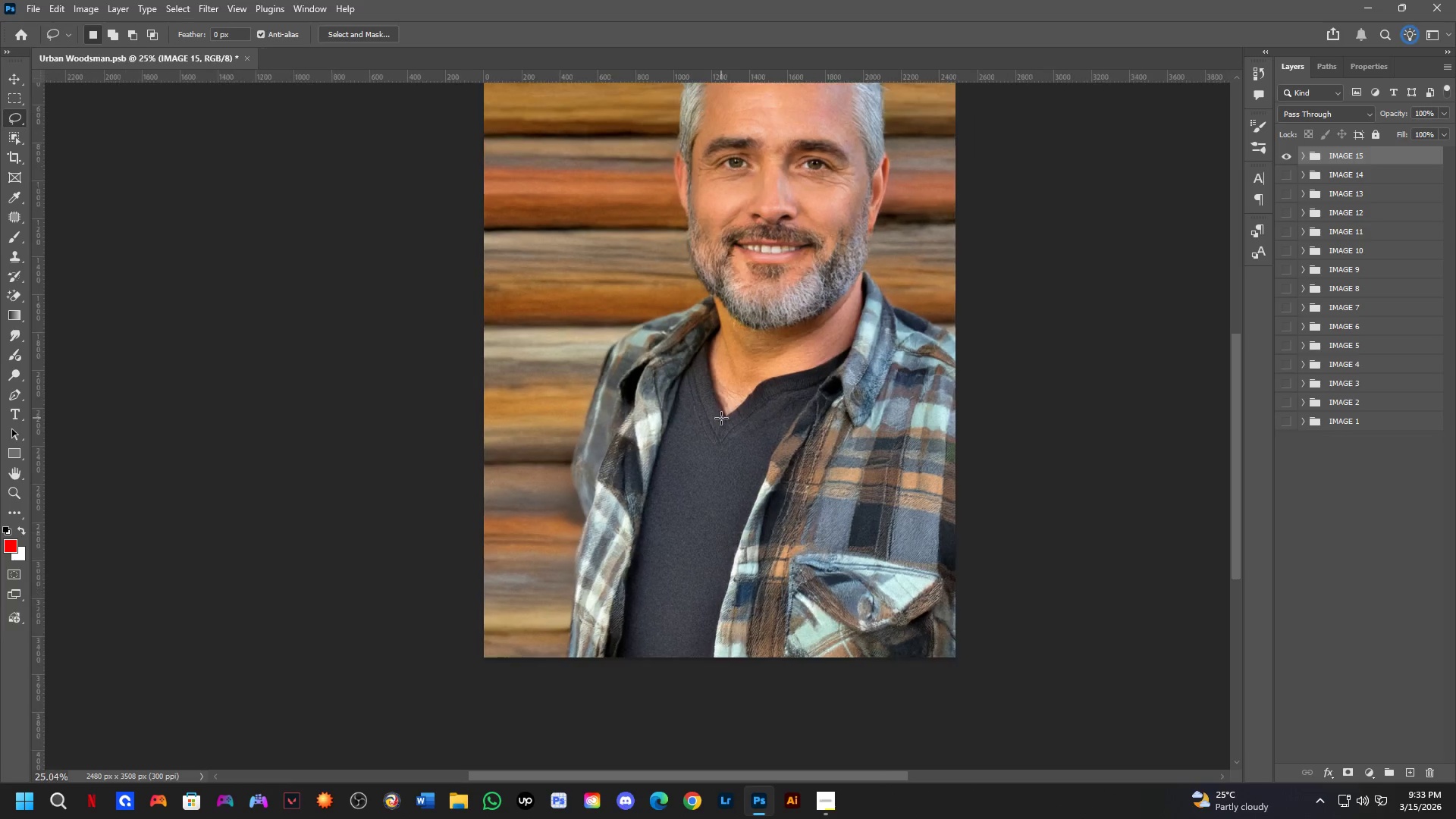 
hold_key(key=Space, duration=0.52)
 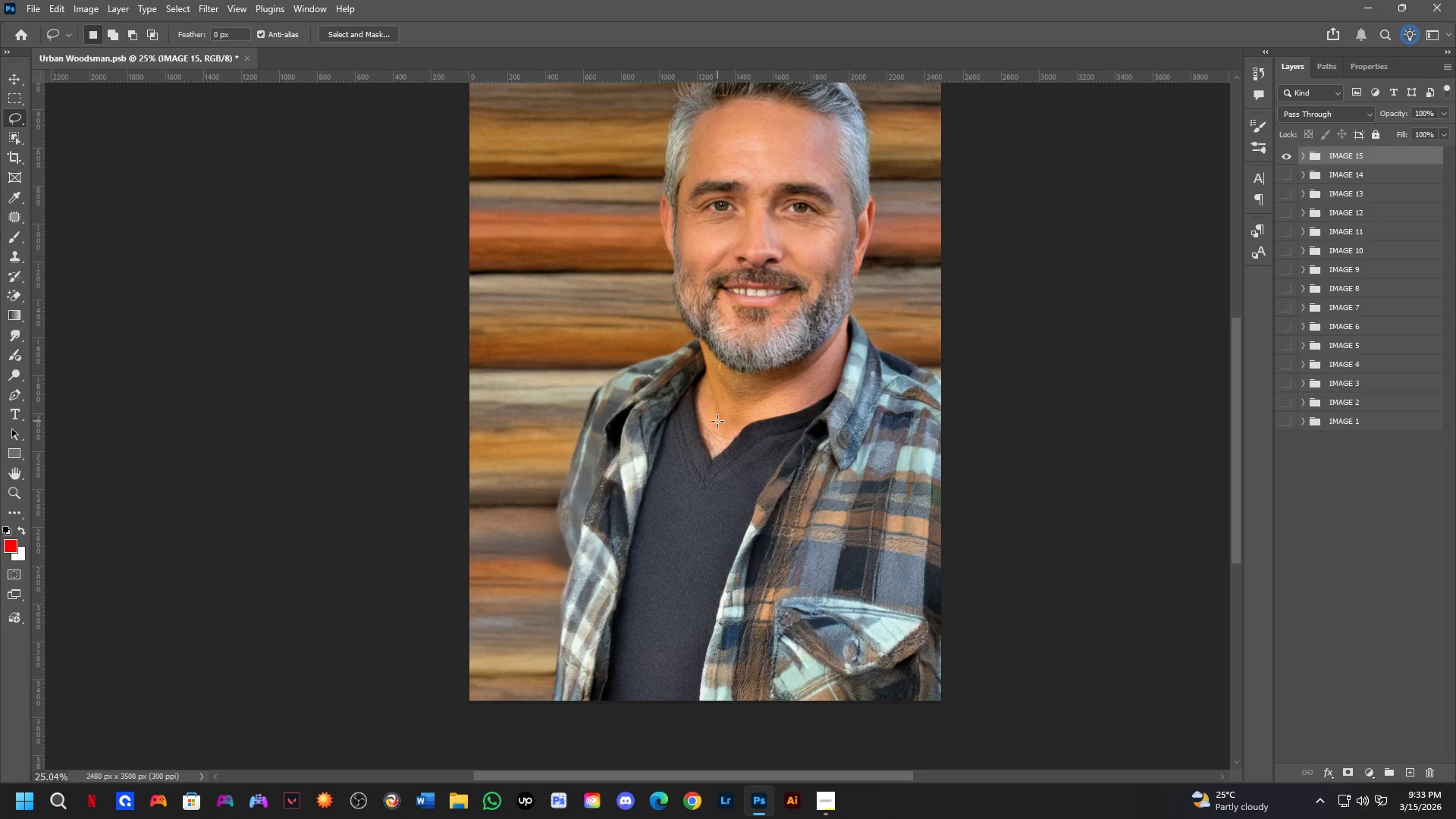 
left_click_drag(start_coordinate=[736, 382], to_coordinate=[722, 425])
 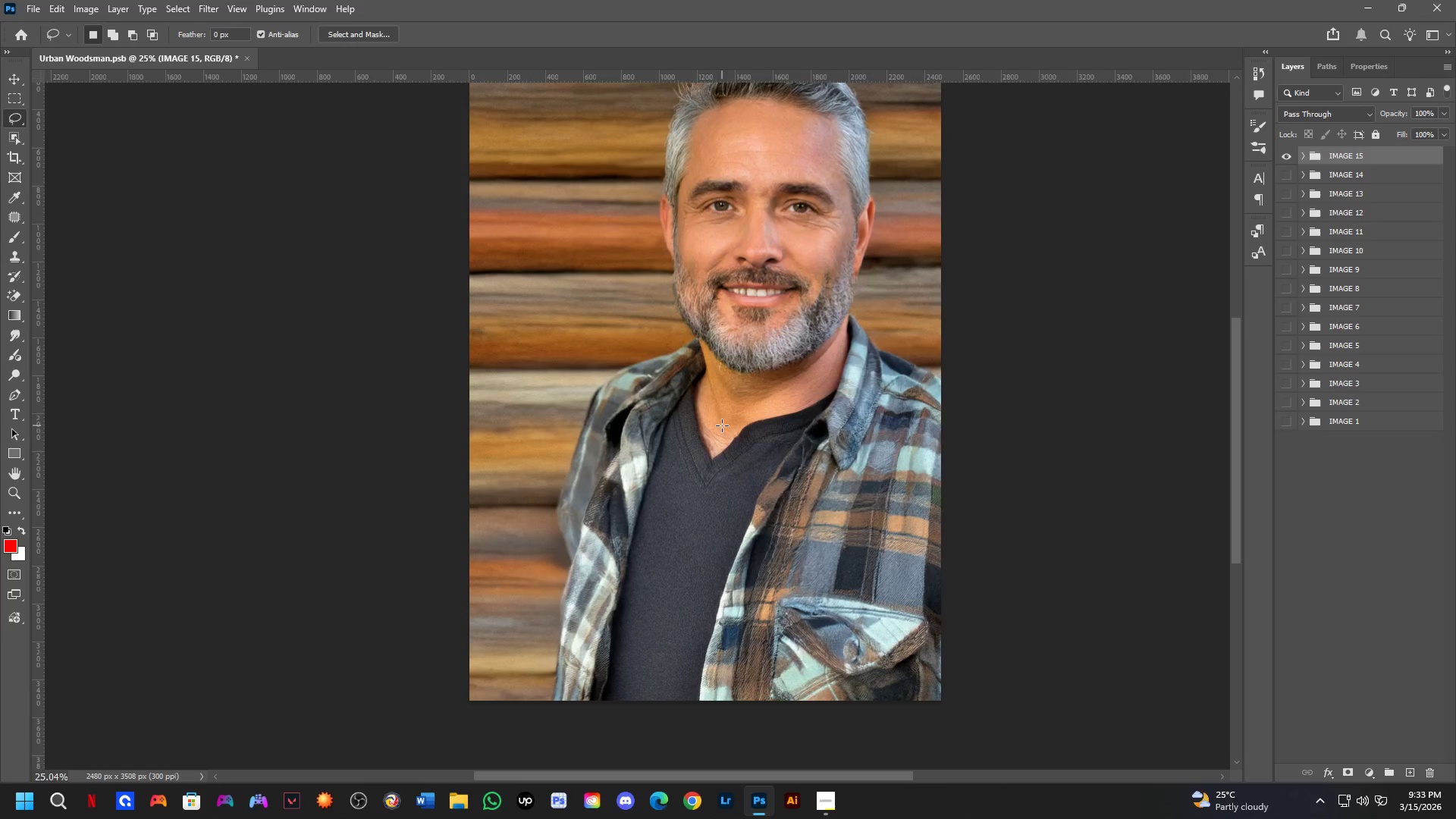 
scroll: coordinate [722, 417], scroll_direction: down, amount: 2.0
 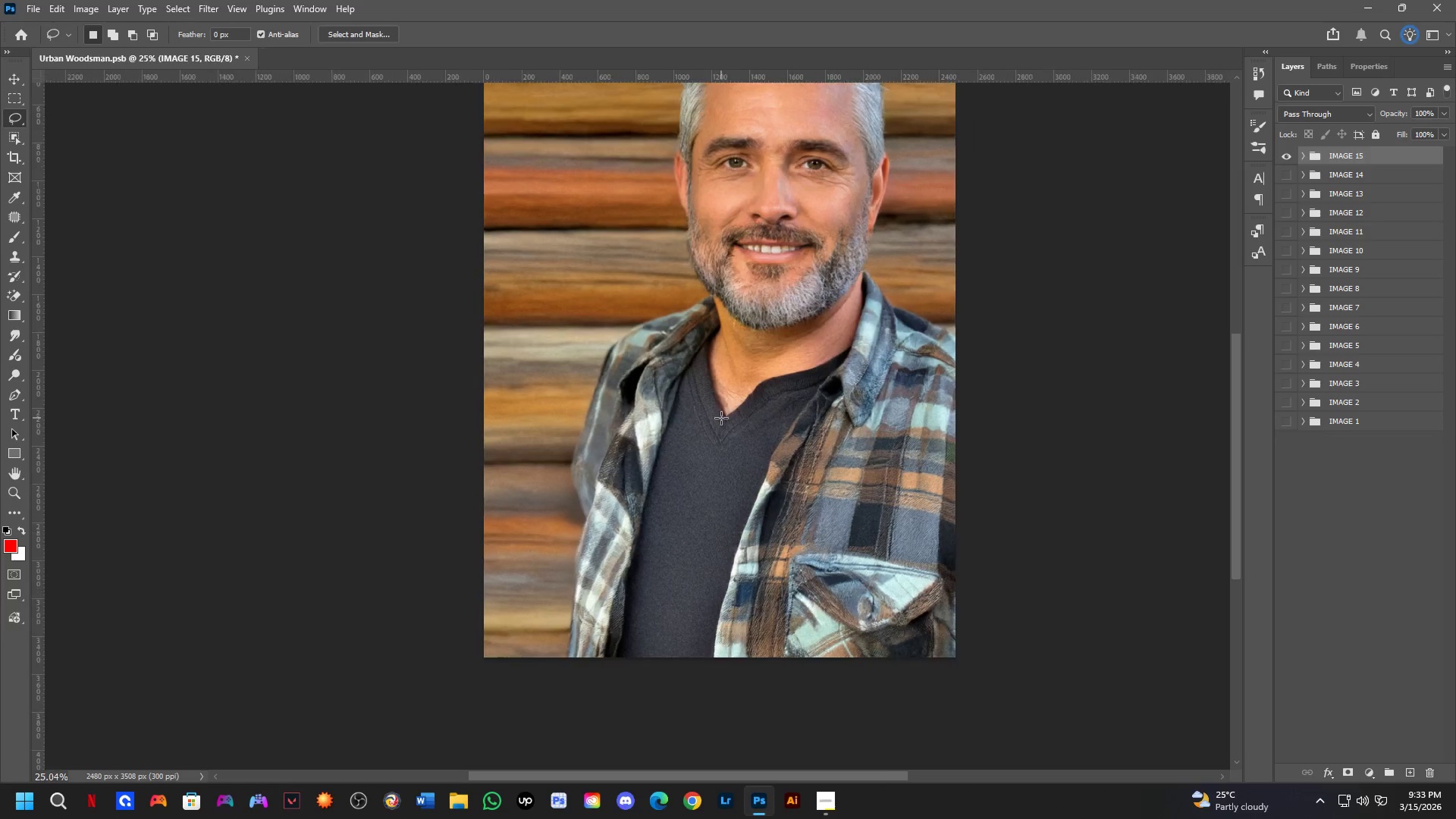 
hold_key(key=Space, duration=1.7)
 